 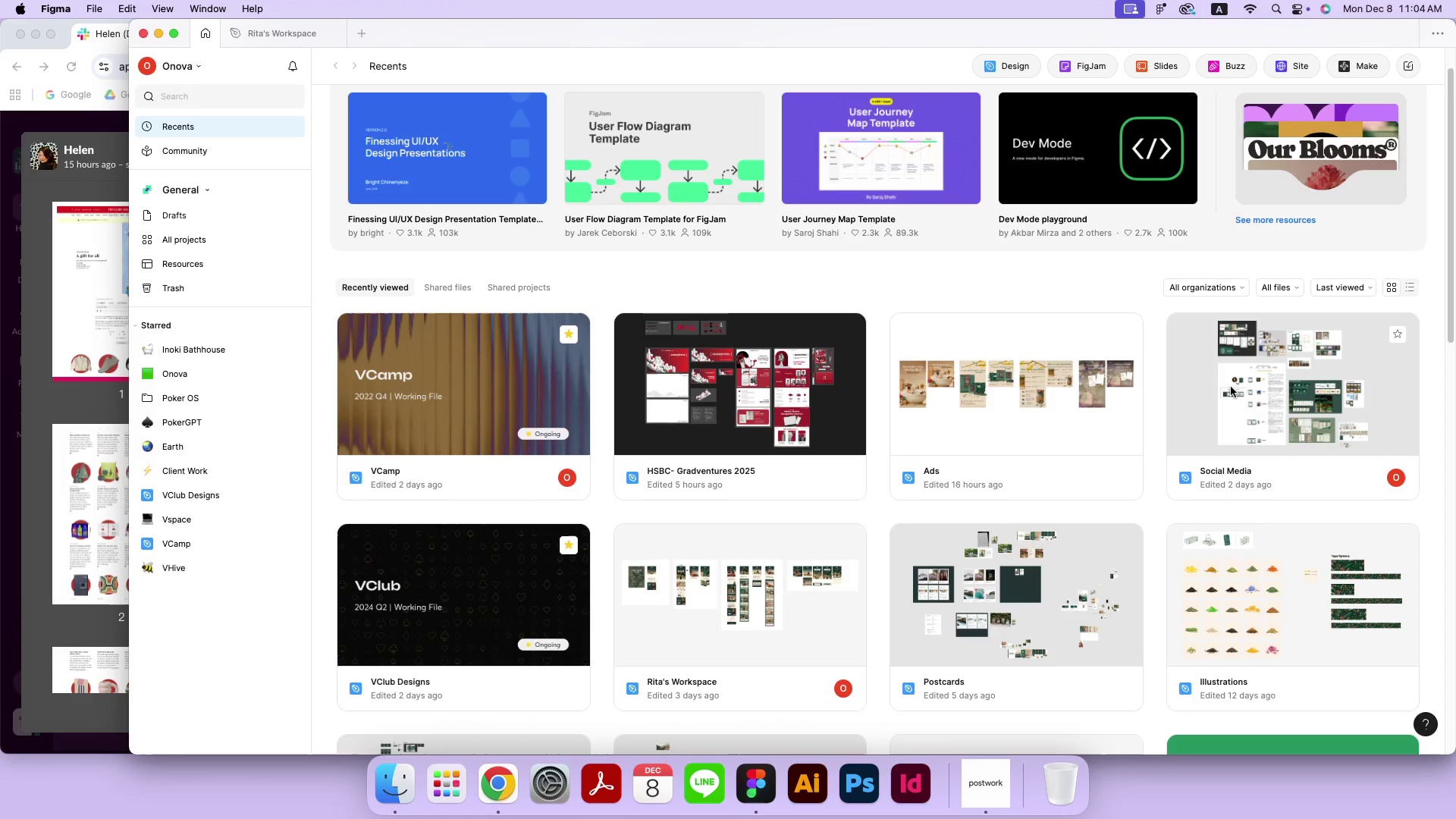 
double_click([1298, 469])
 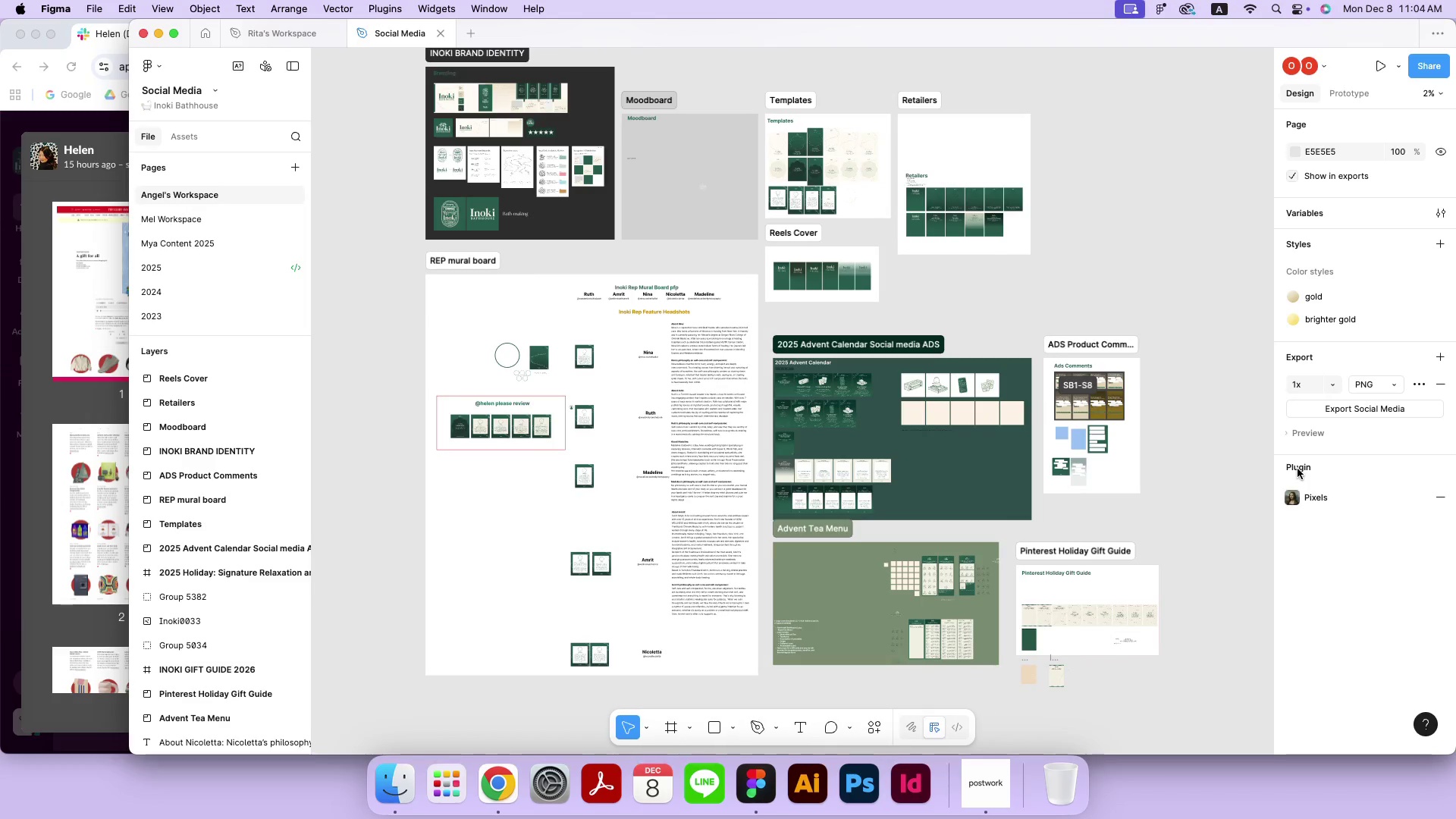 
left_click([221, 265])
 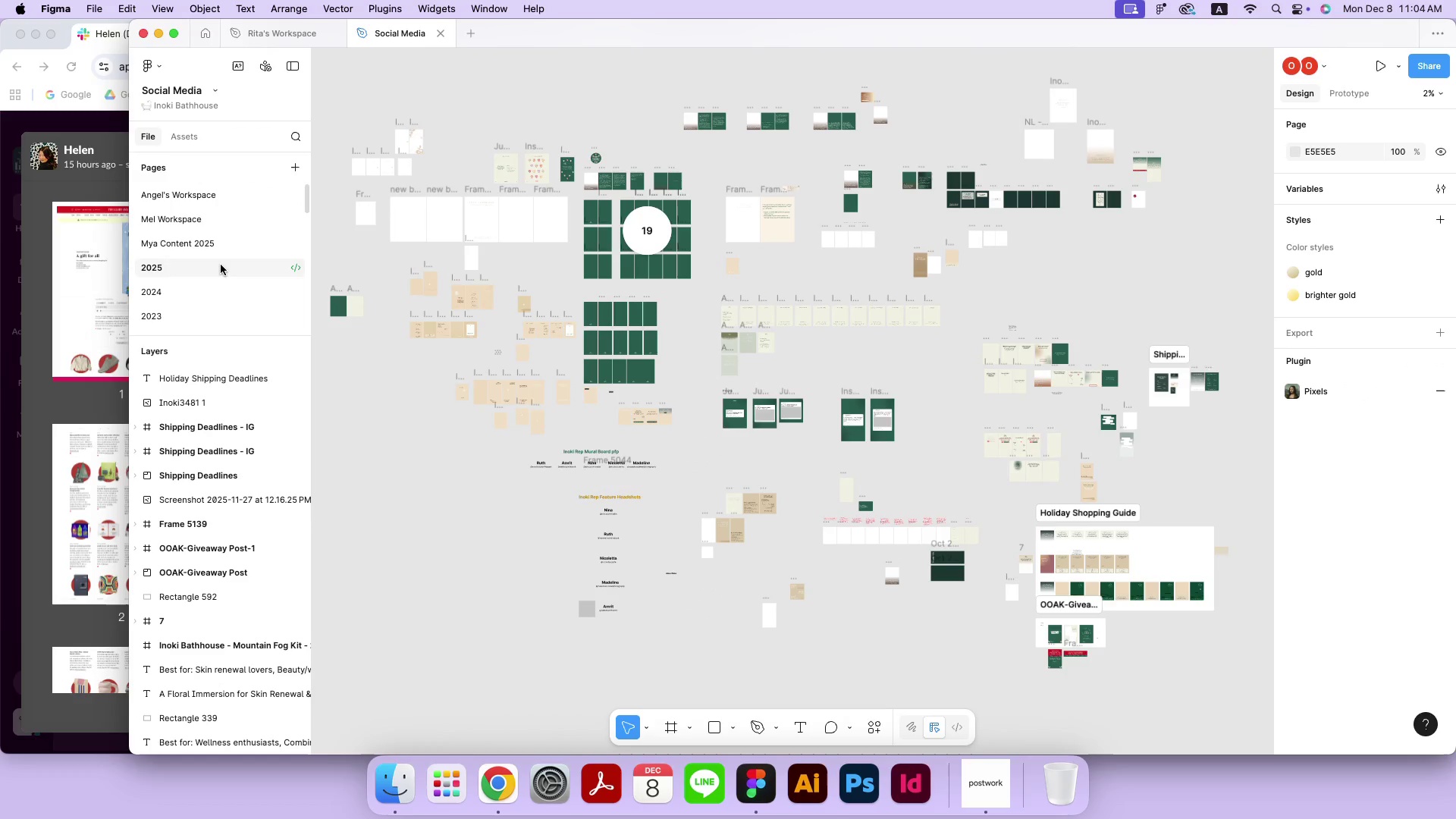 
scroll: coordinate [767, 500], scroll_direction: down, amount: 8.0
 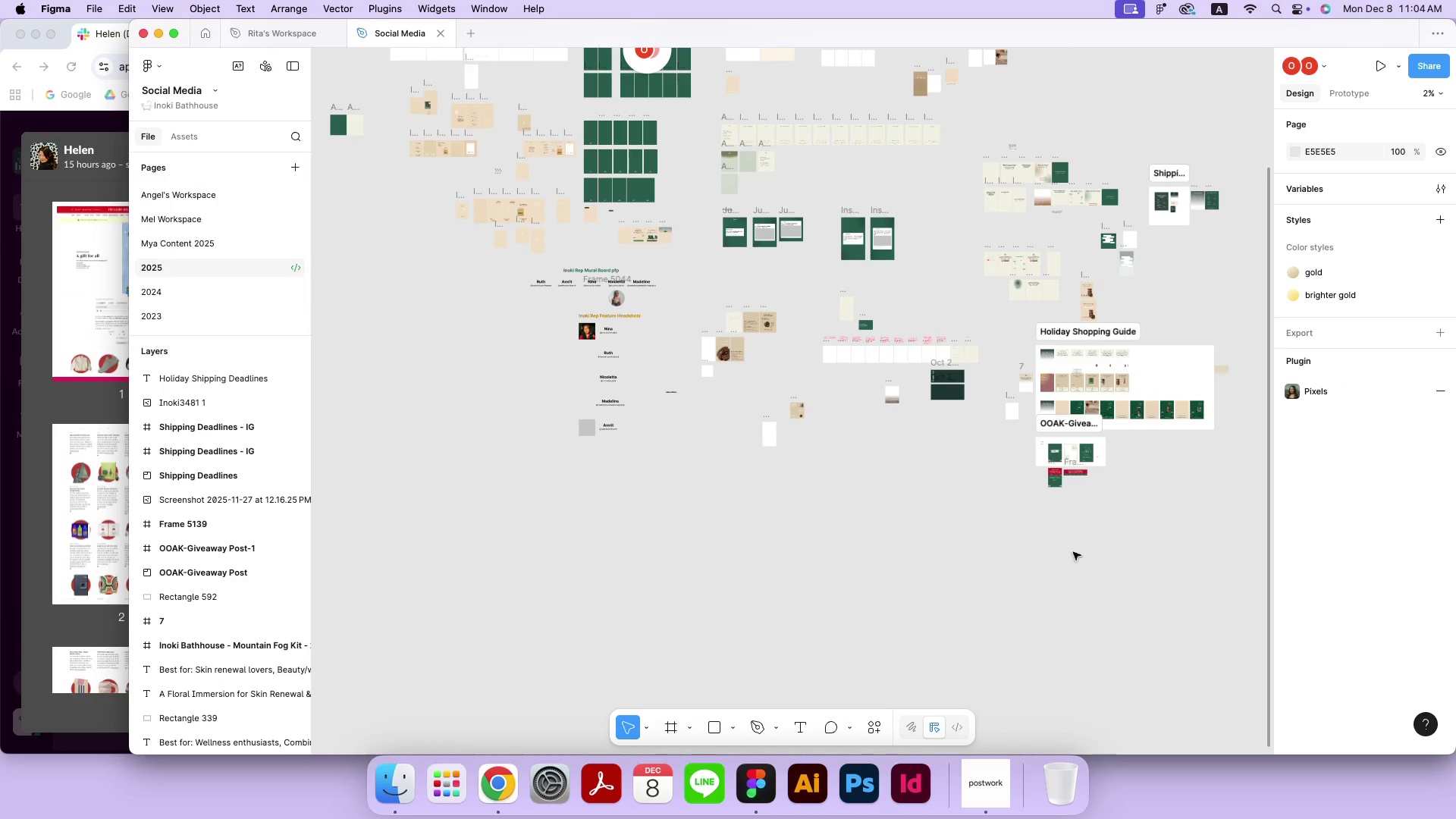 
left_click([1147, 562])
 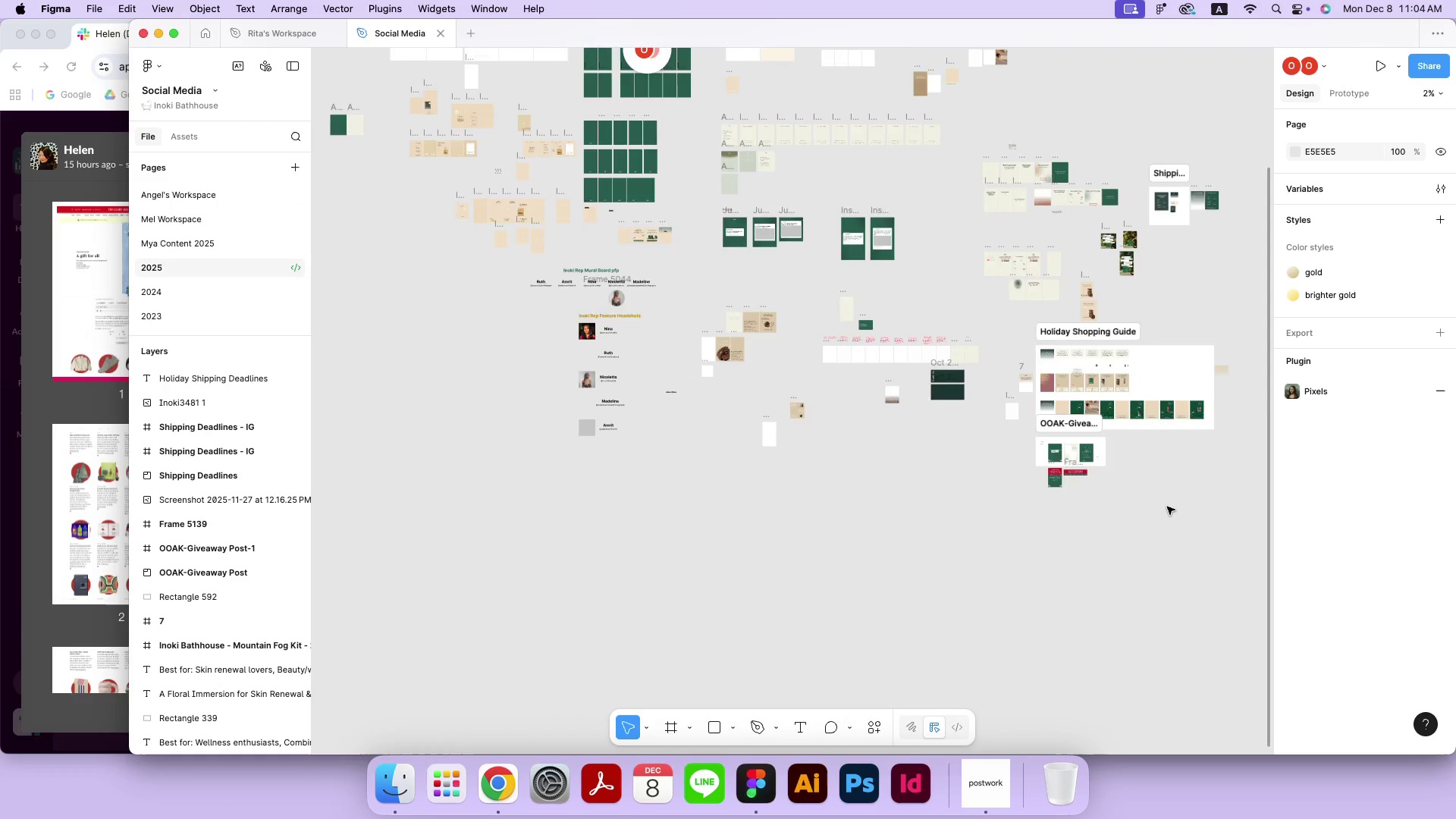 
key(Meta+Equal)
 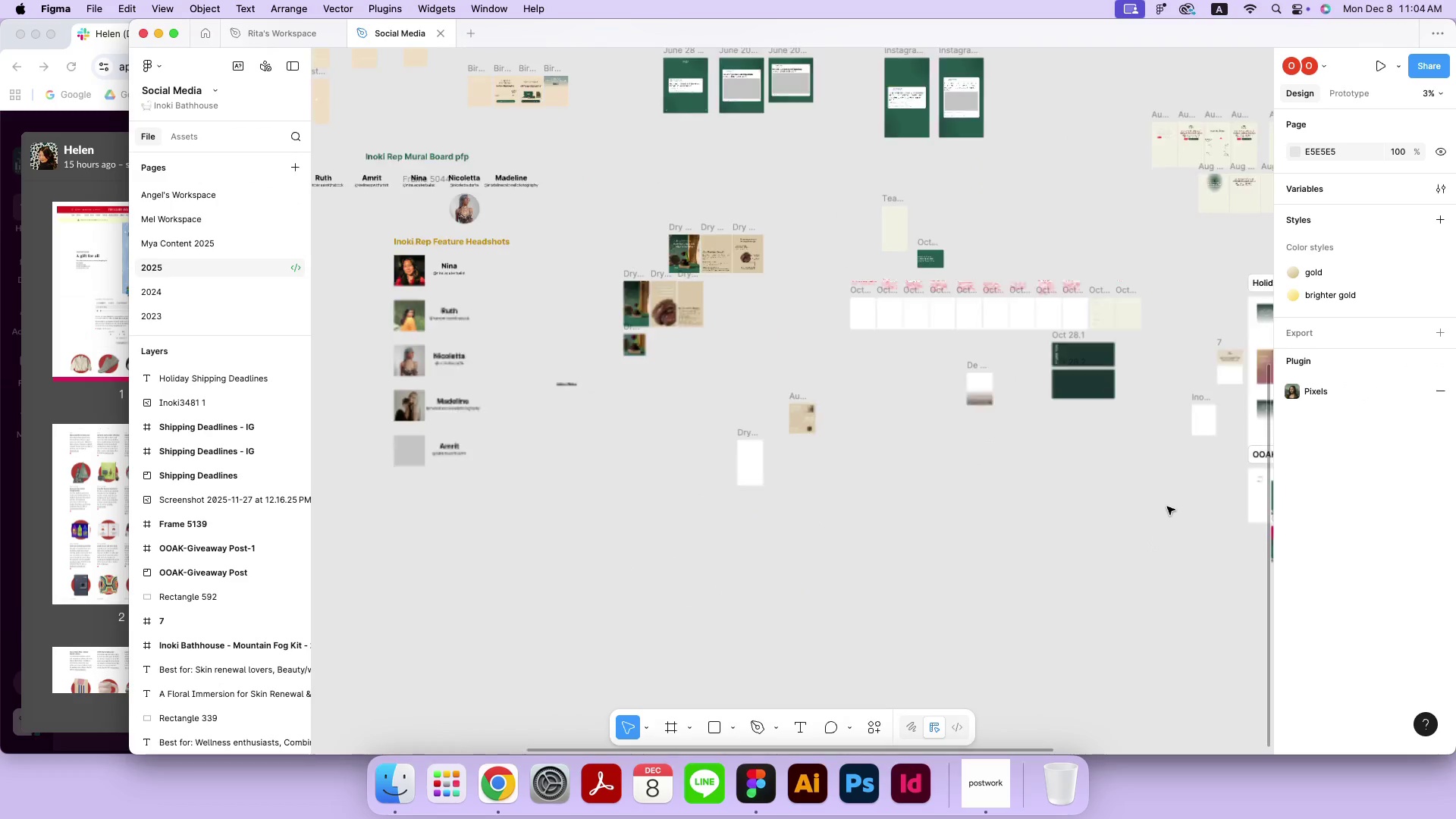 
hold_key(key=Space, duration=1.17)
 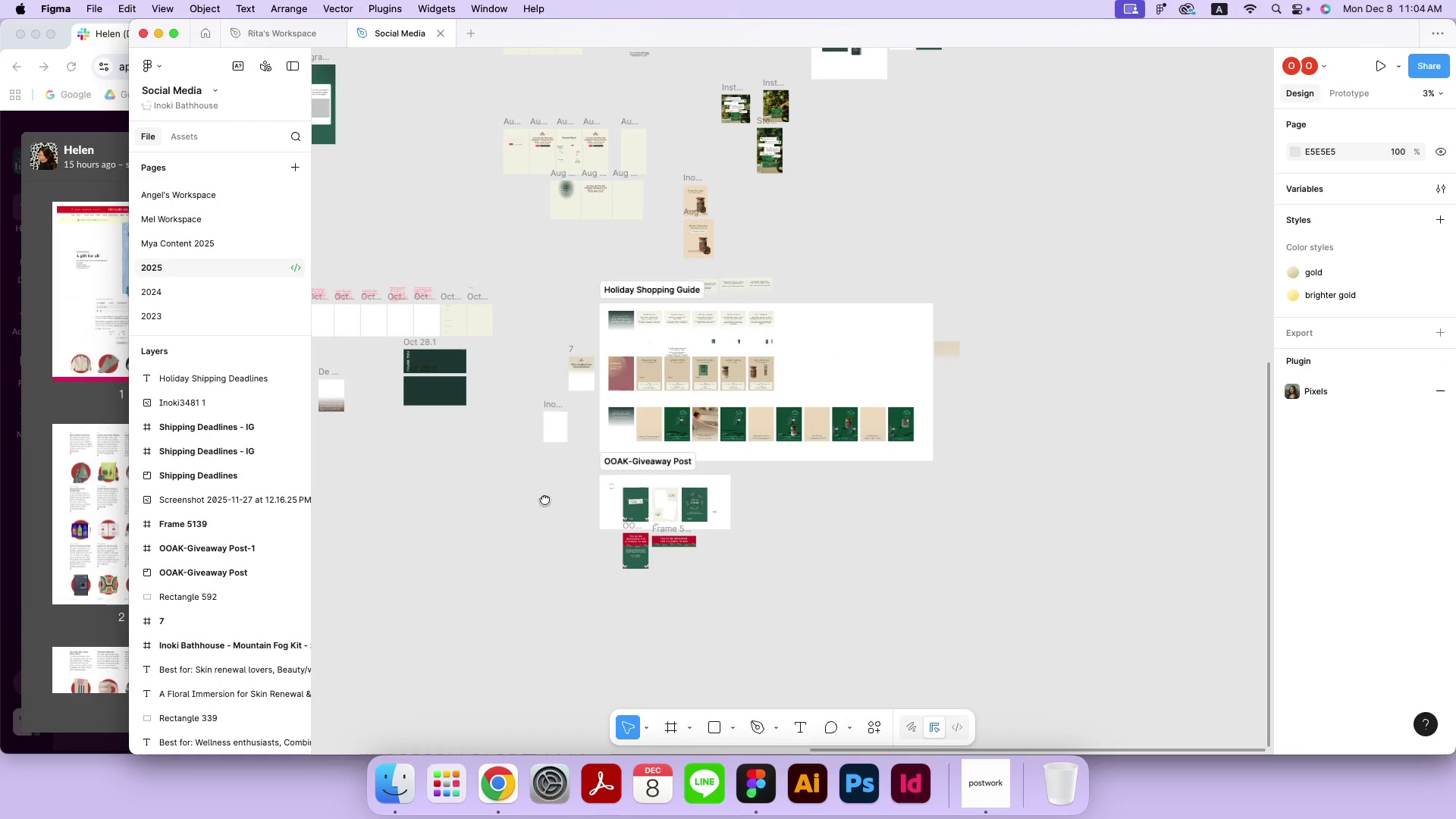 
left_click_drag(start_coordinate=[1194, 493], to_coordinate=[544, 499])
 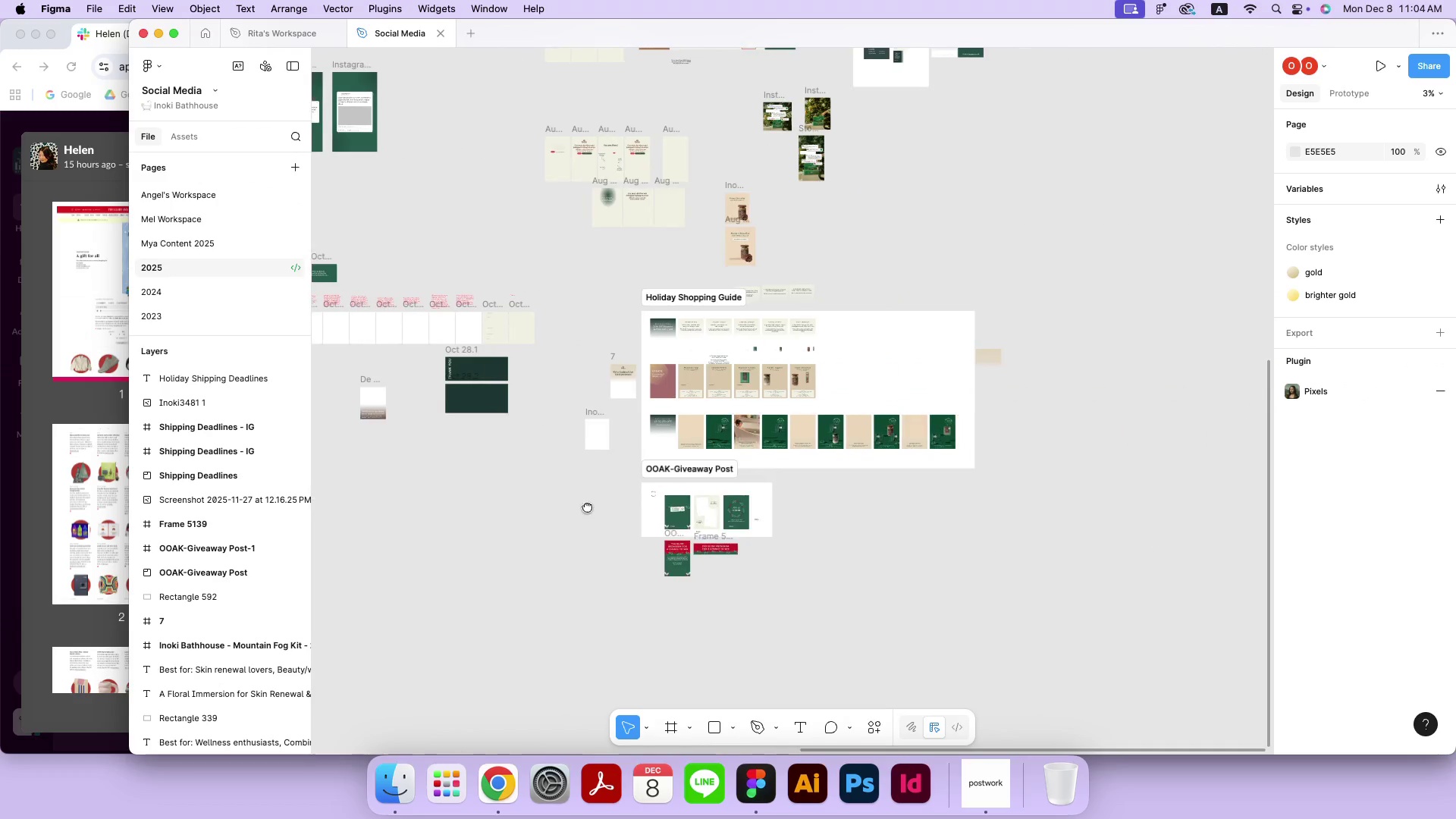 
key(Meta+Equal)
 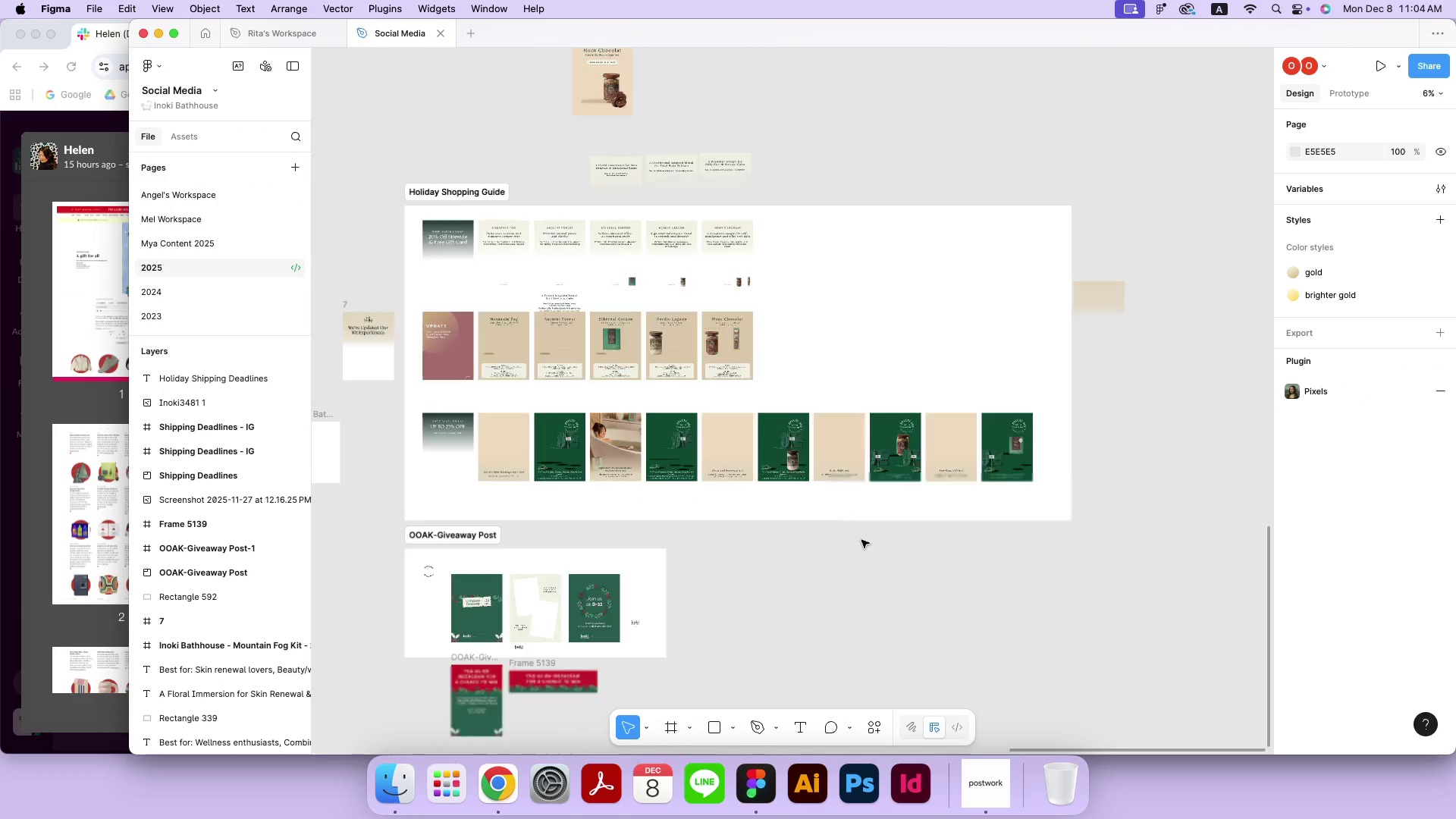 
hold_key(key=Space, duration=1.32)
 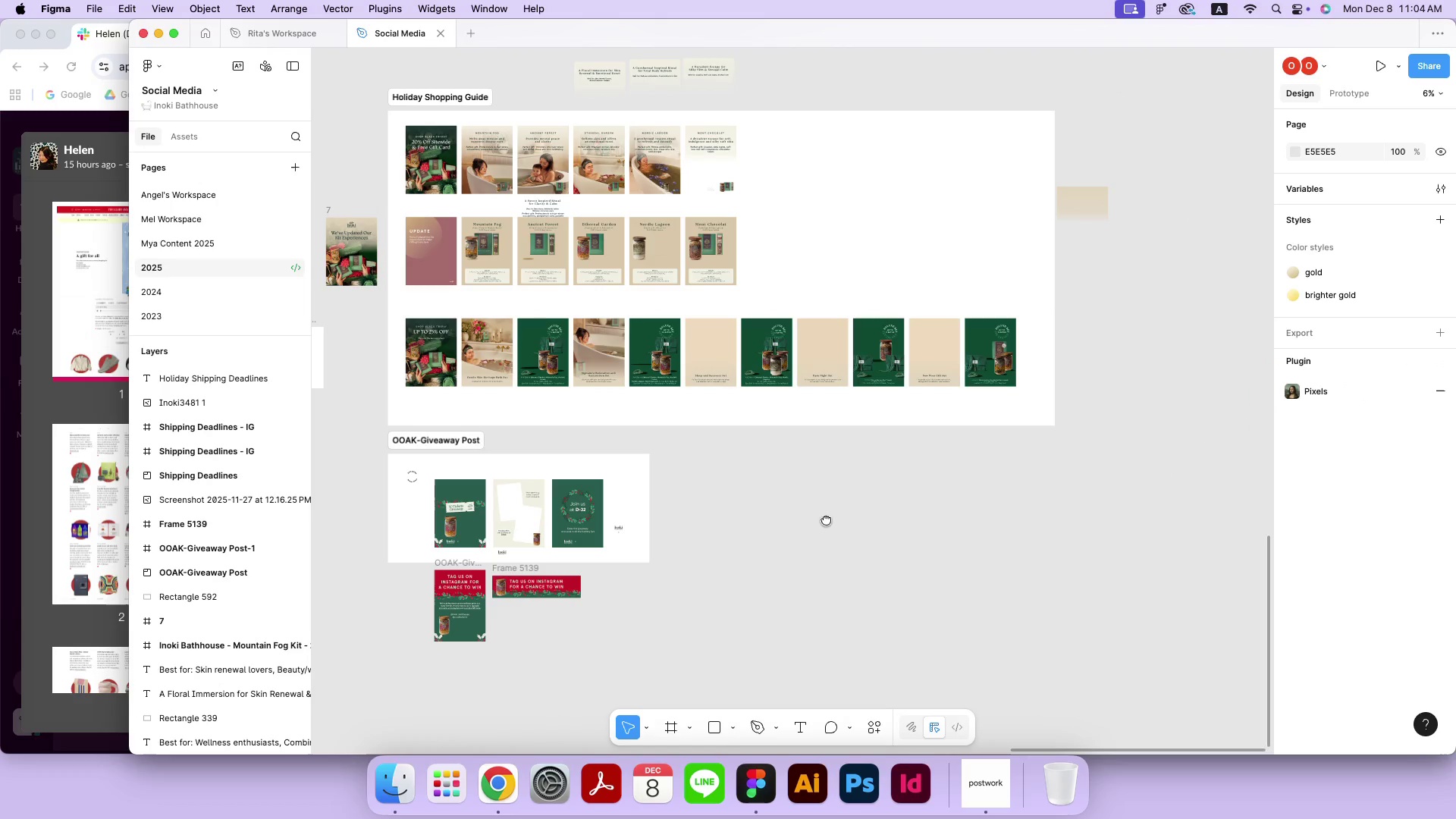 
left_click_drag(start_coordinate=[843, 615], to_coordinate=[826, 519])
 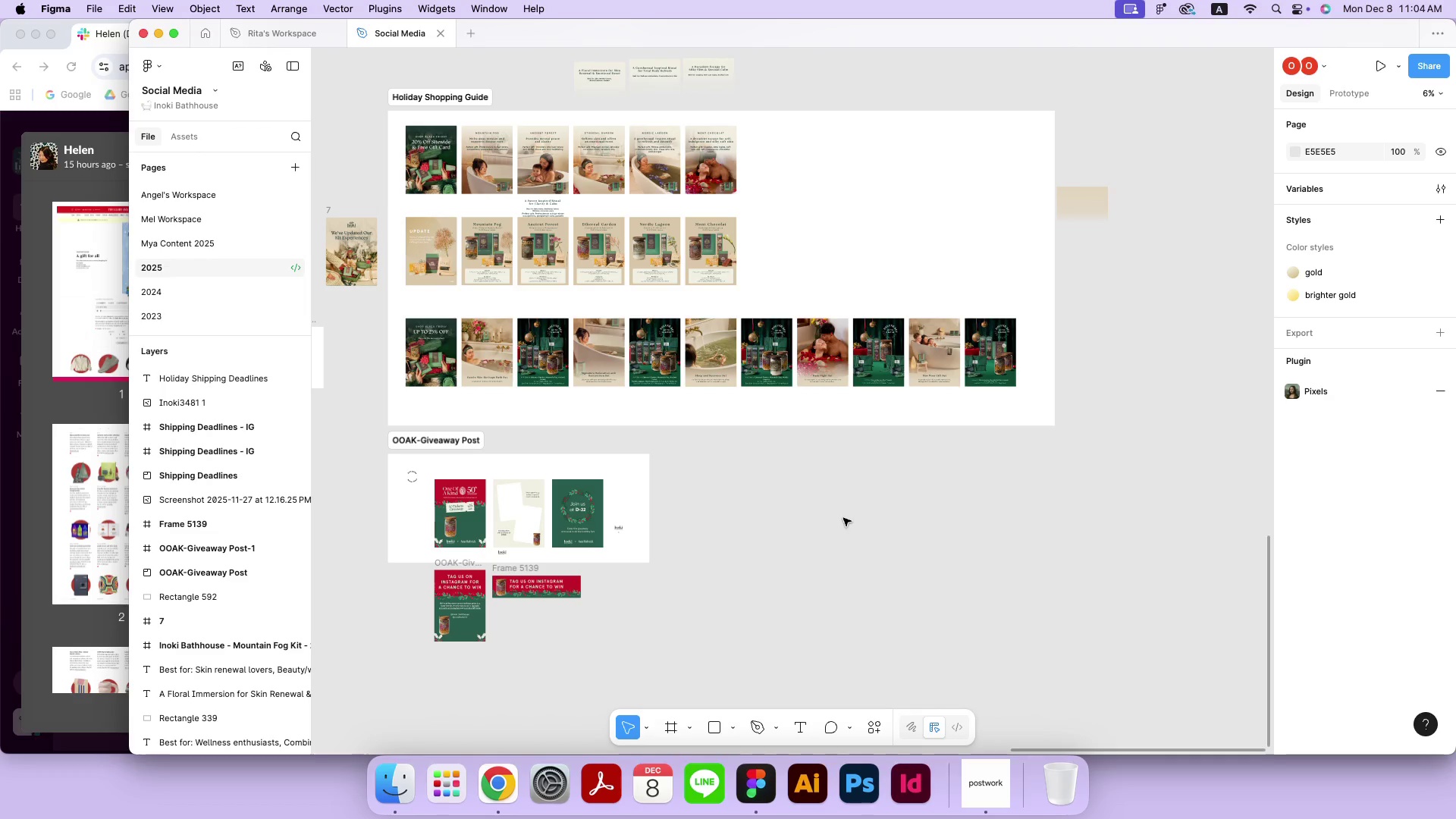 
wait(7.47)
 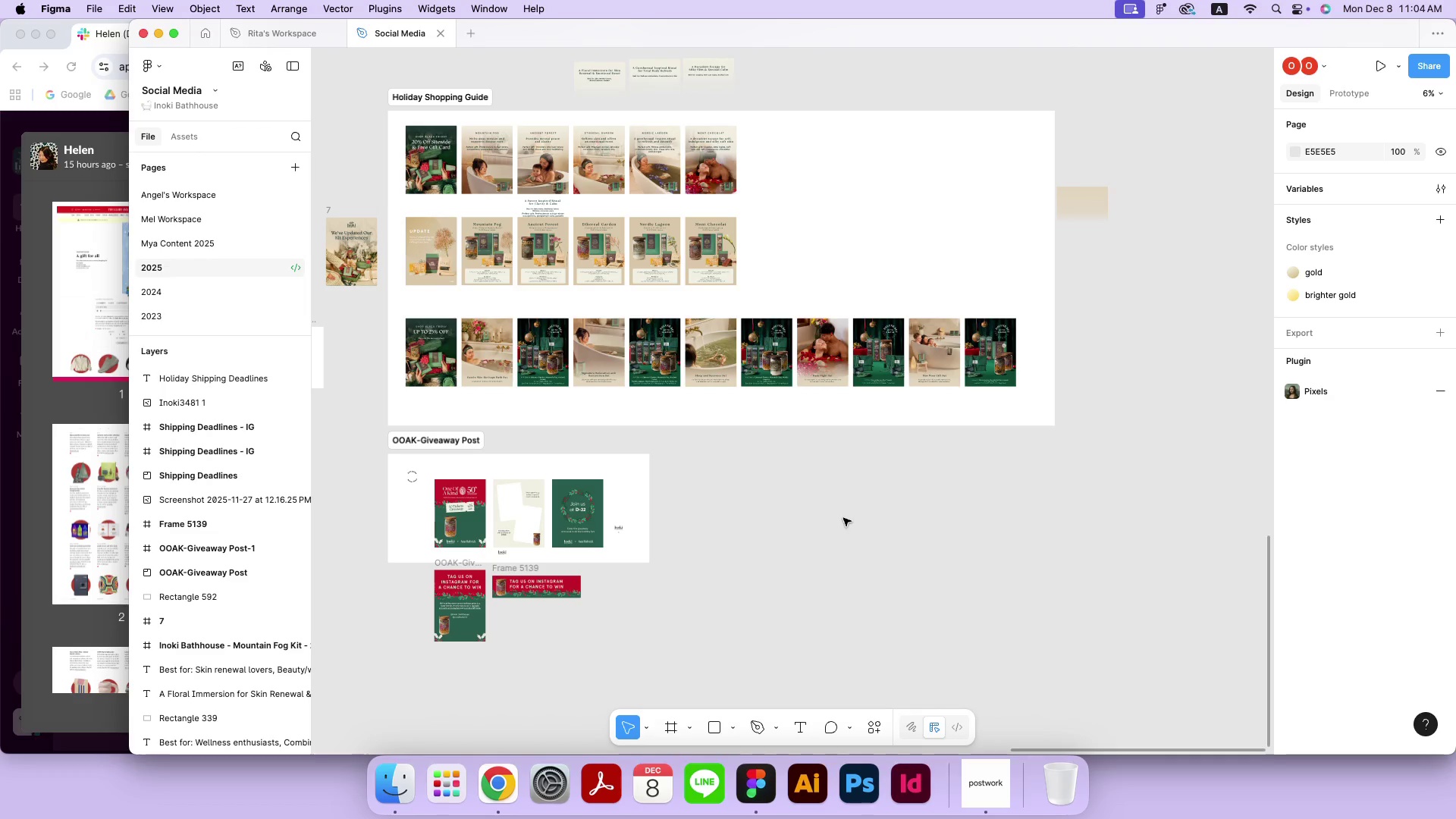 
left_click([212, 35])
 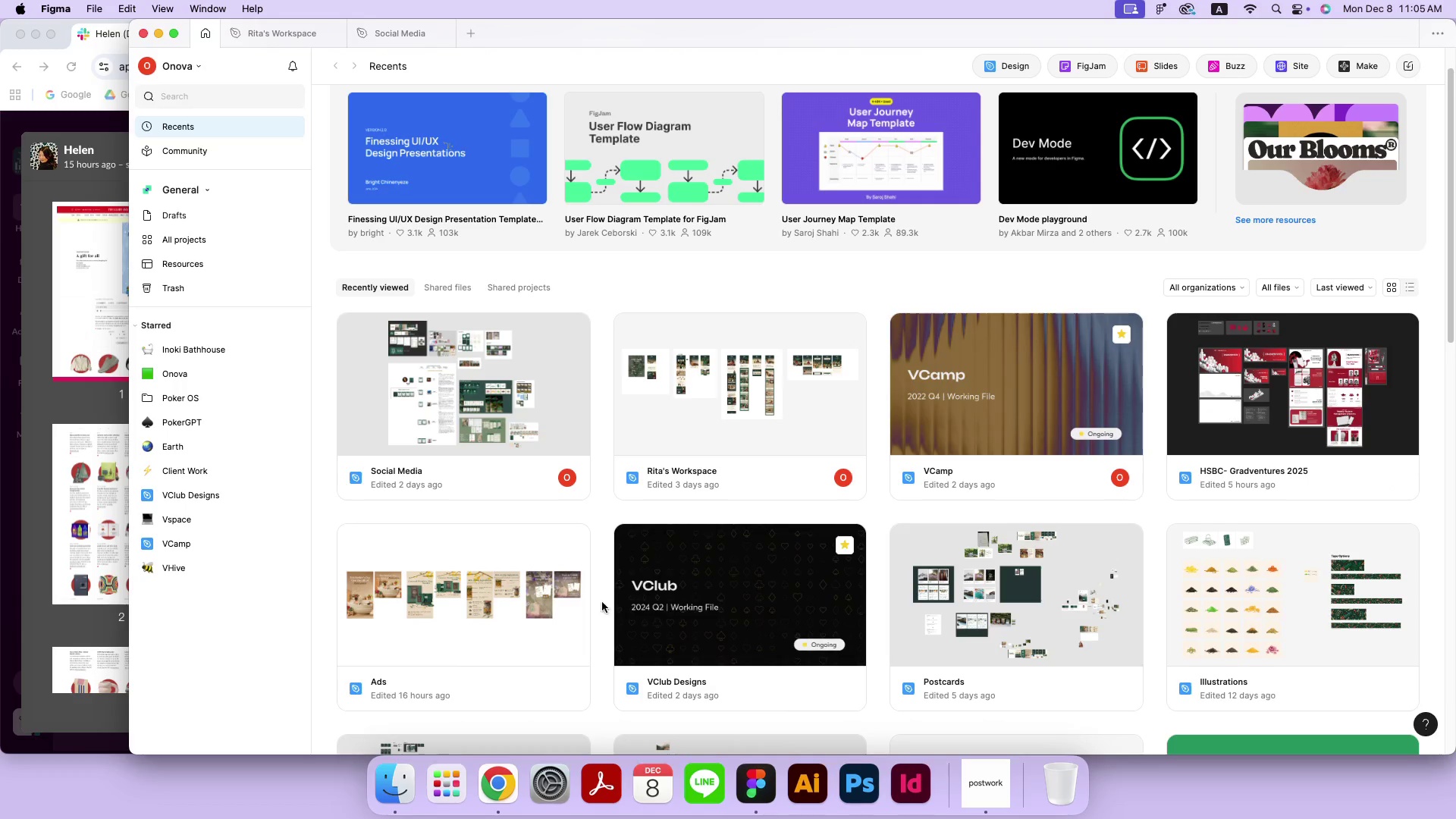 
double_click([448, 605])
 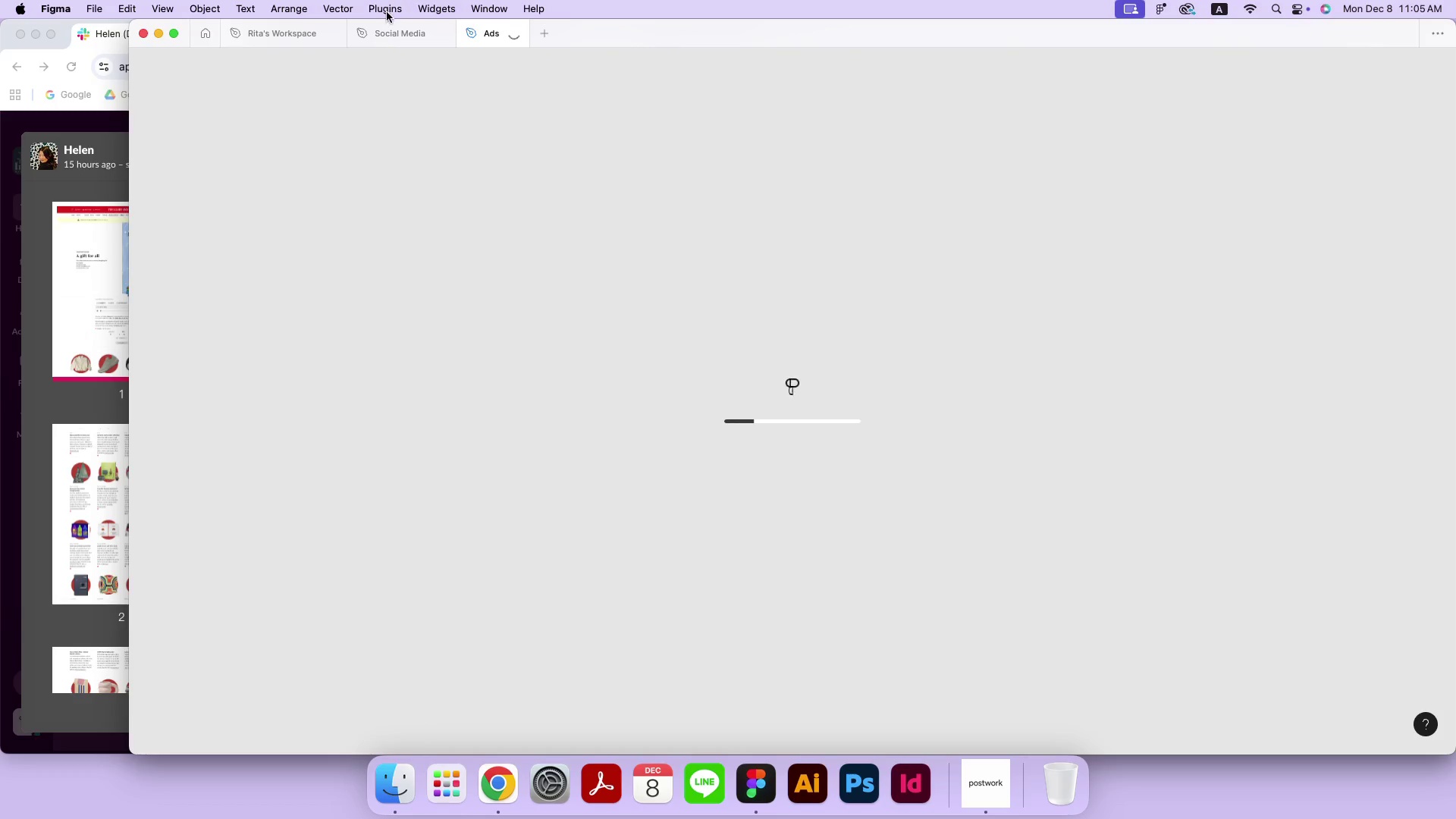 
left_click([330, 37])
 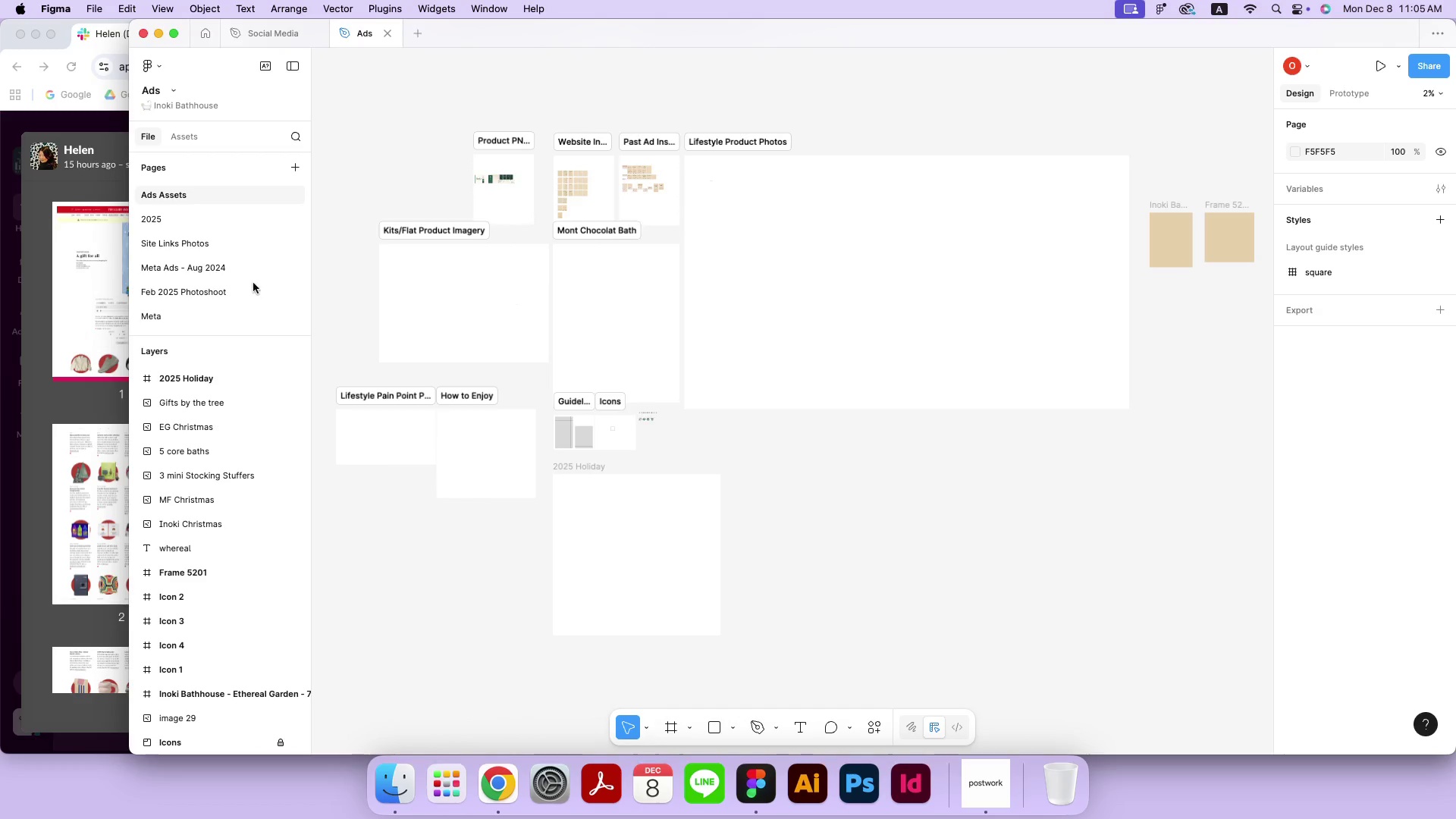 
left_click([208, 218])
 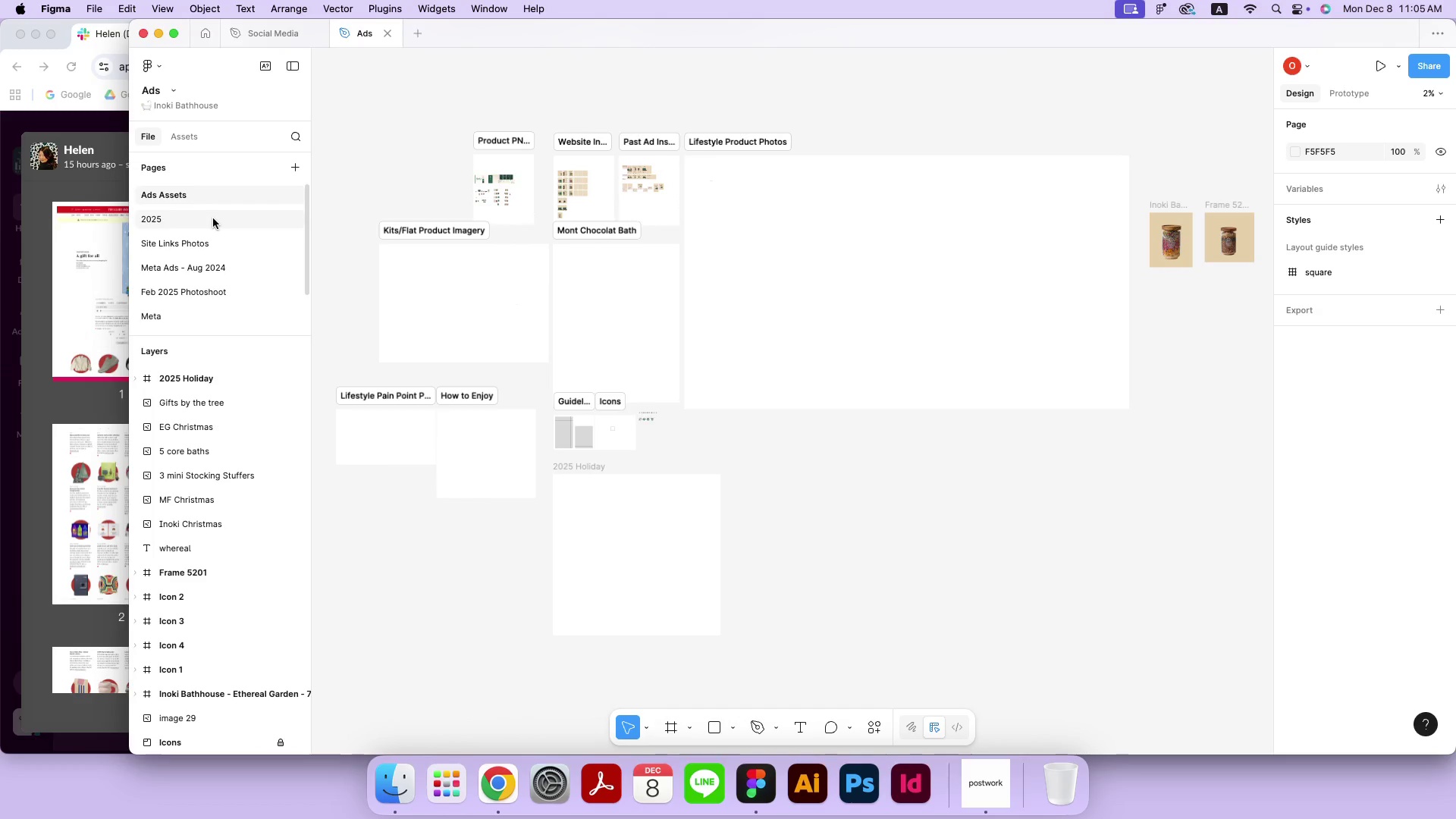 
left_click([213, 218])
 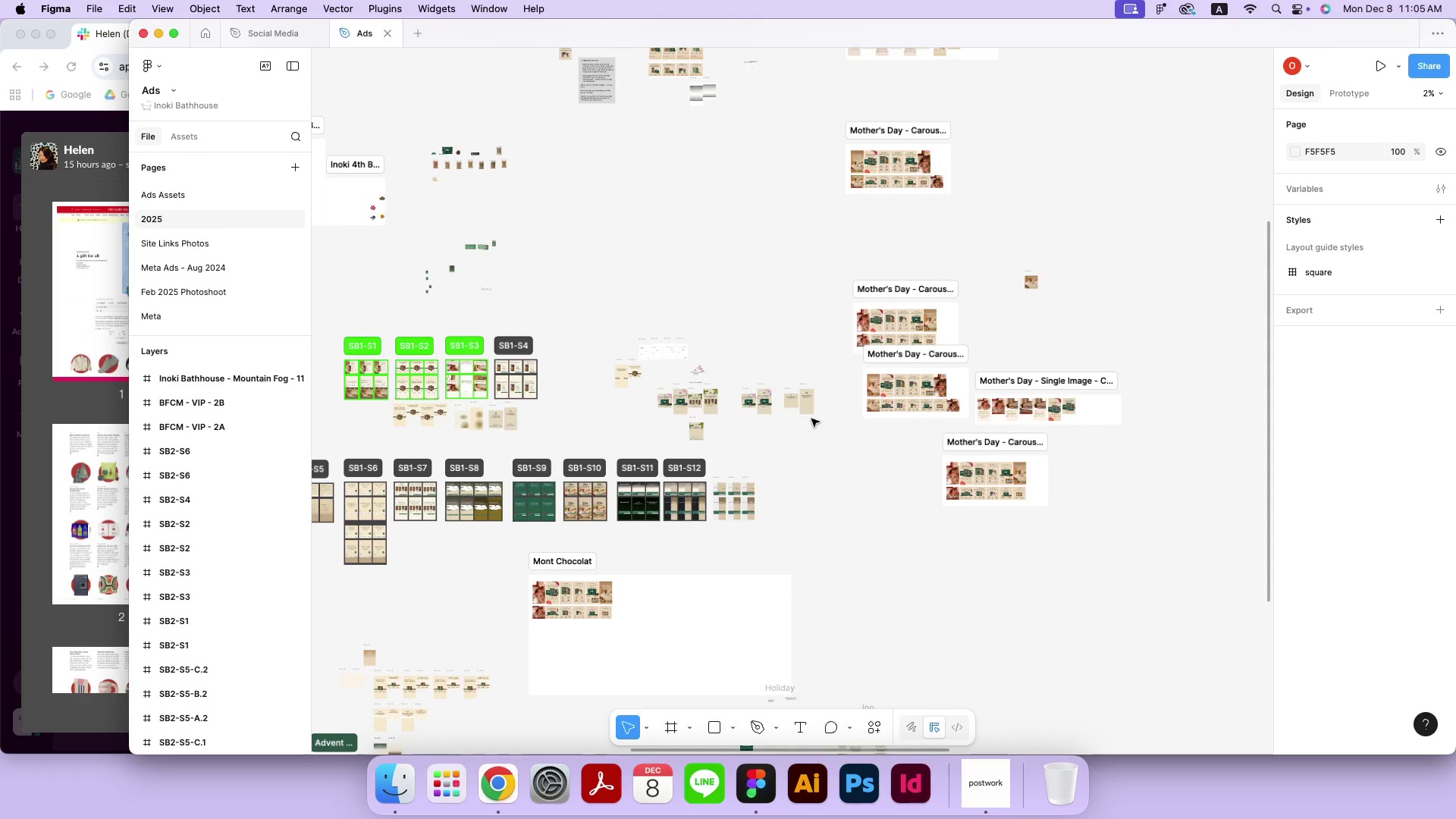 
wait(6.06)
 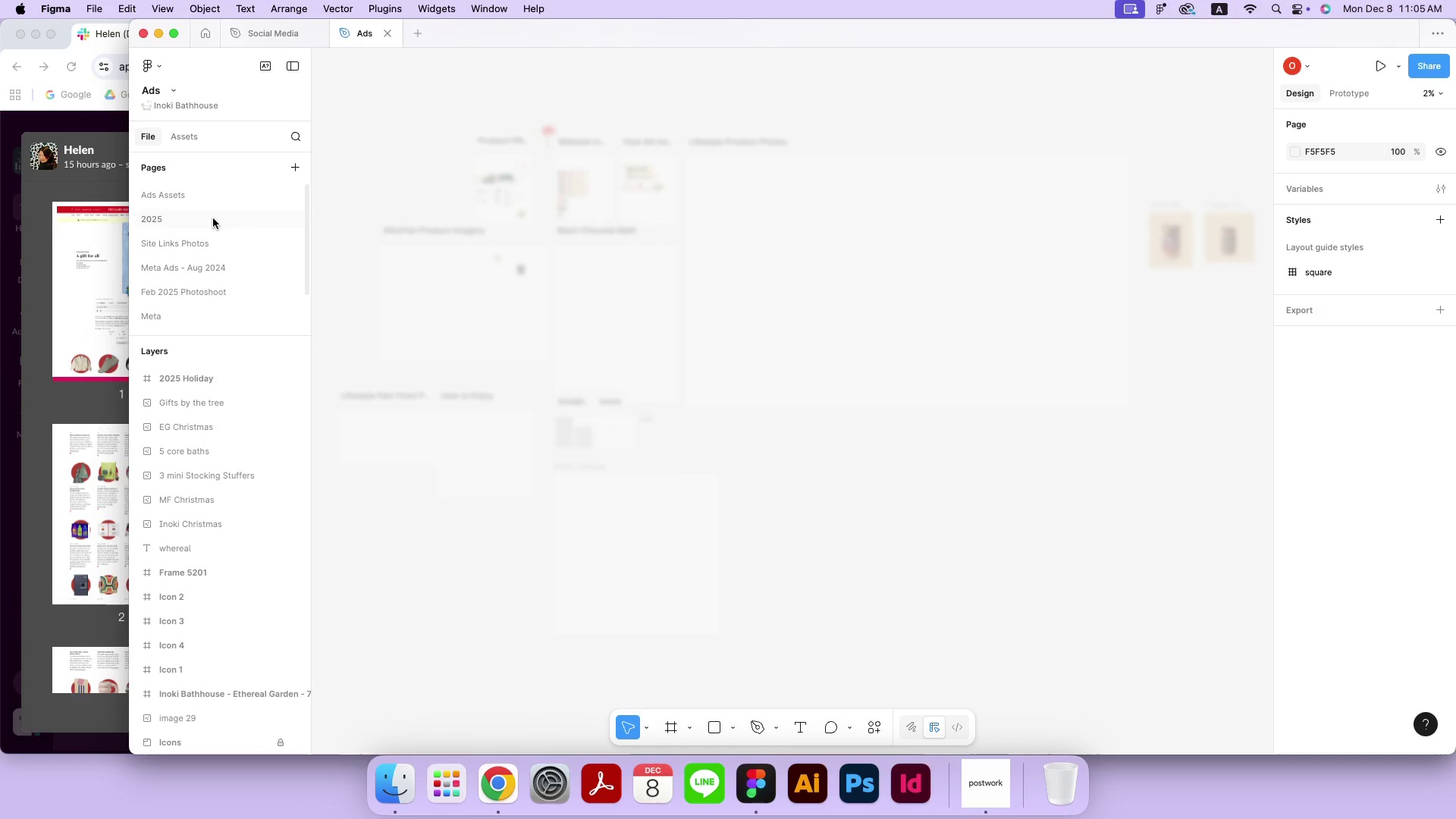 
scroll: coordinate [811, 419], scroll_direction: down, amount: 2.0
 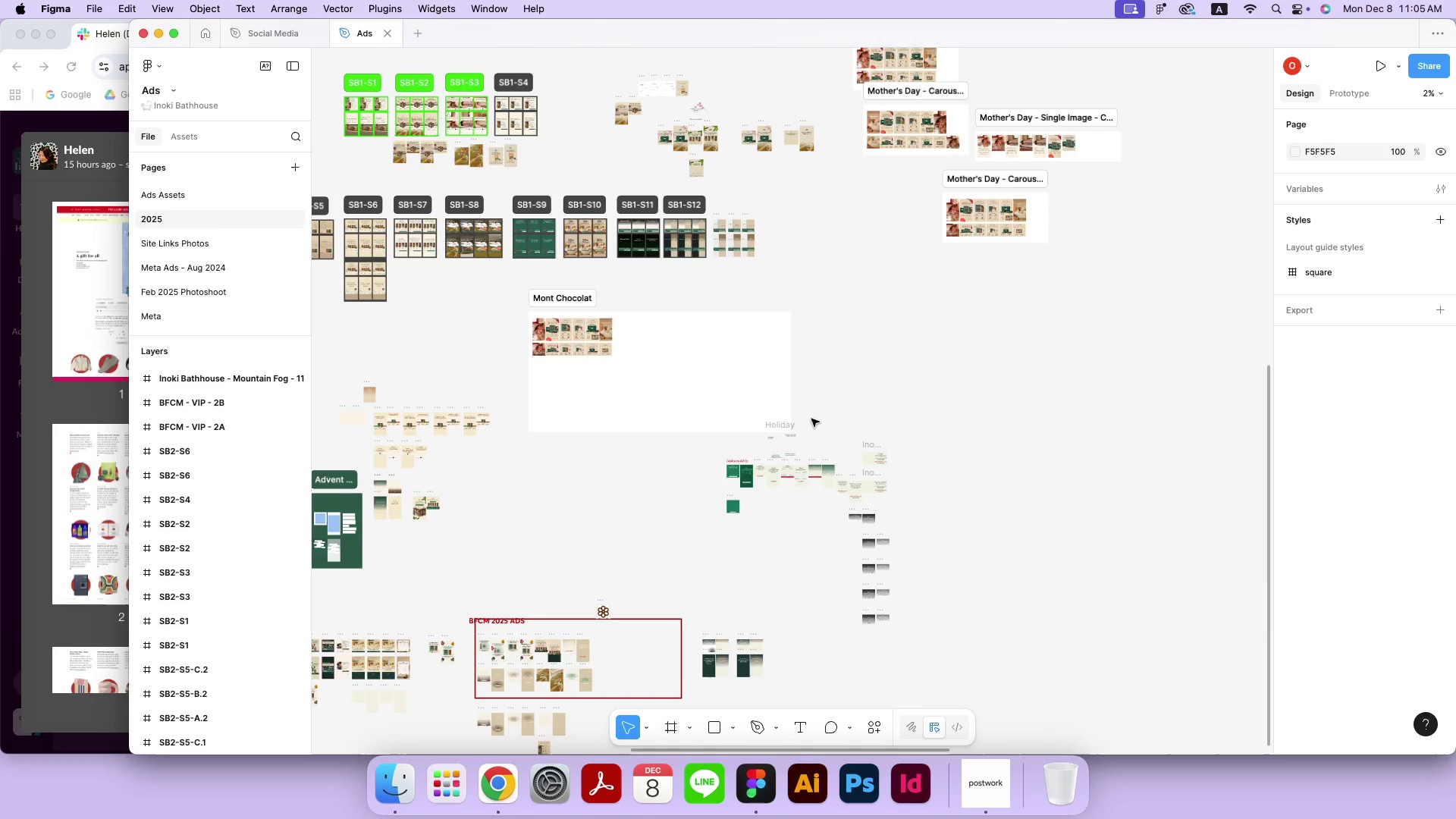 
hold_key(key=Space, duration=1.51)
 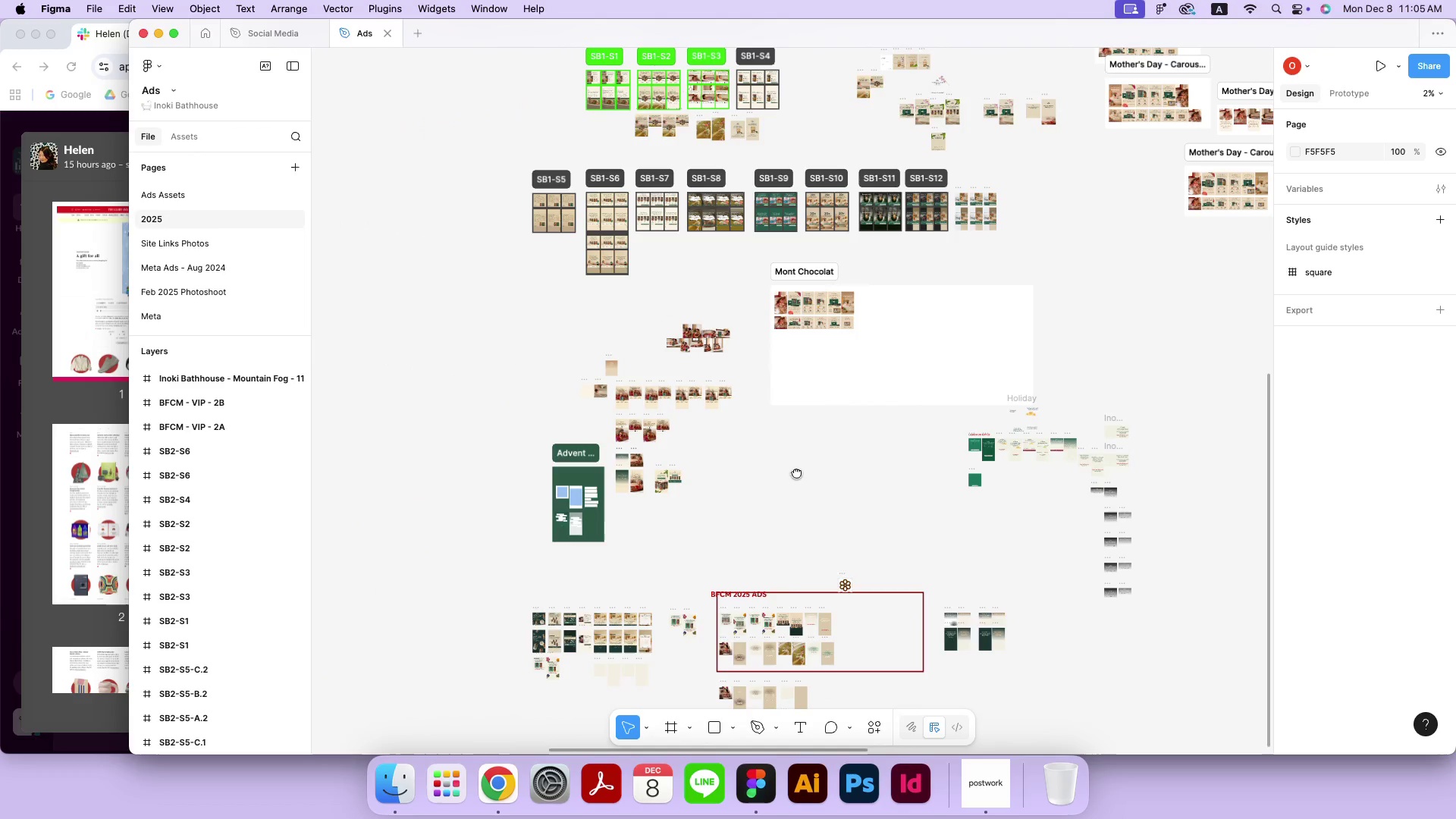 
left_click_drag(start_coordinate=[554, 500], to_coordinate=[590, 362])
 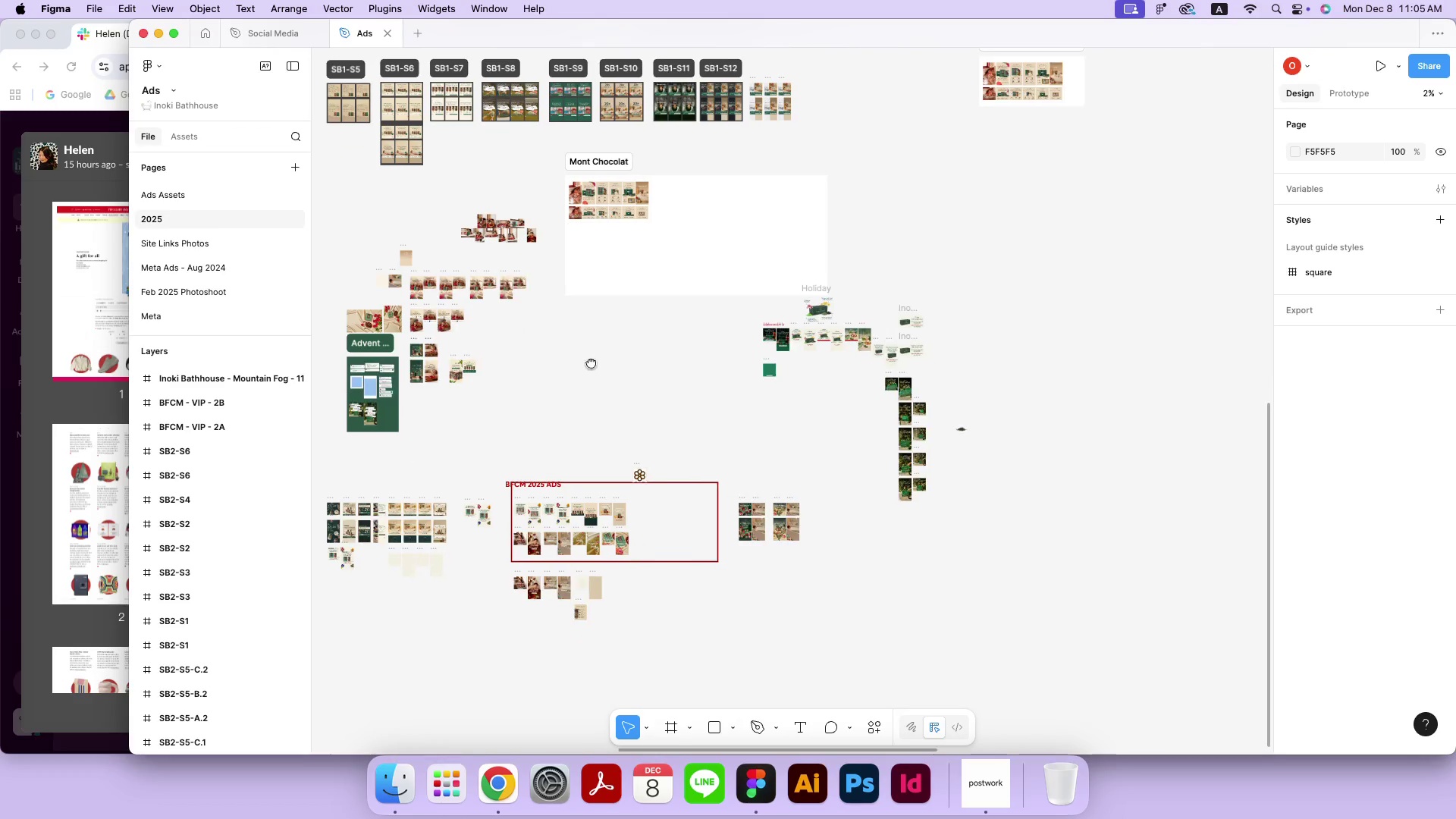 
hold_key(key=Space, duration=1.51)
 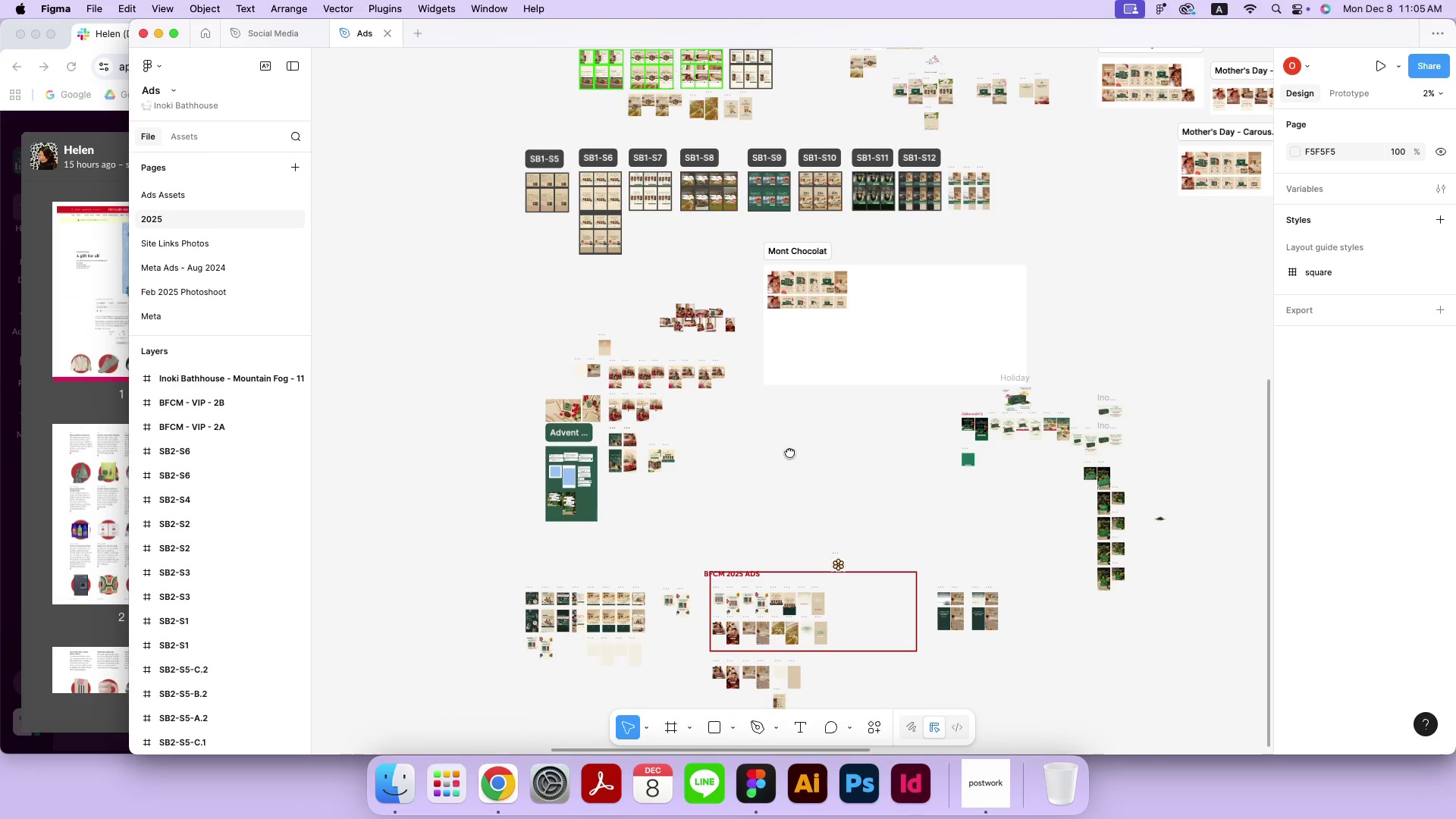 
hold_key(key=Space, duration=1.53)
 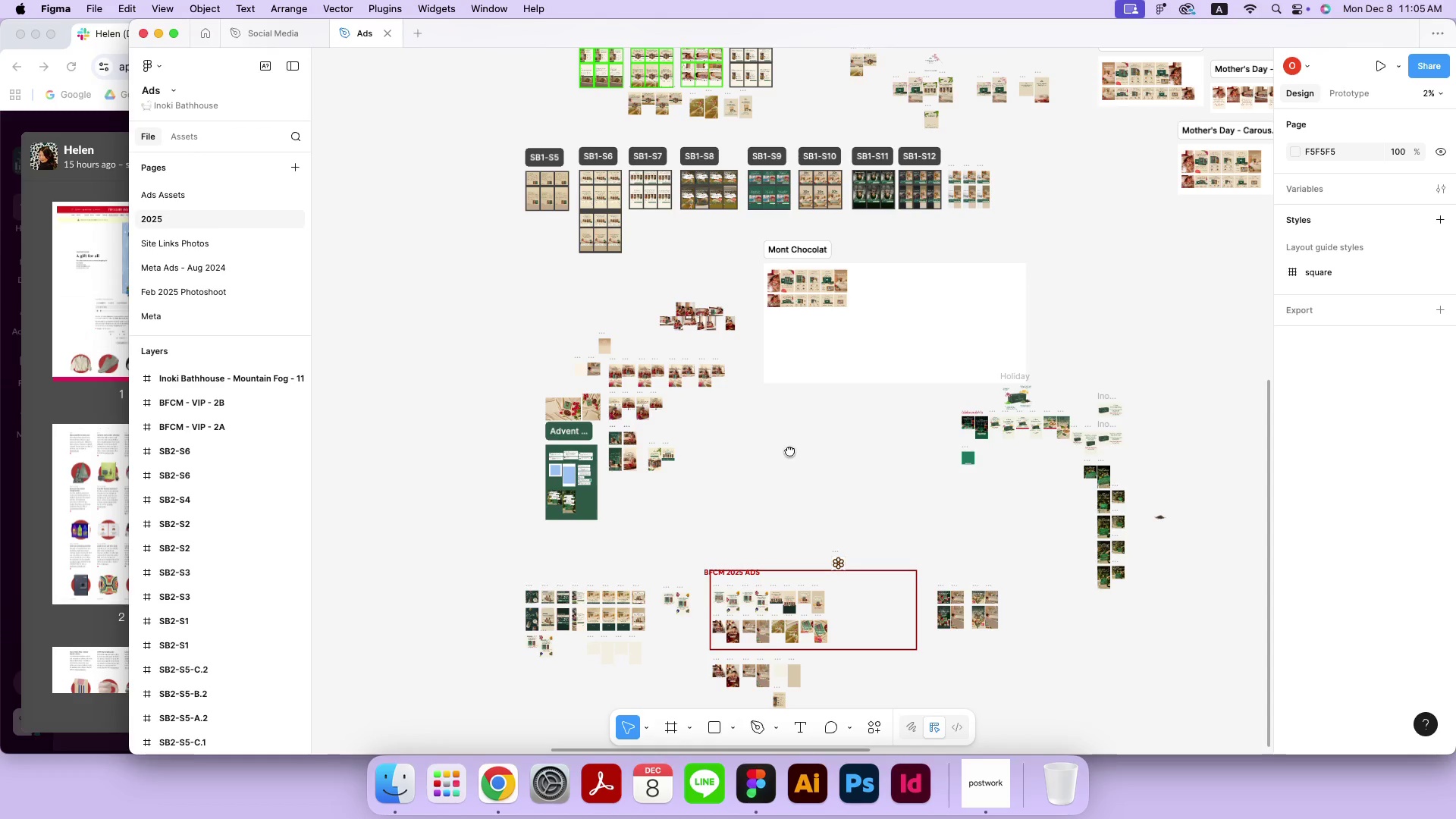 
hold_key(key=Space, duration=1.04)
 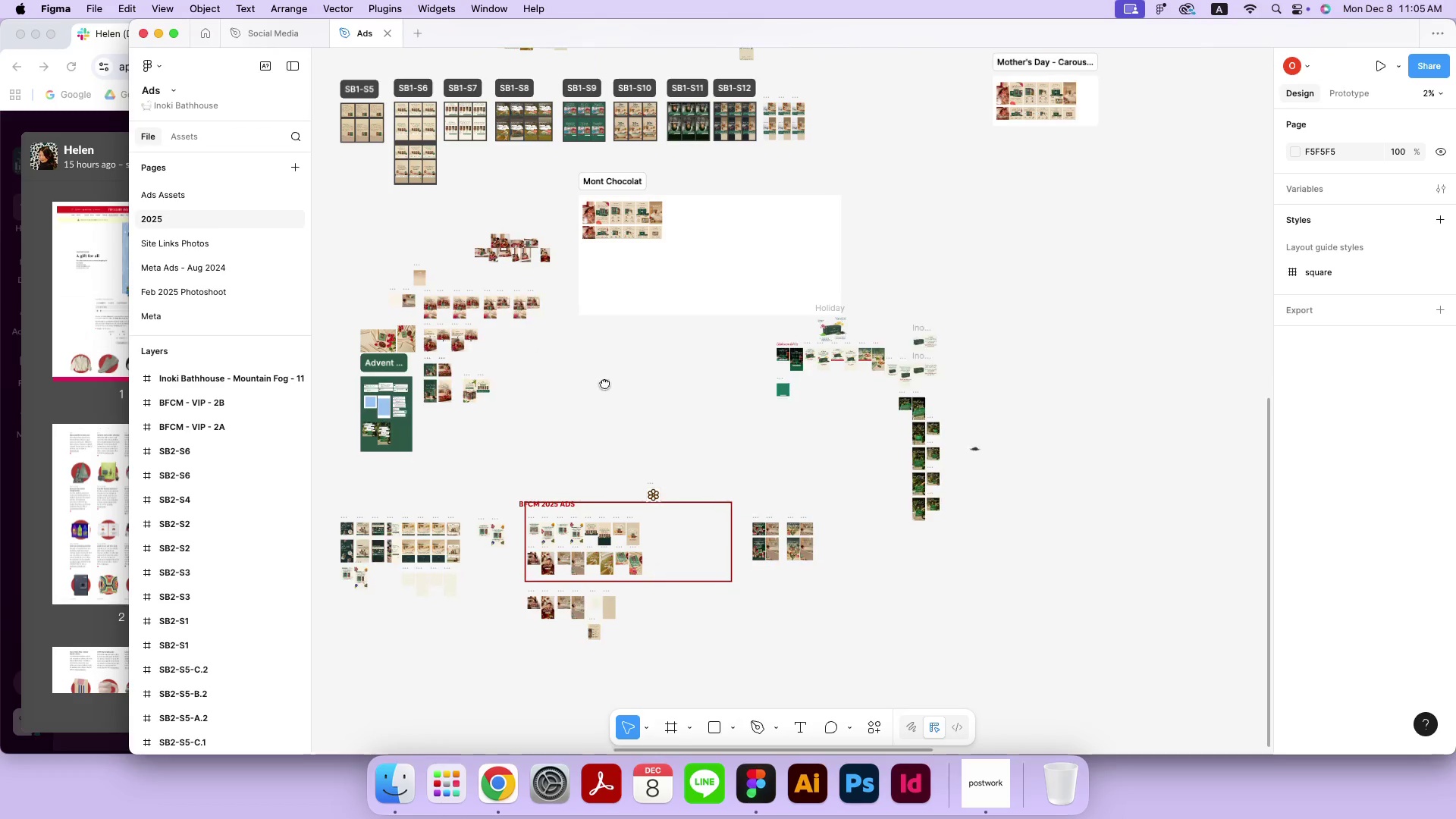 
key(Meta+Equal)
 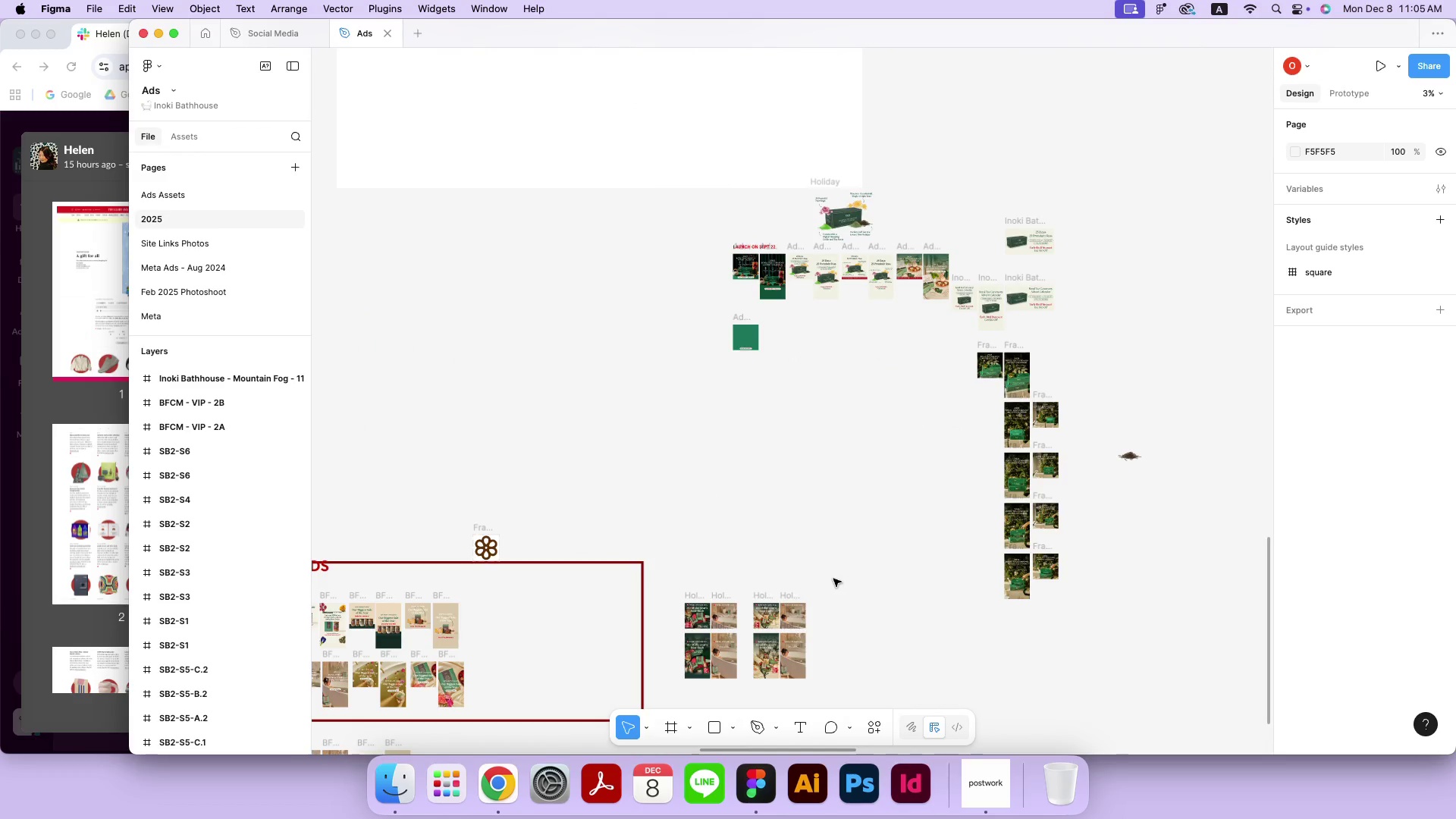 
key(Meta+Equal)
 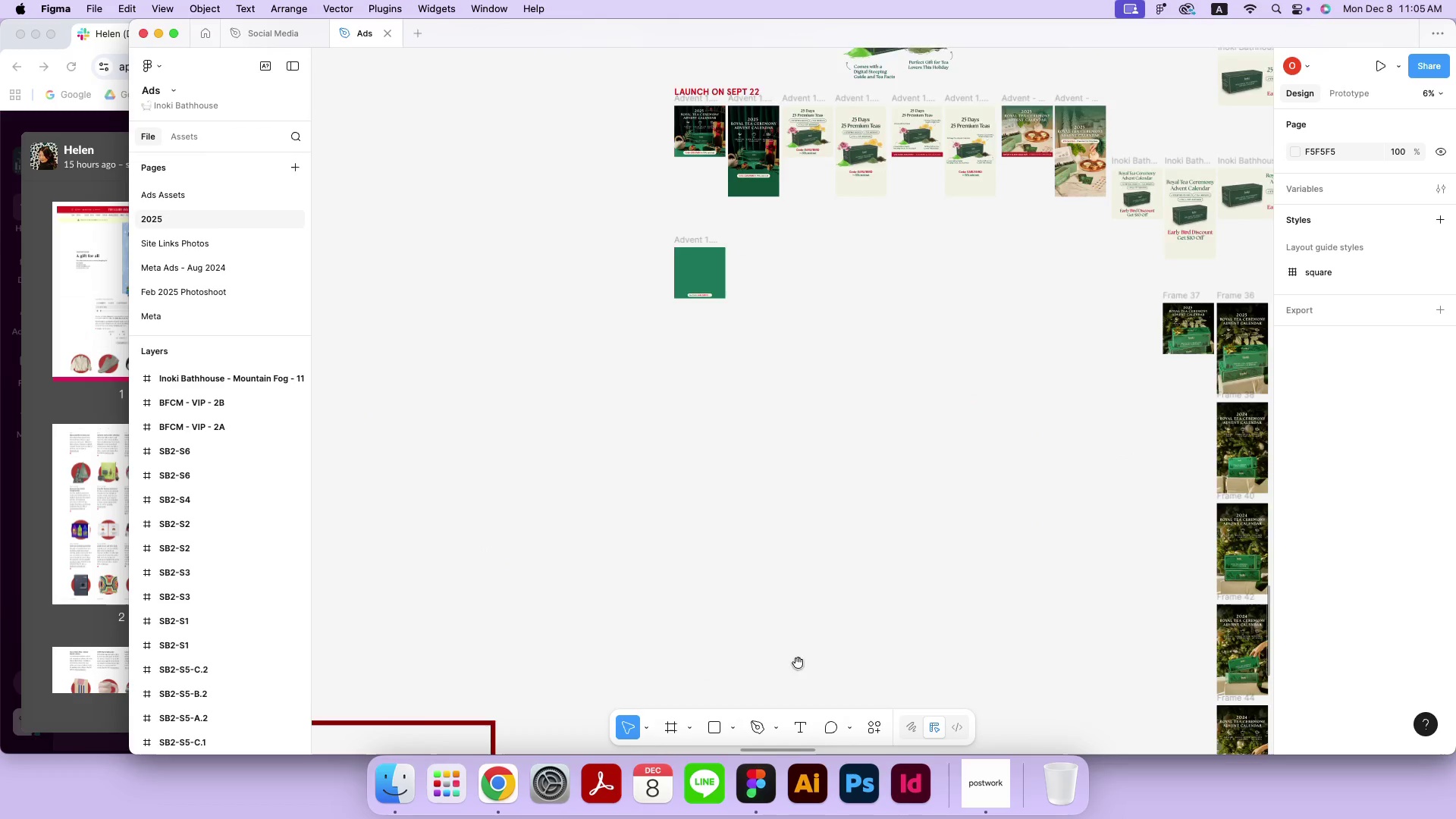 
hold_key(key=Space, duration=0.7)
 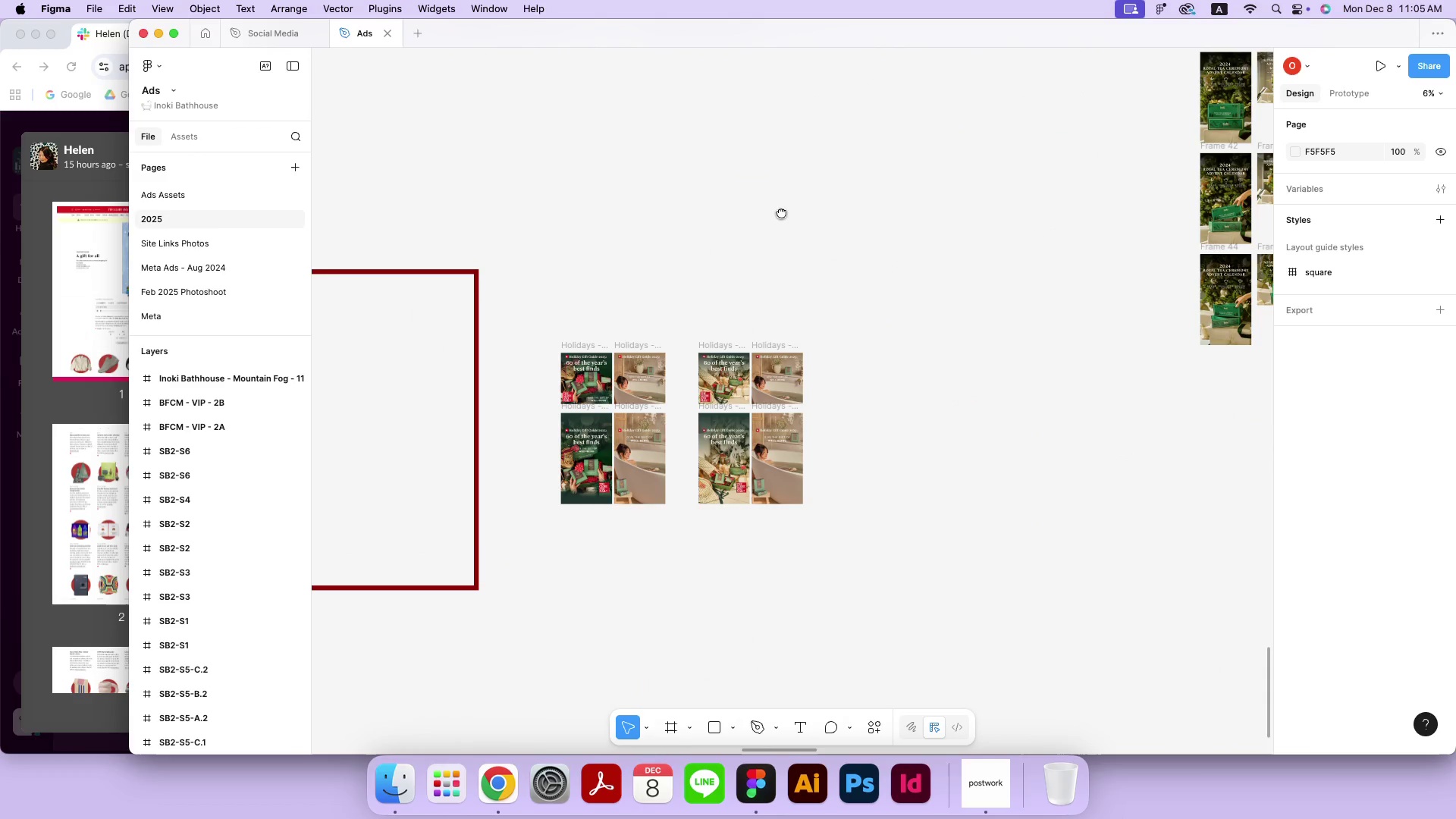 
left_click_drag(start_coordinate=[798, 663], to_coordinate=[781, 212])
 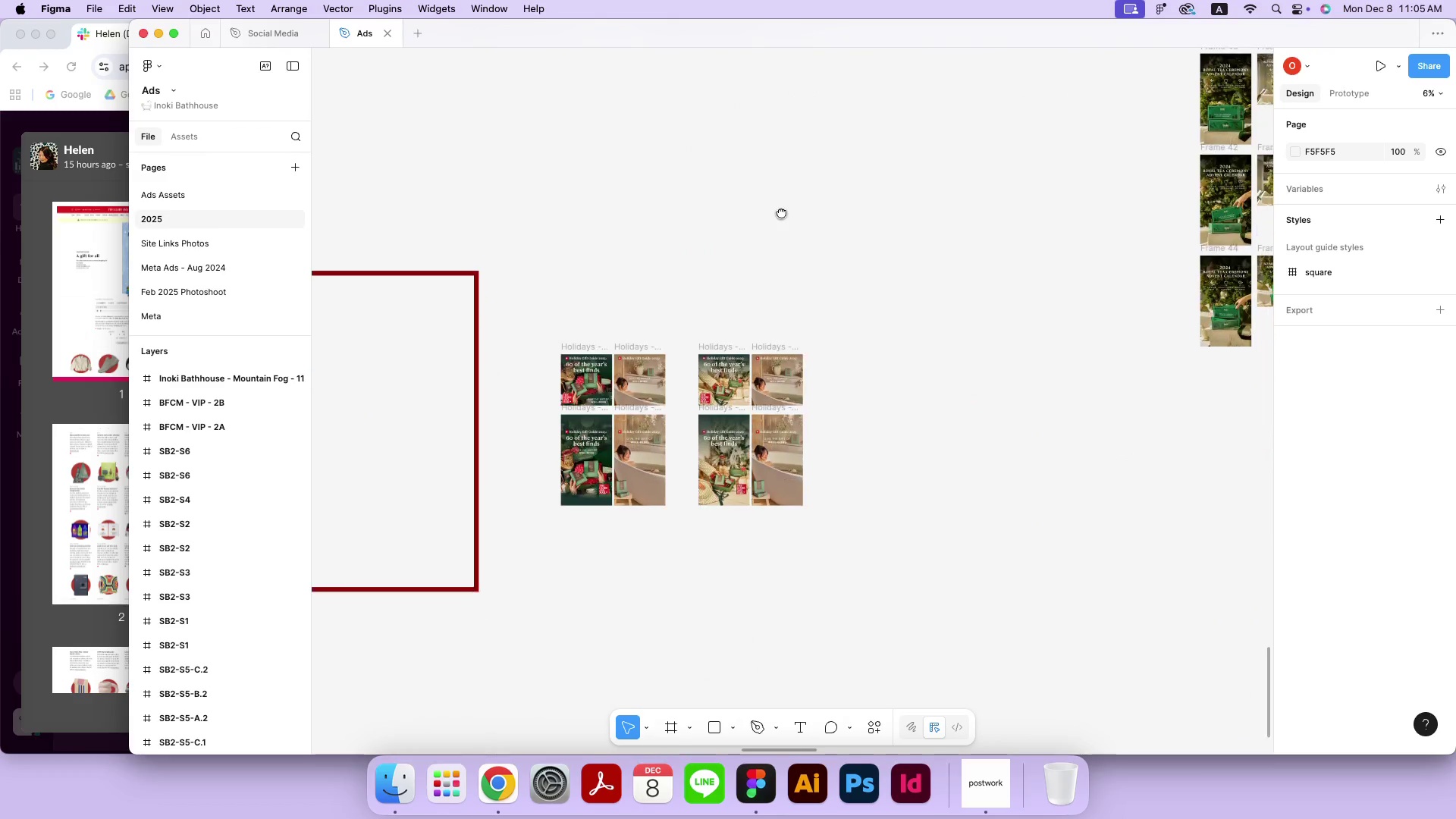 
key(Meta+Equal)
 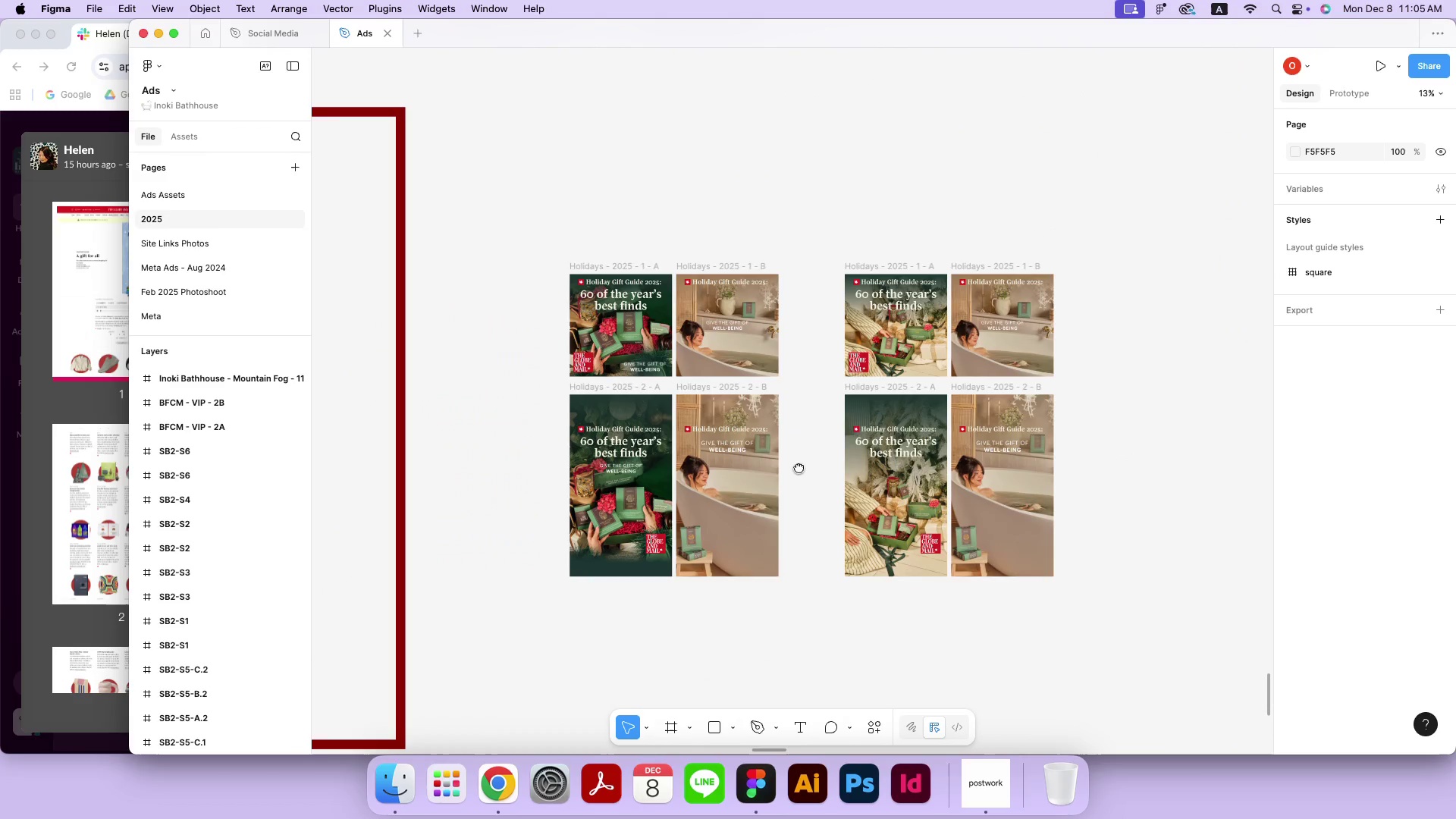 
hold_key(key=Space, duration=0.51)
 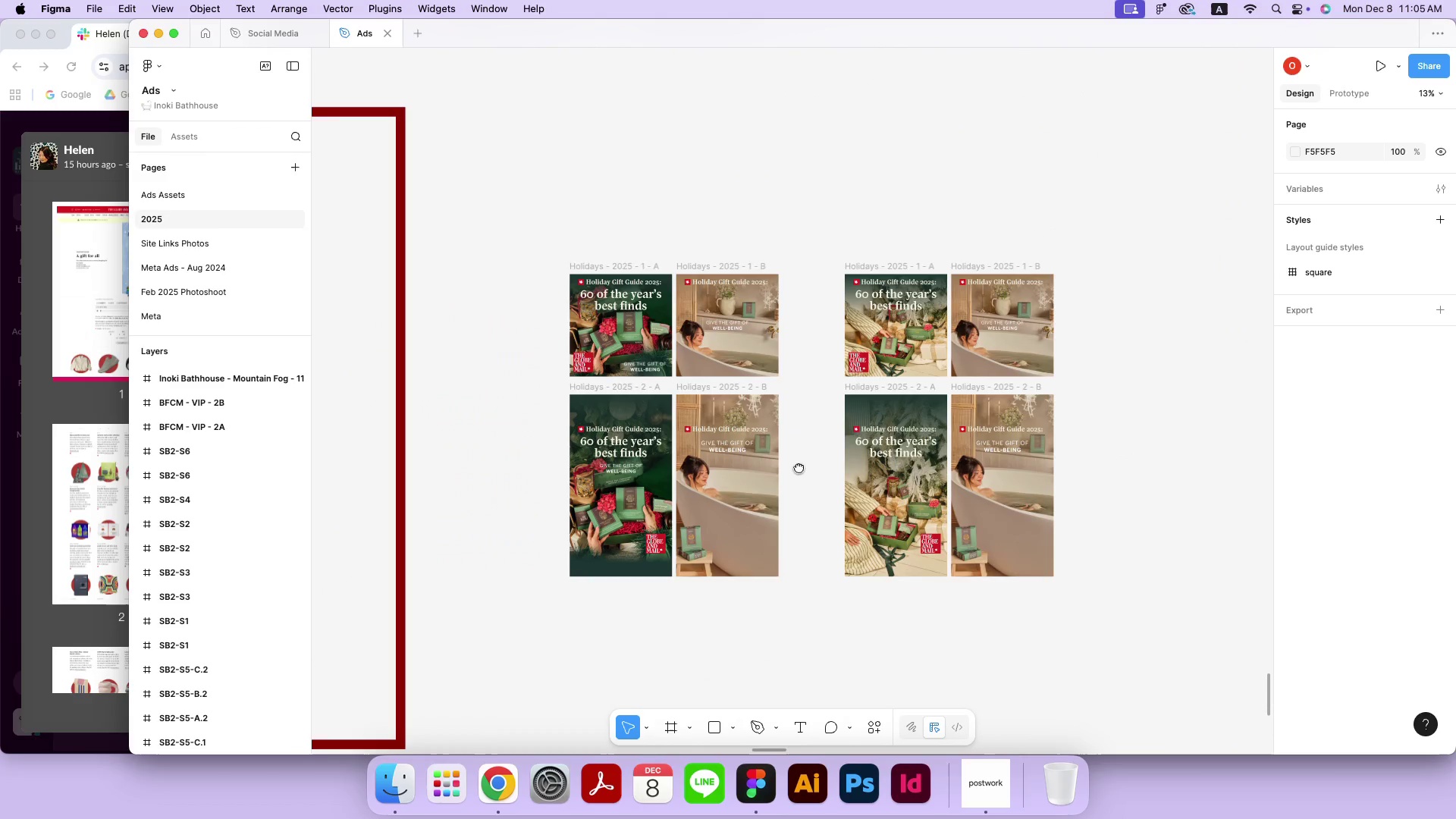 
left_click_drag(start_coordinate=[559, 497], to_coordinate=[799, 467])
 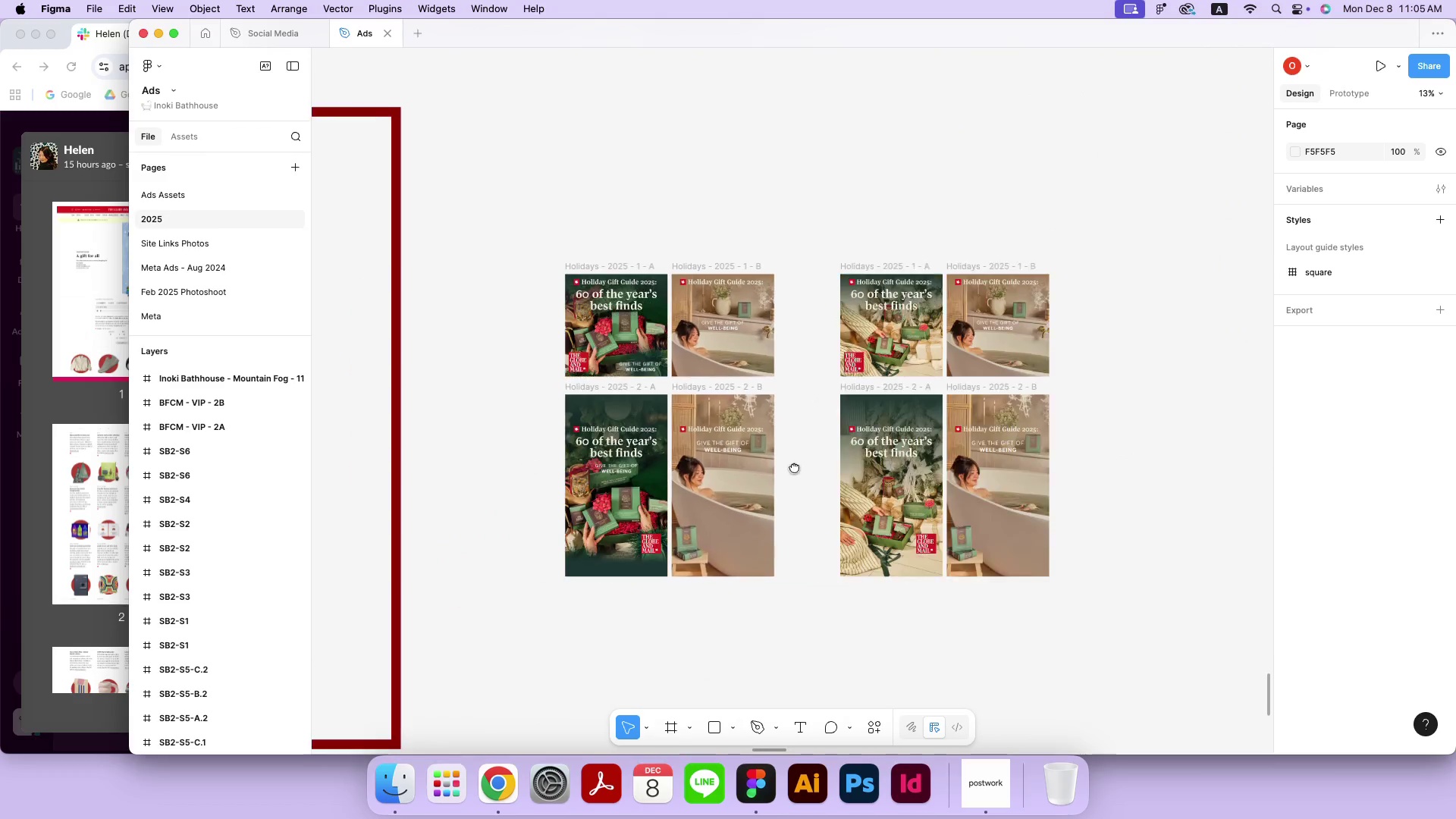 
key(Meta+MetaRight)
 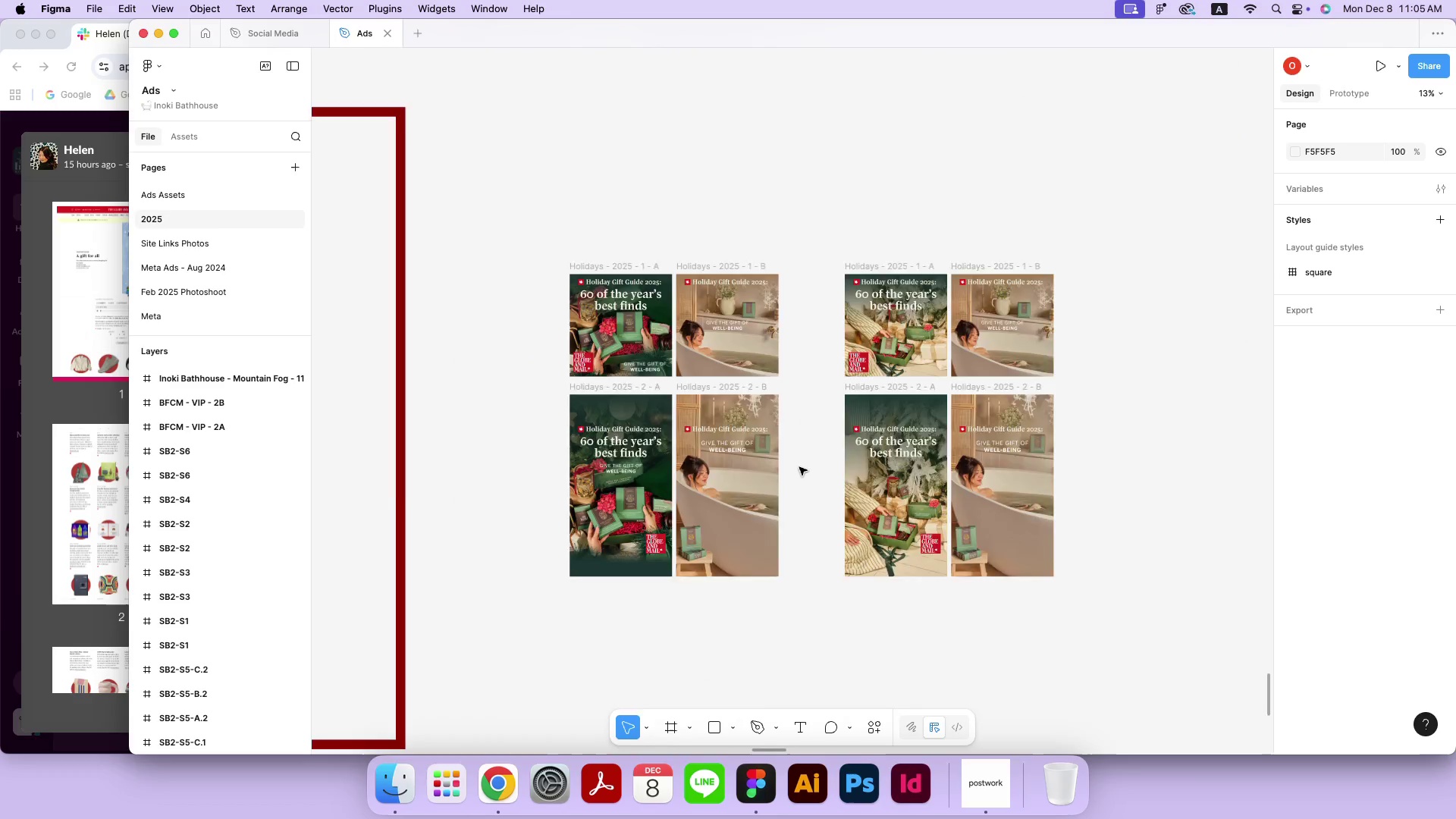 
key(Meta+Equal)
 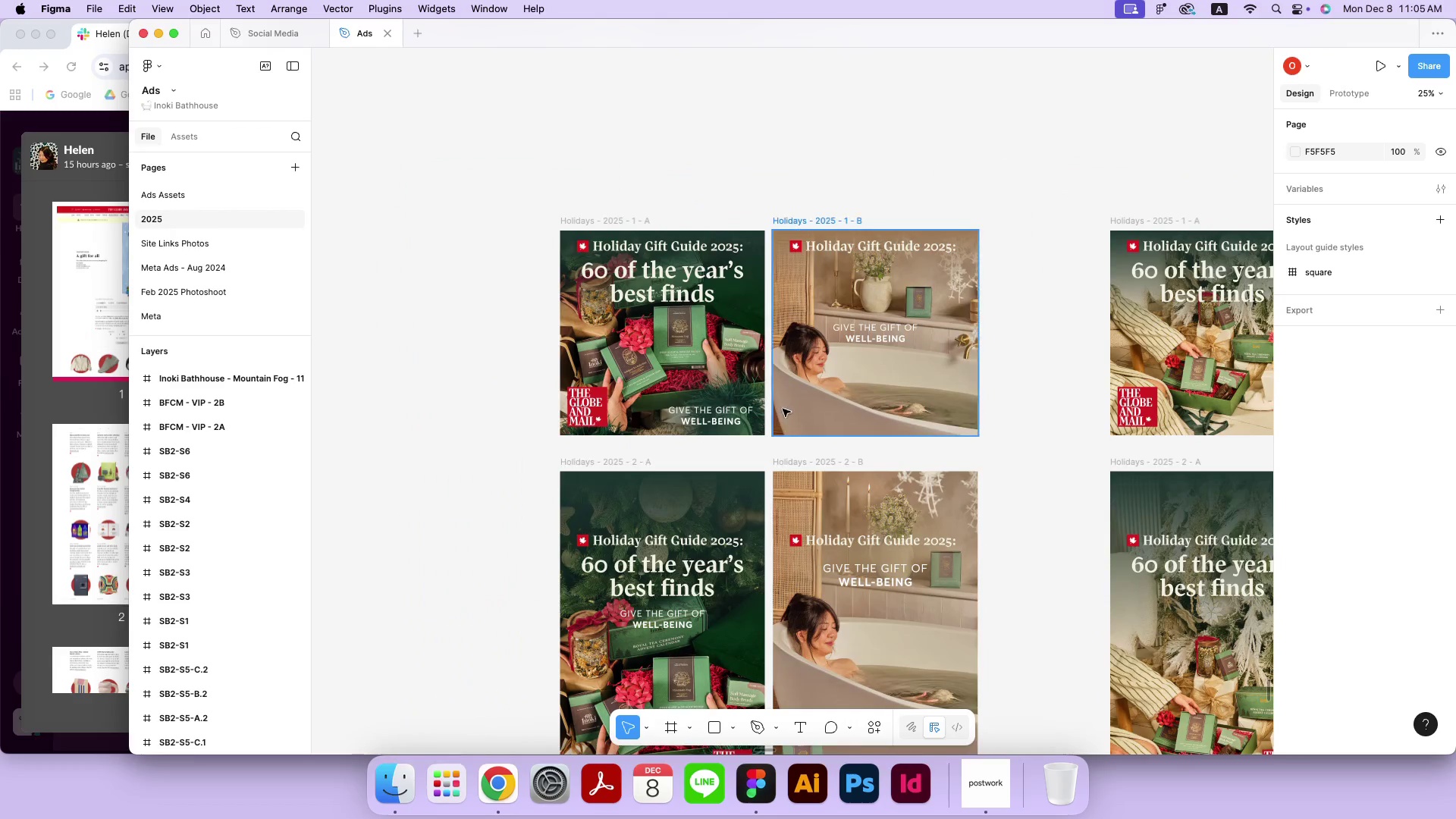 
hold_key(key=Space, duration=0.69)
 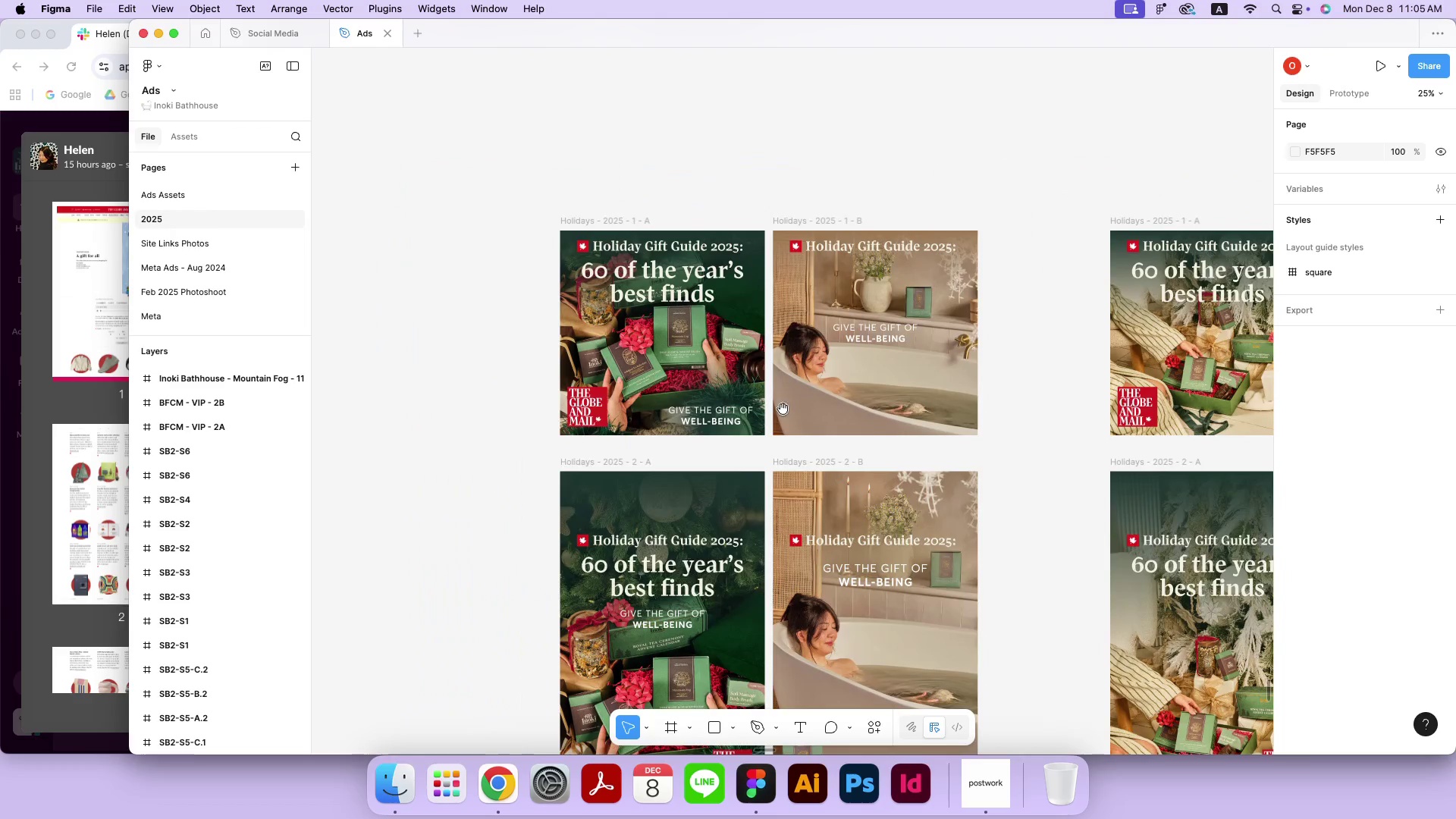 
left_click_drag(start_coordinate=[568, 326], to_coordinate=[783, 409])
 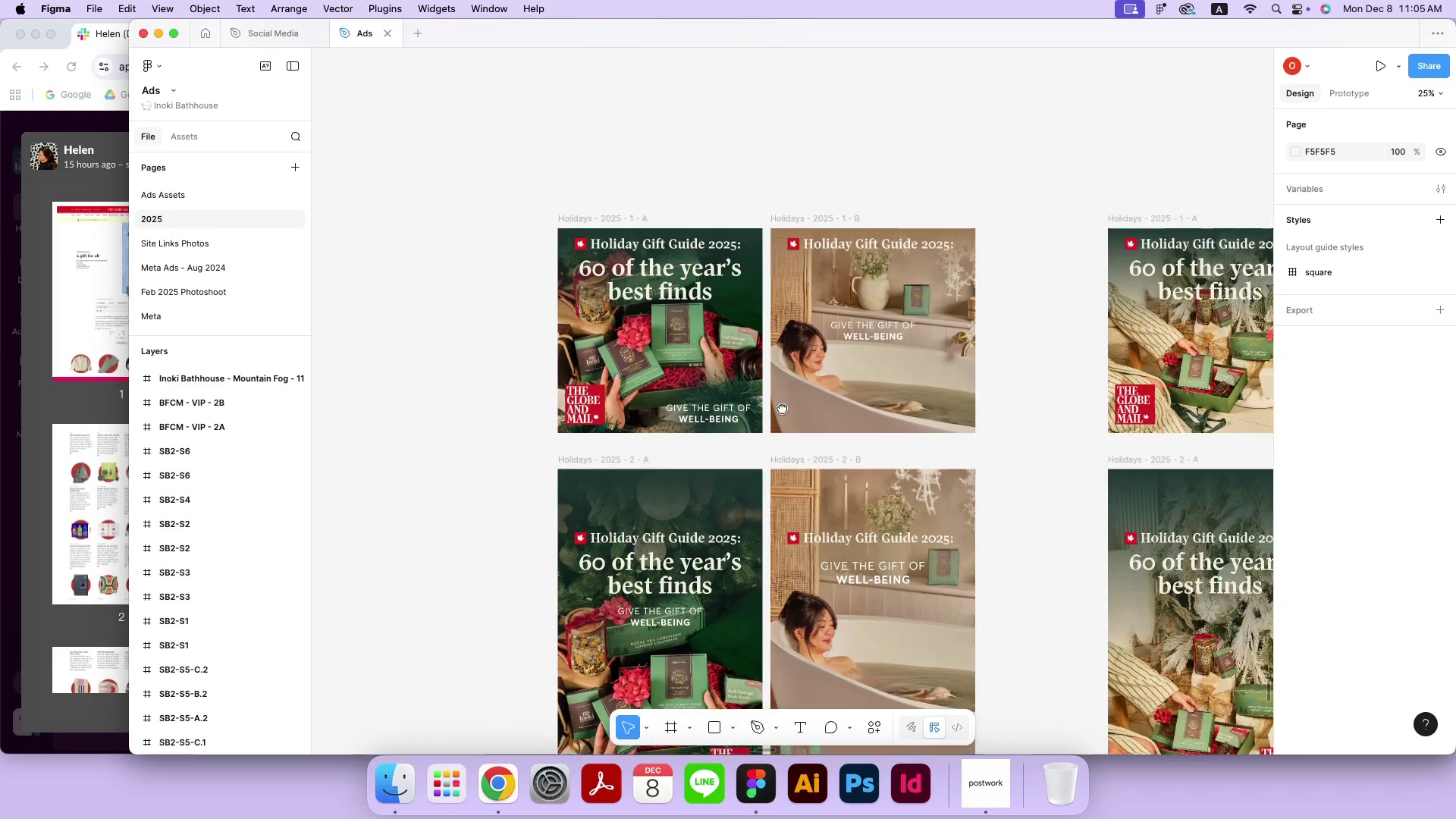 
hold_key(key=Space, duration=1.51)
 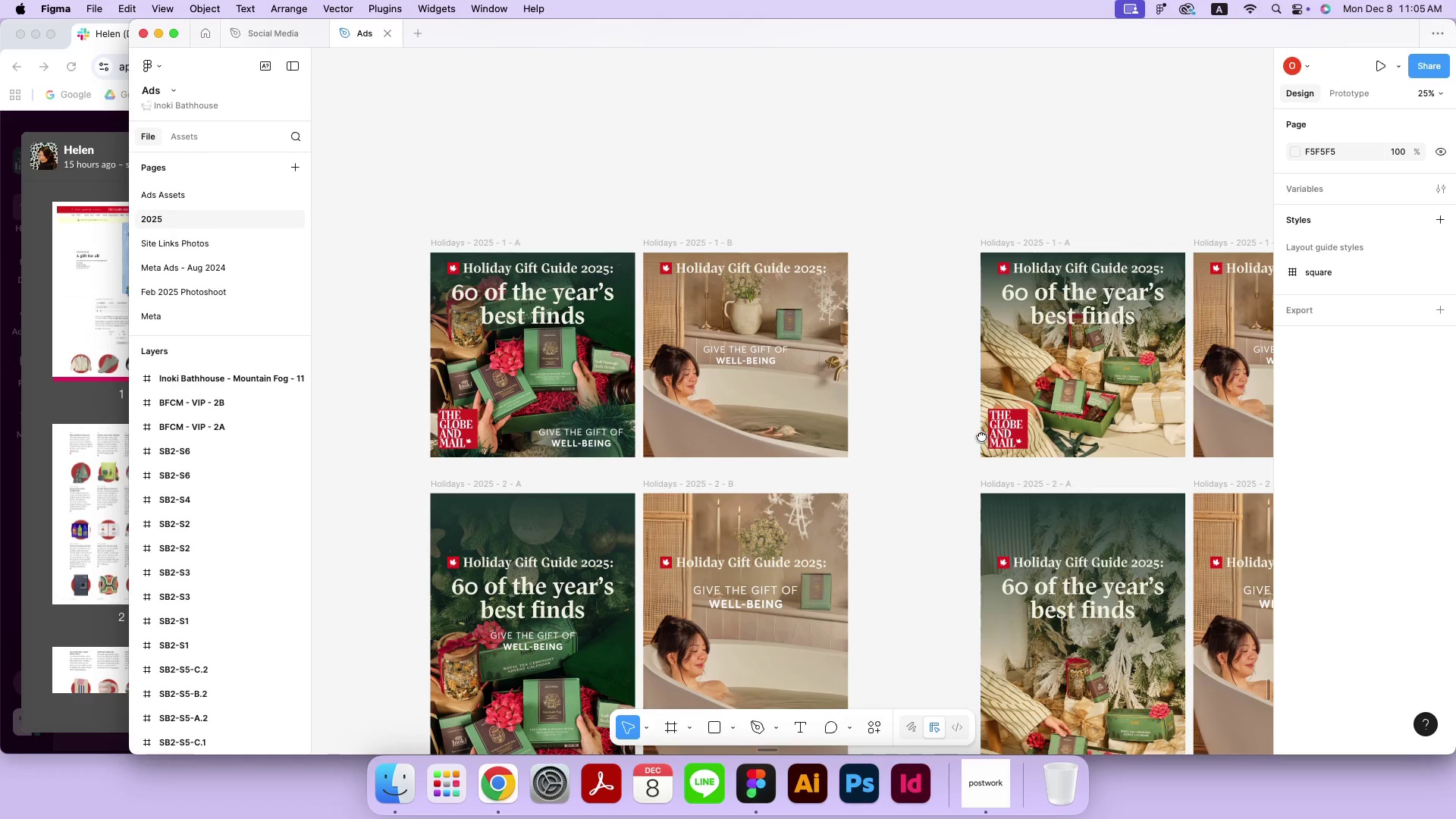 
left_click_drag(start_coordinate=[1111, 414], to_coordinate=[912, 303])
 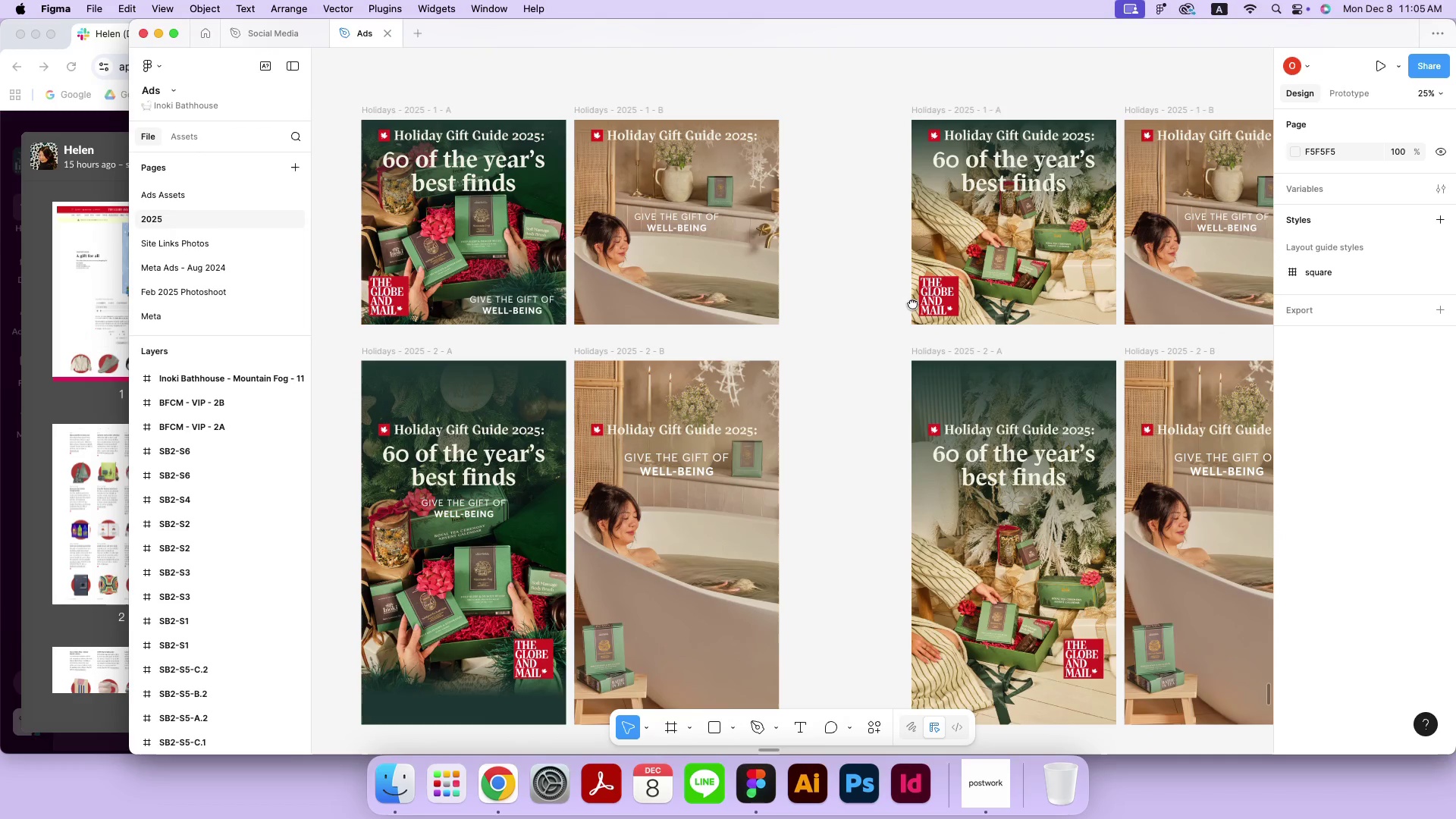 
hold_key(key=Space, duration=1.51)
 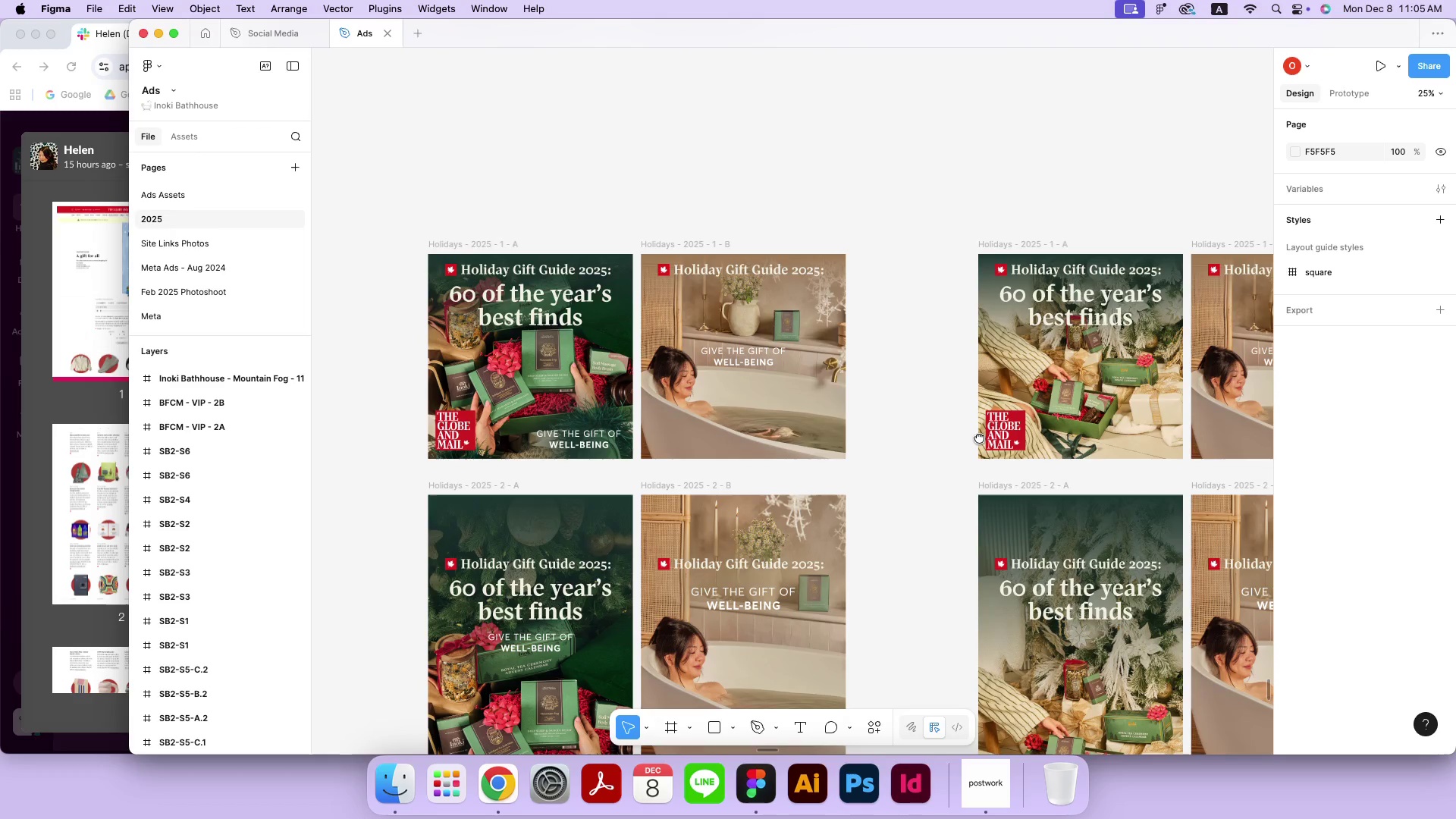 
hold_key(key=Space, duration=1.51)
 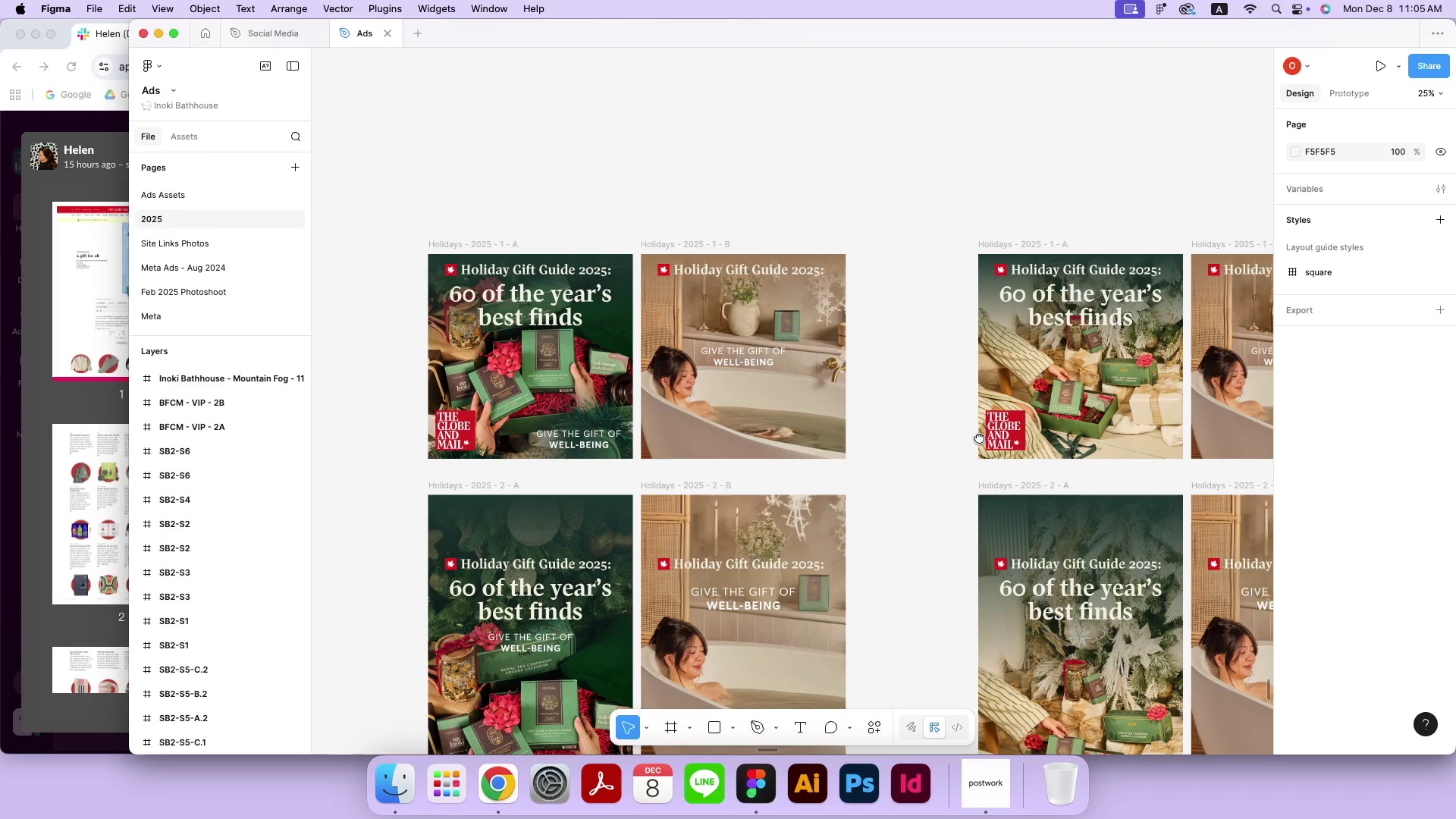 
hold_key(key=Space, duration=1.51)
 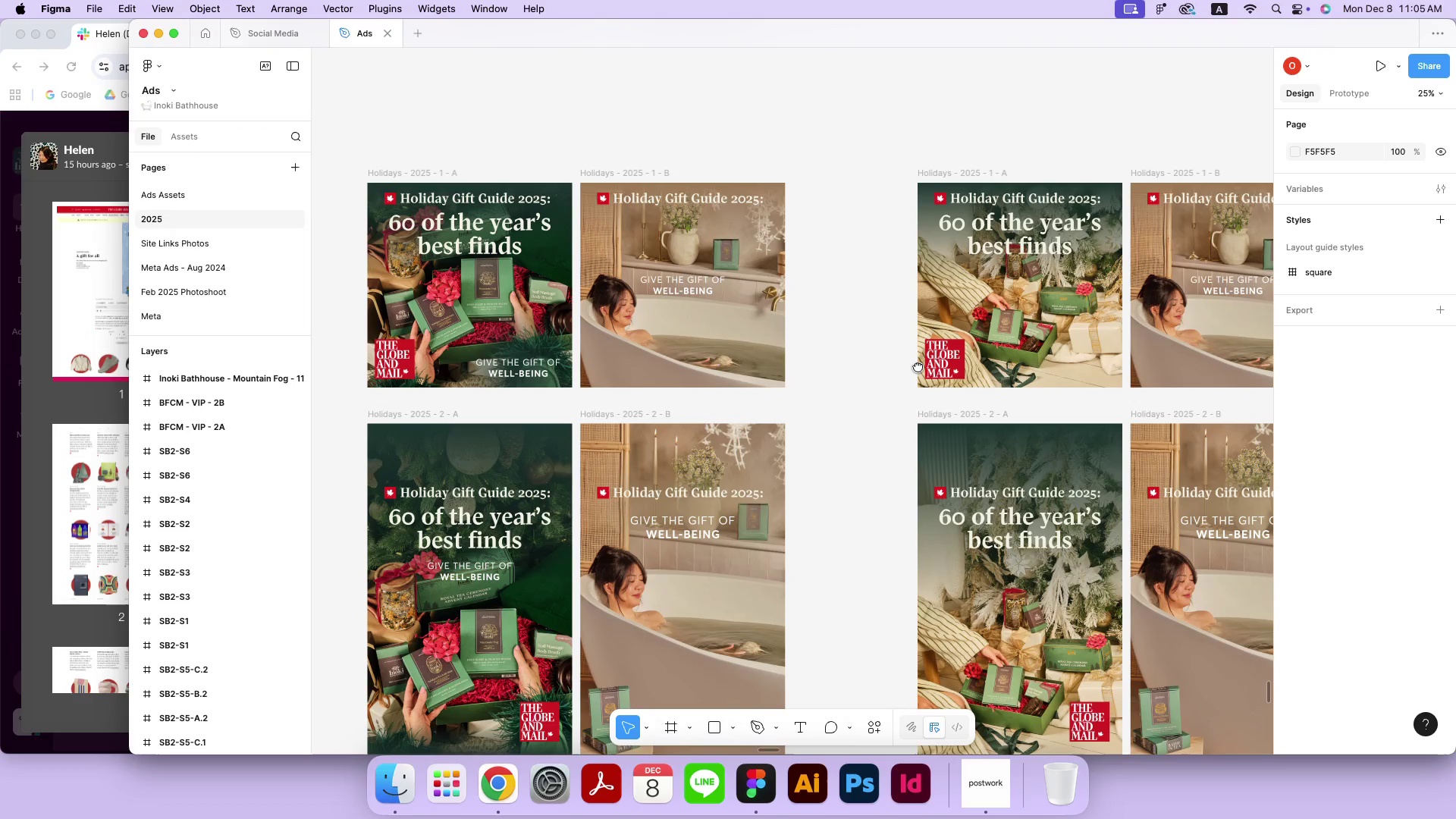 
hold_key(key=Space, duration=1.51)
 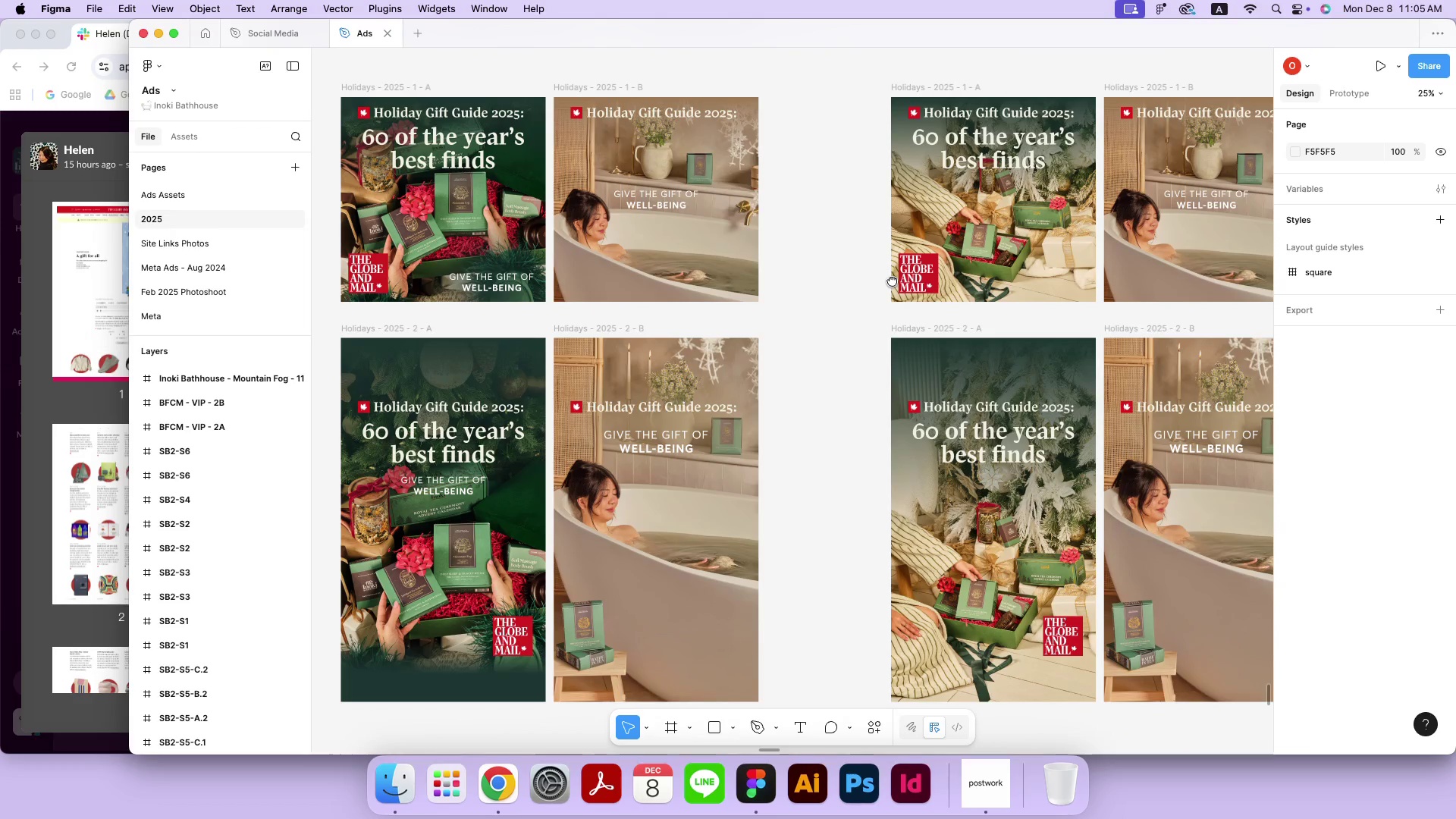 
hold_key(key=Space, duration=1.51)
 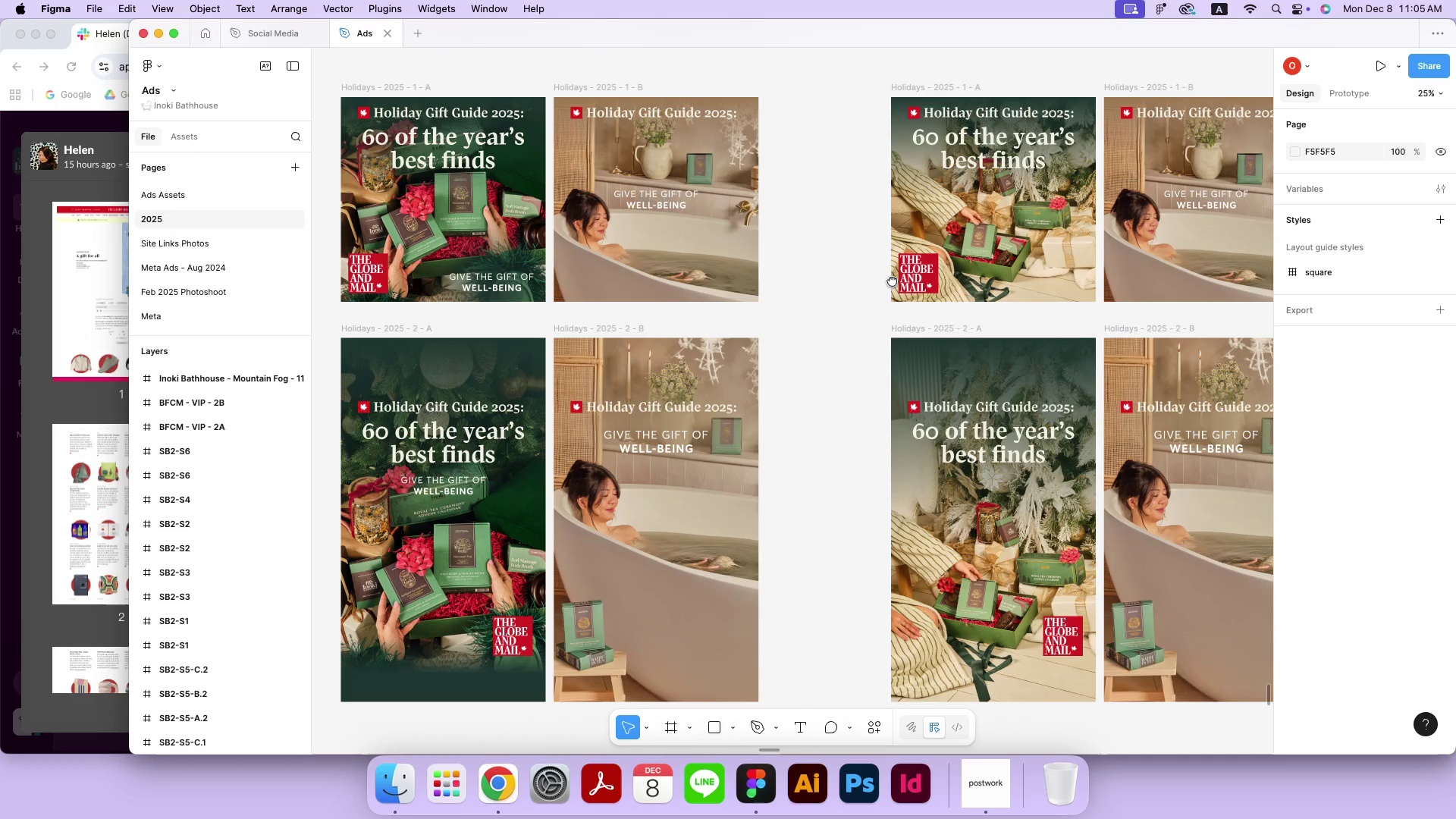 
hold_key(key=Space, duration=0.68)
 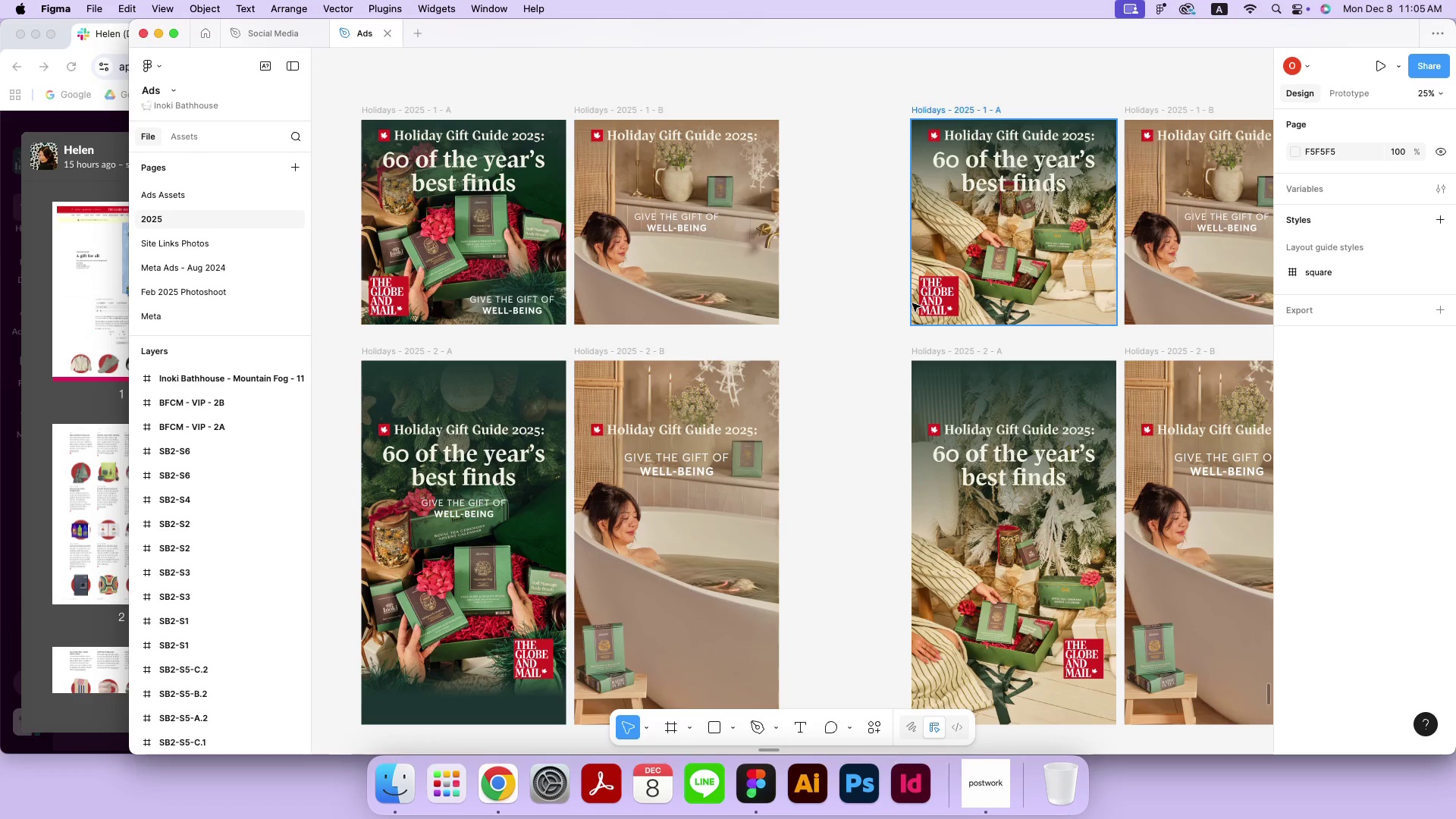 
wait(10.99)
 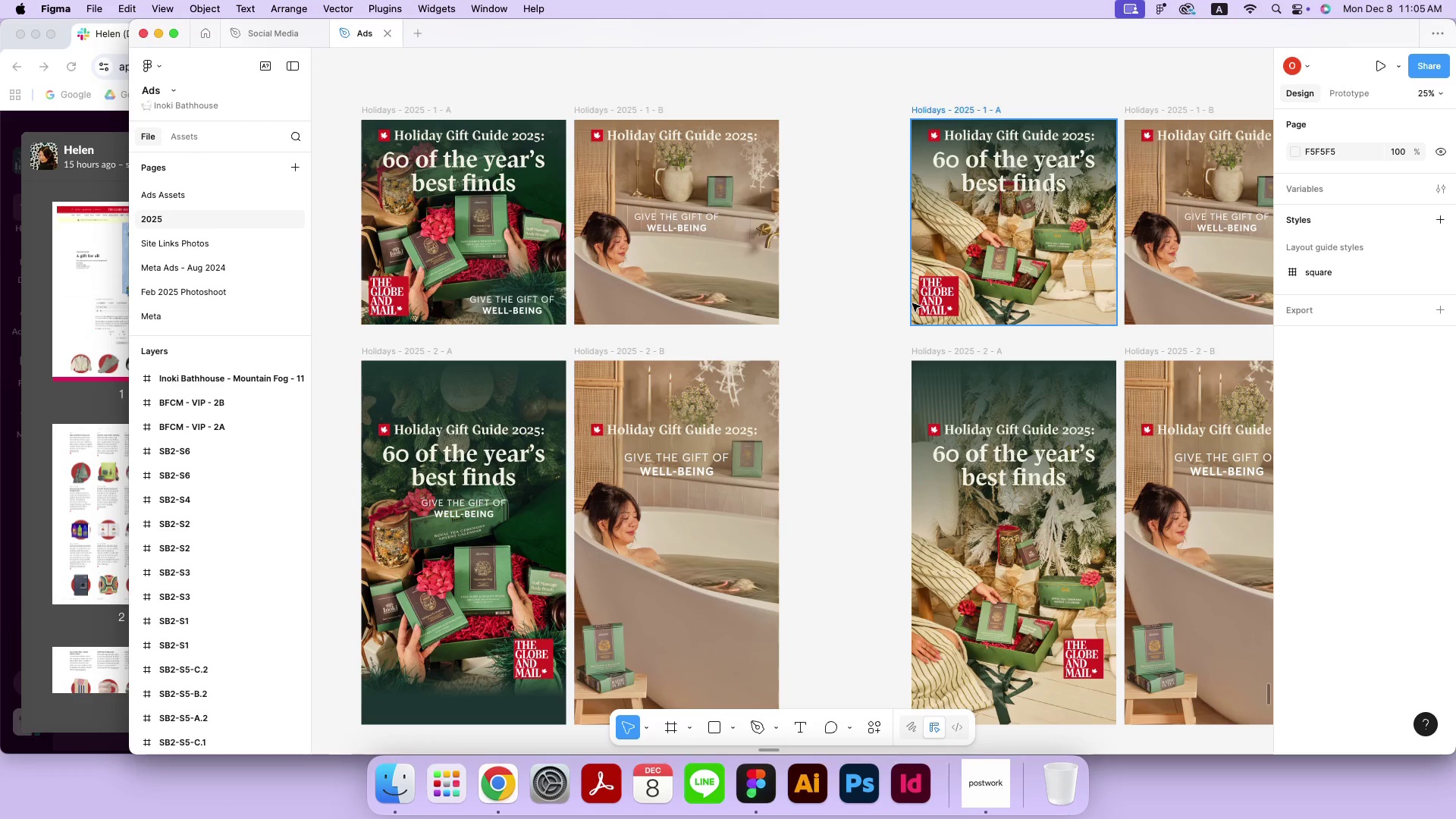 
left_click([1025, 184])
 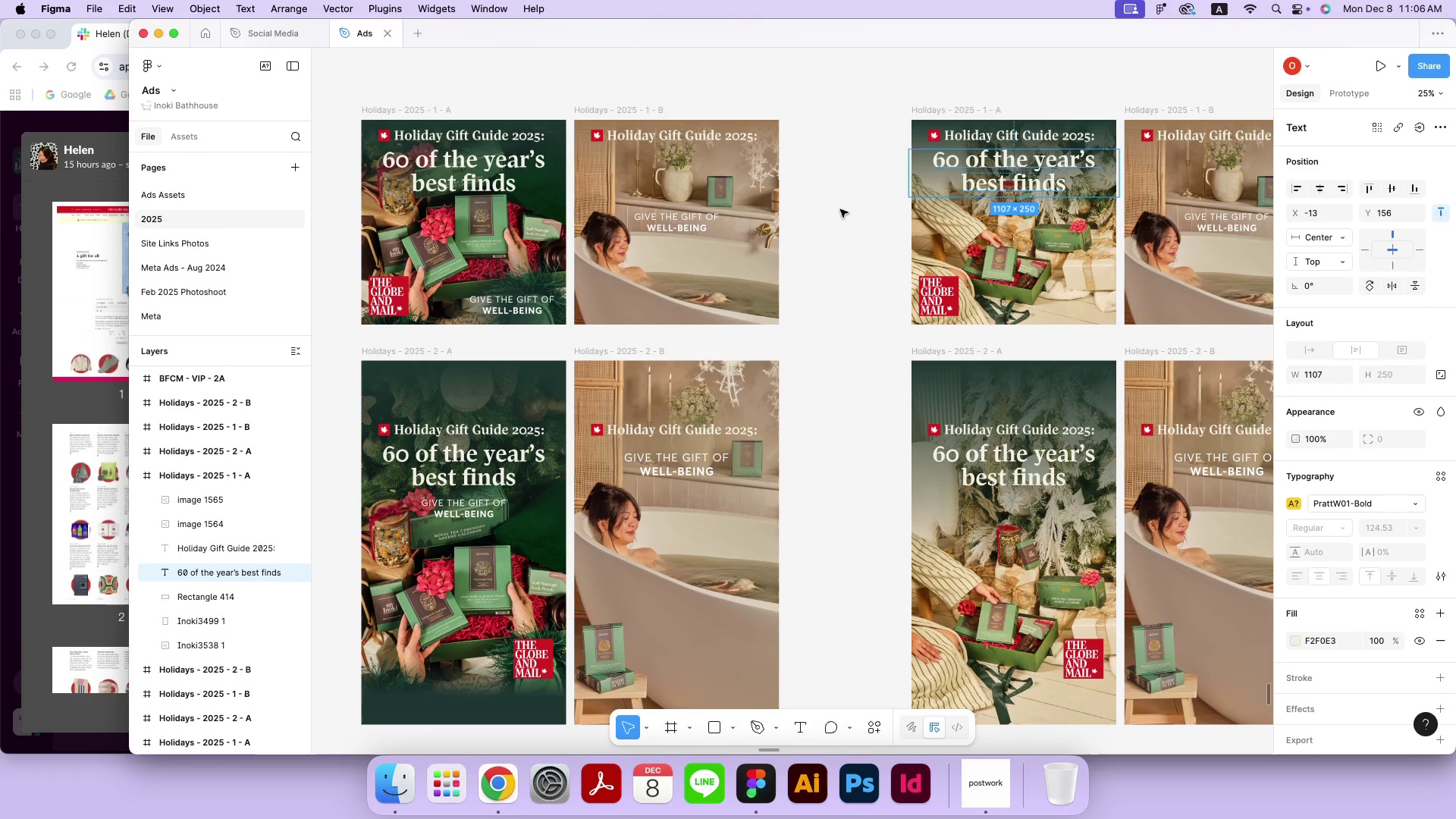 
left_click([824, 213])
 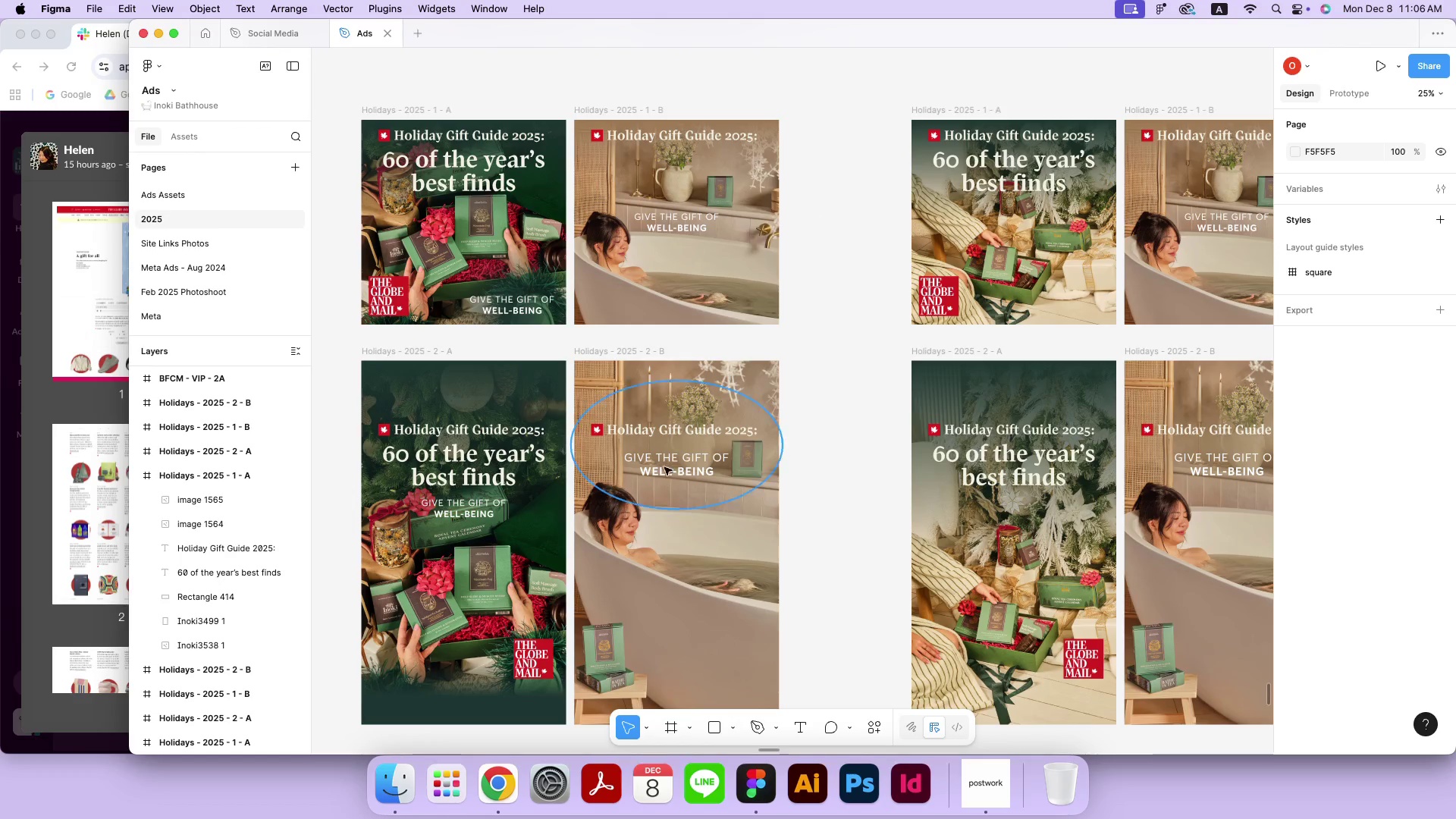 
mouse_move([522, 774])
 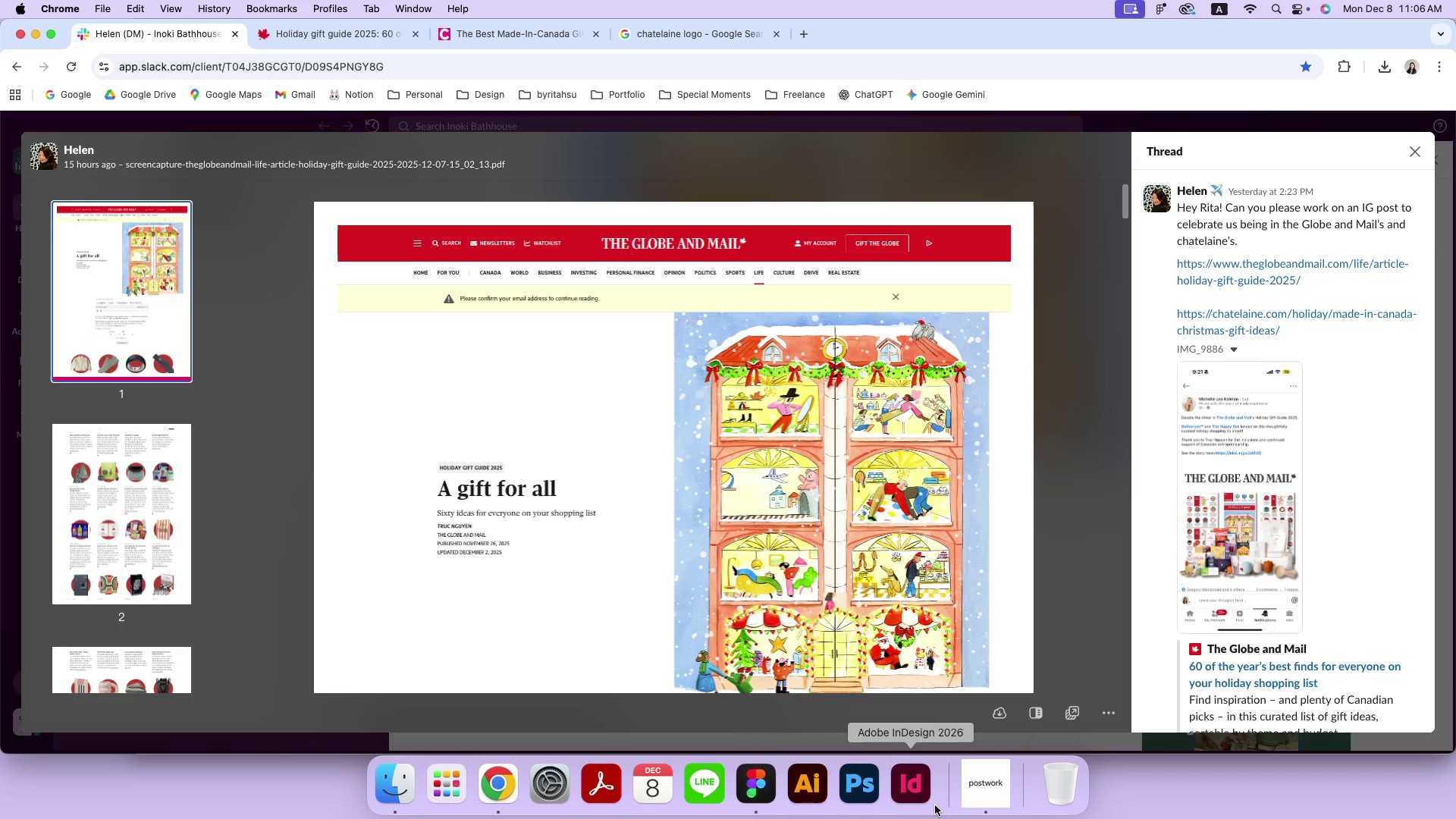 
mouse_move([761, 775])
 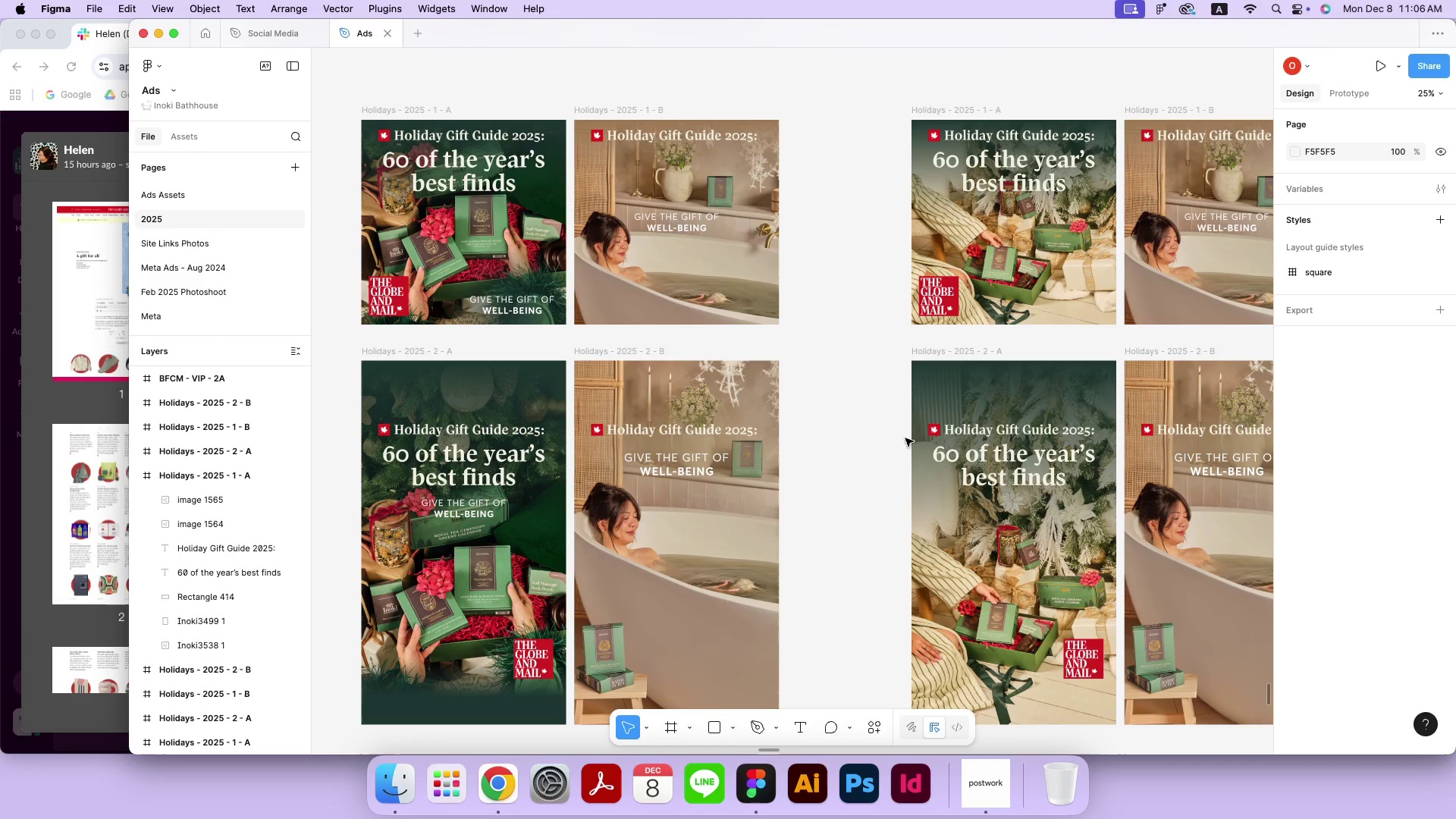 
scroll: coordinate [905, 438], scroll_direction: down, amount: 1.0
 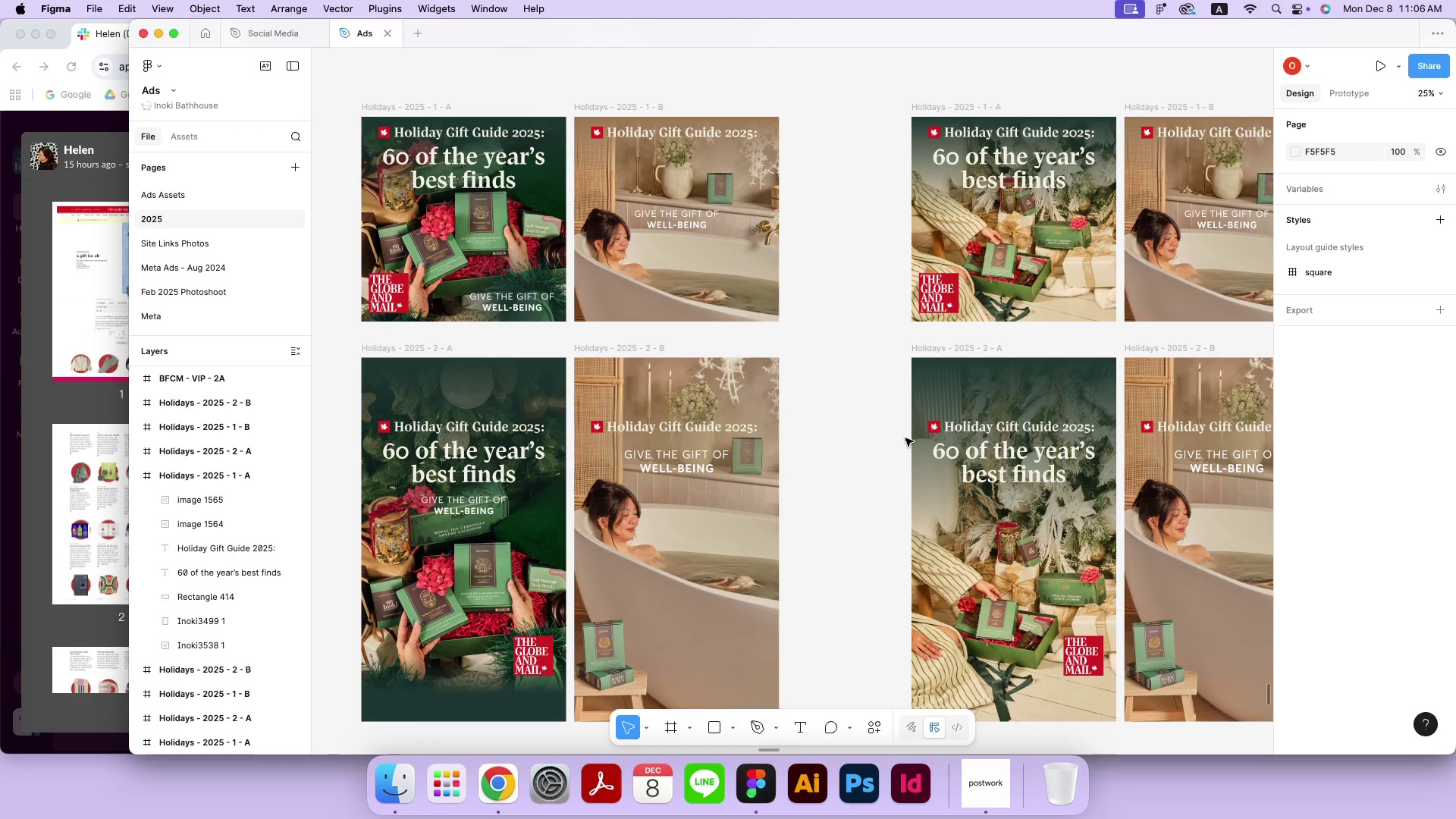 
wait(8.3)
 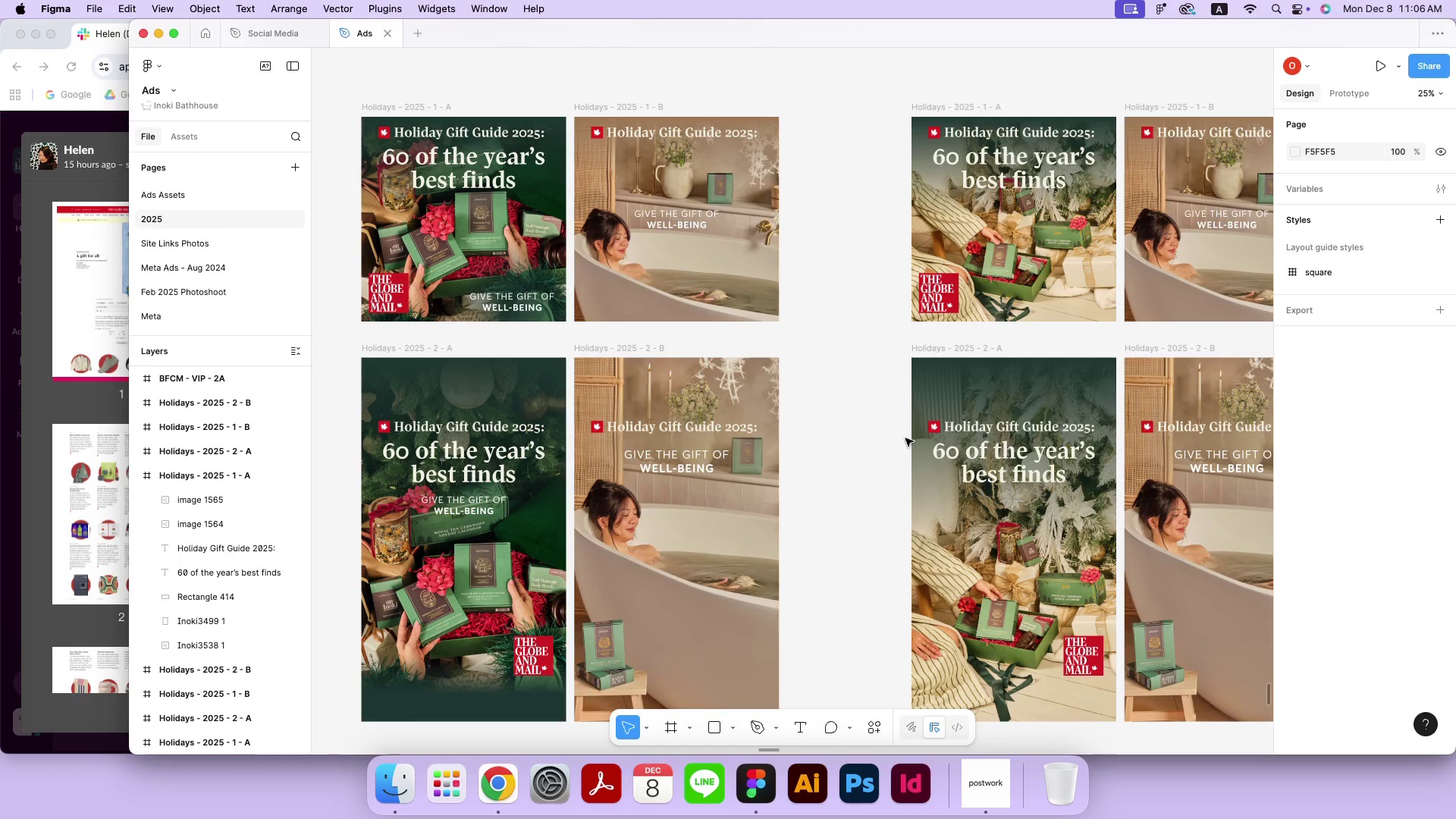 
left_click([425, 349])
 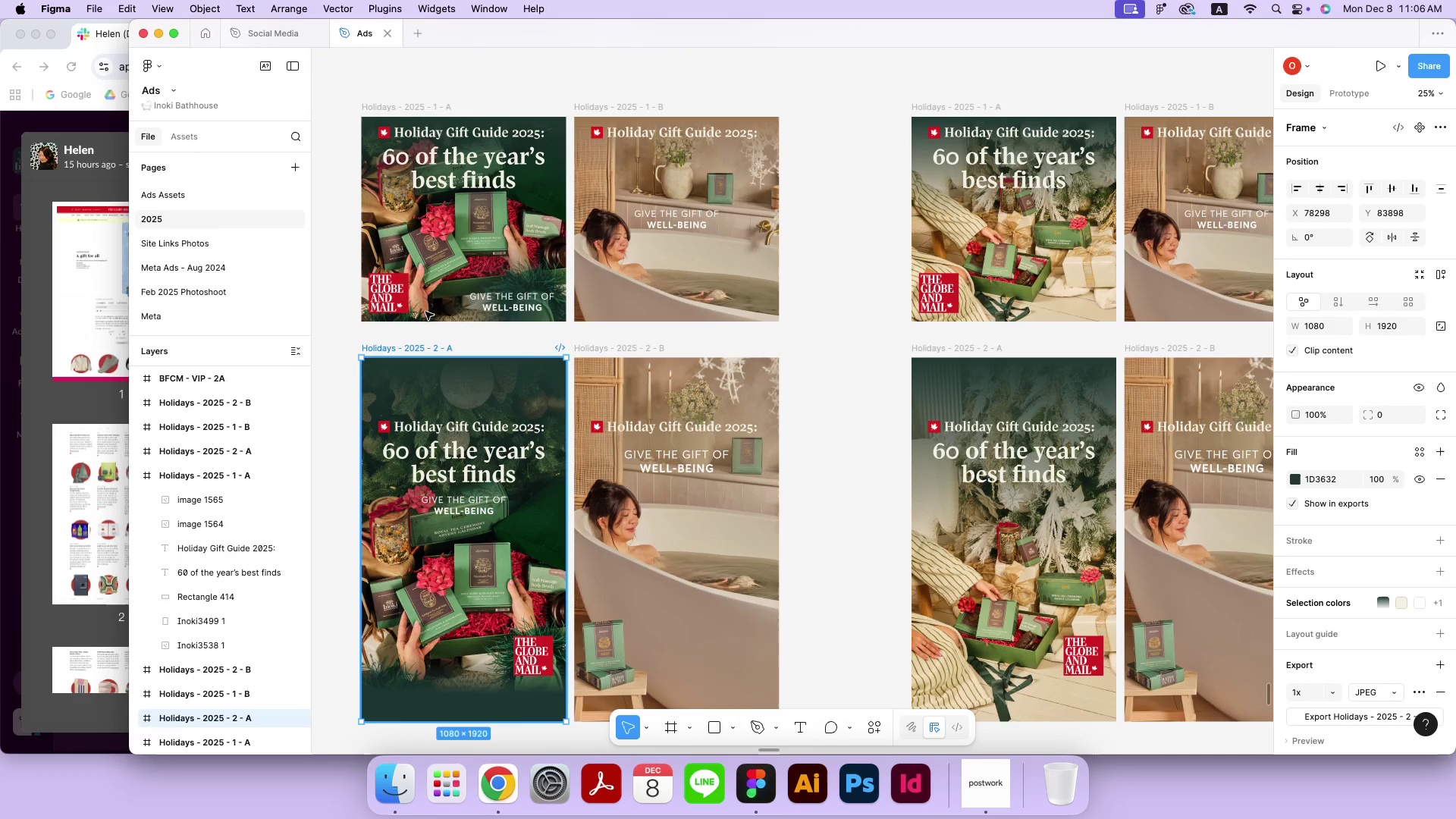 
left_click([425, 108])
 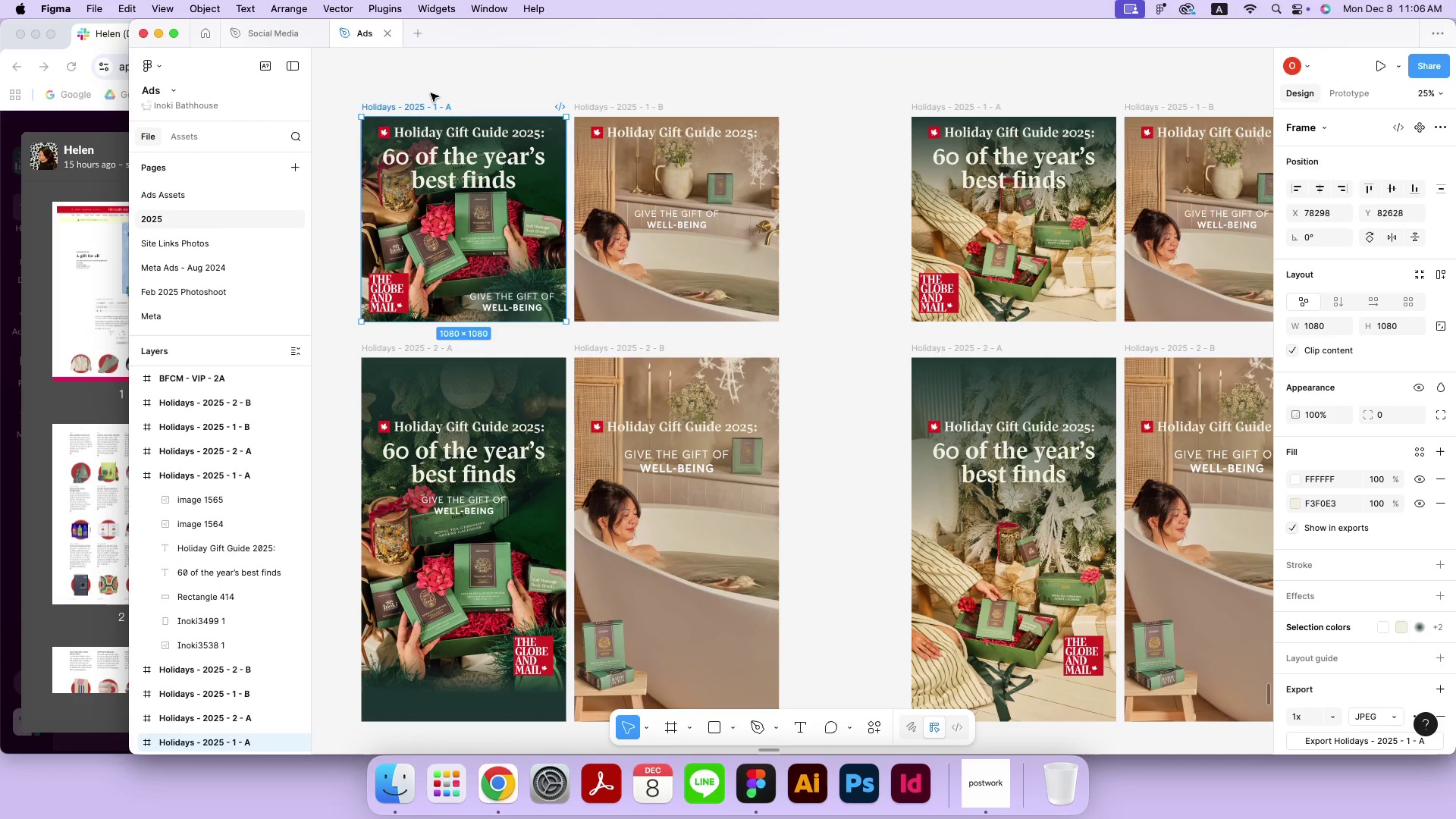 
left_click([433, 88])
 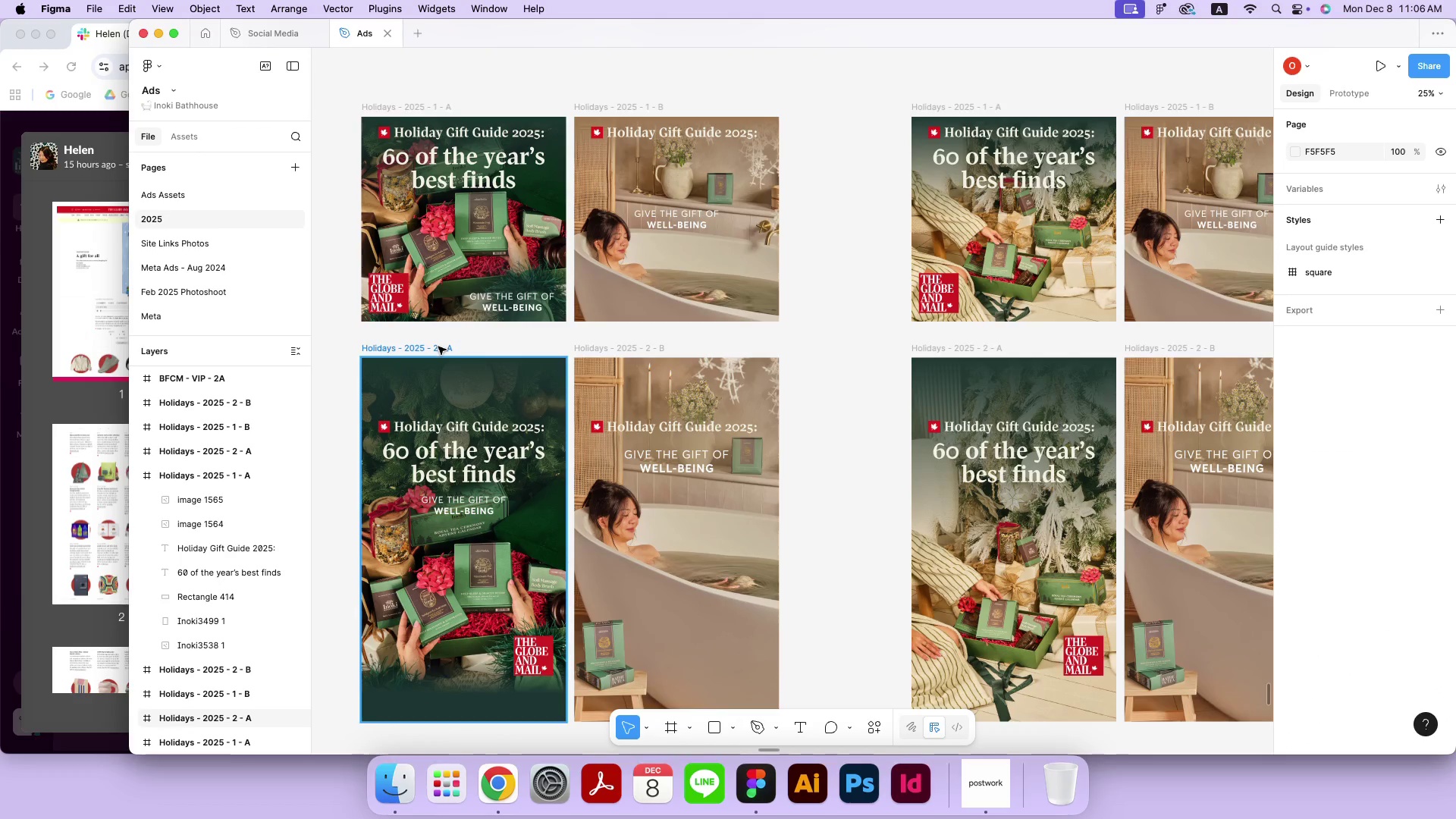 
wait(5.01)
 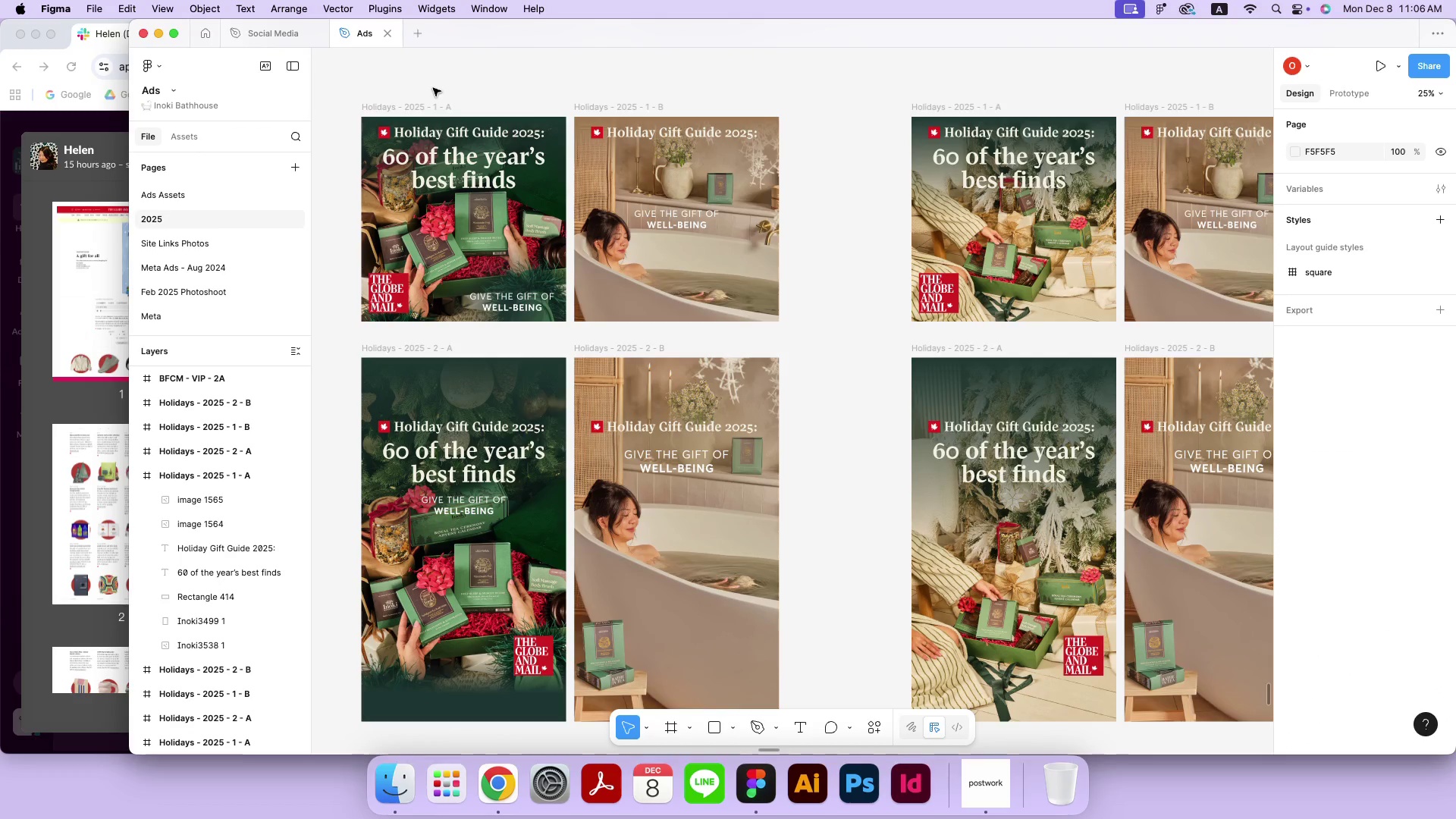 
left_click([438, 347])
 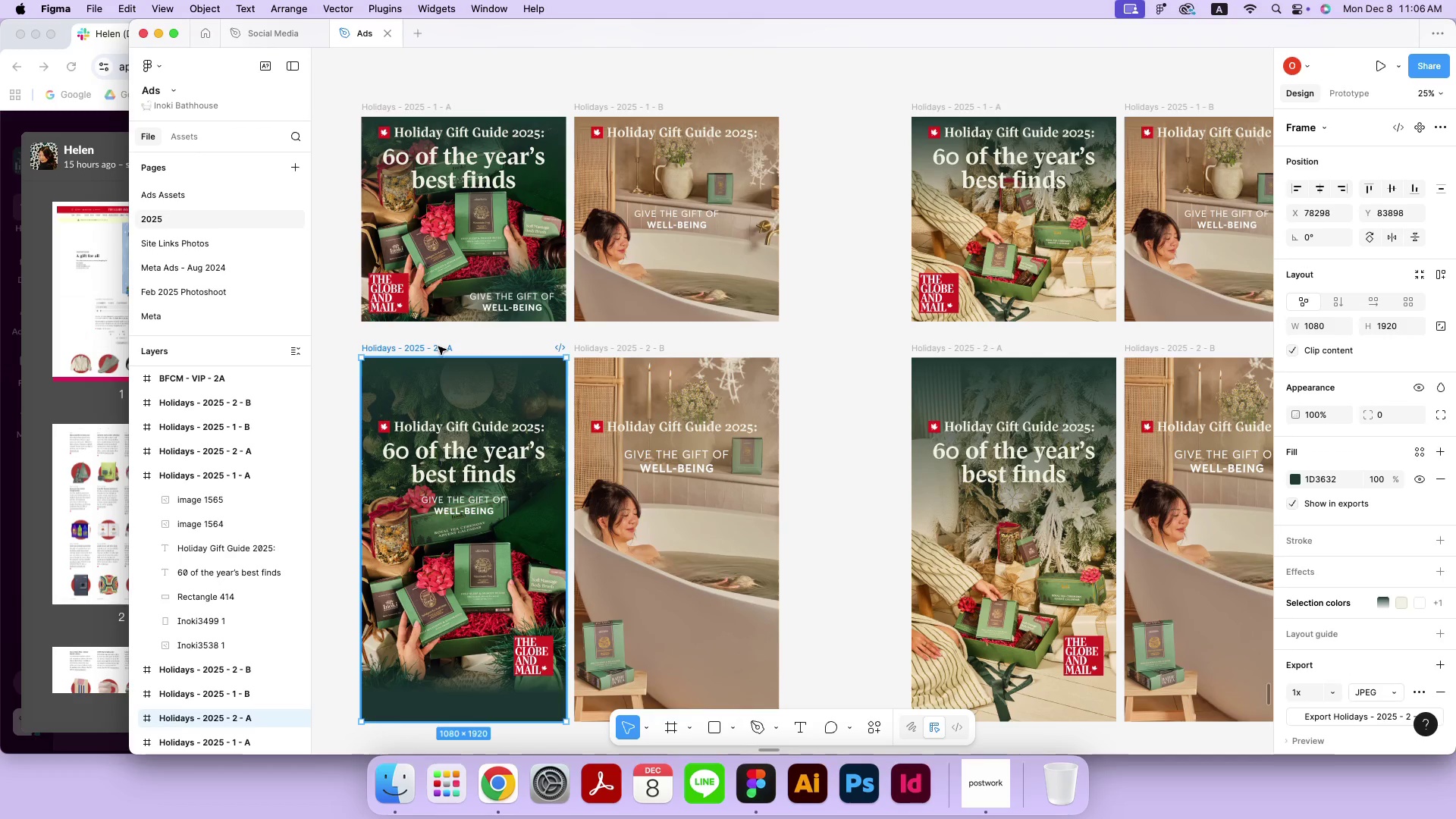 
hold_key(key=ShiftLeft, duration=0.9)
left_click([980, 351])
 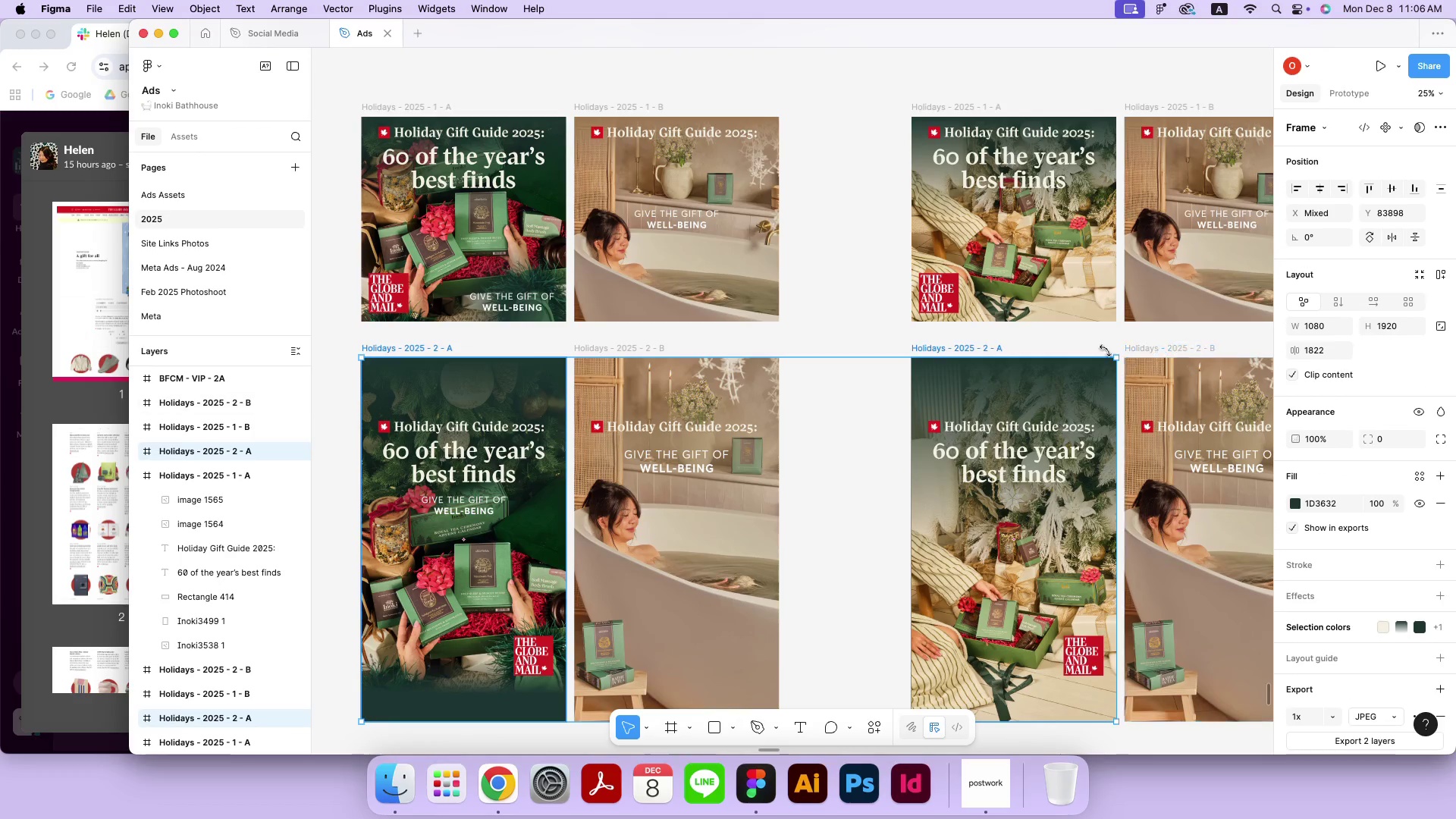 
key(Meta+C)
 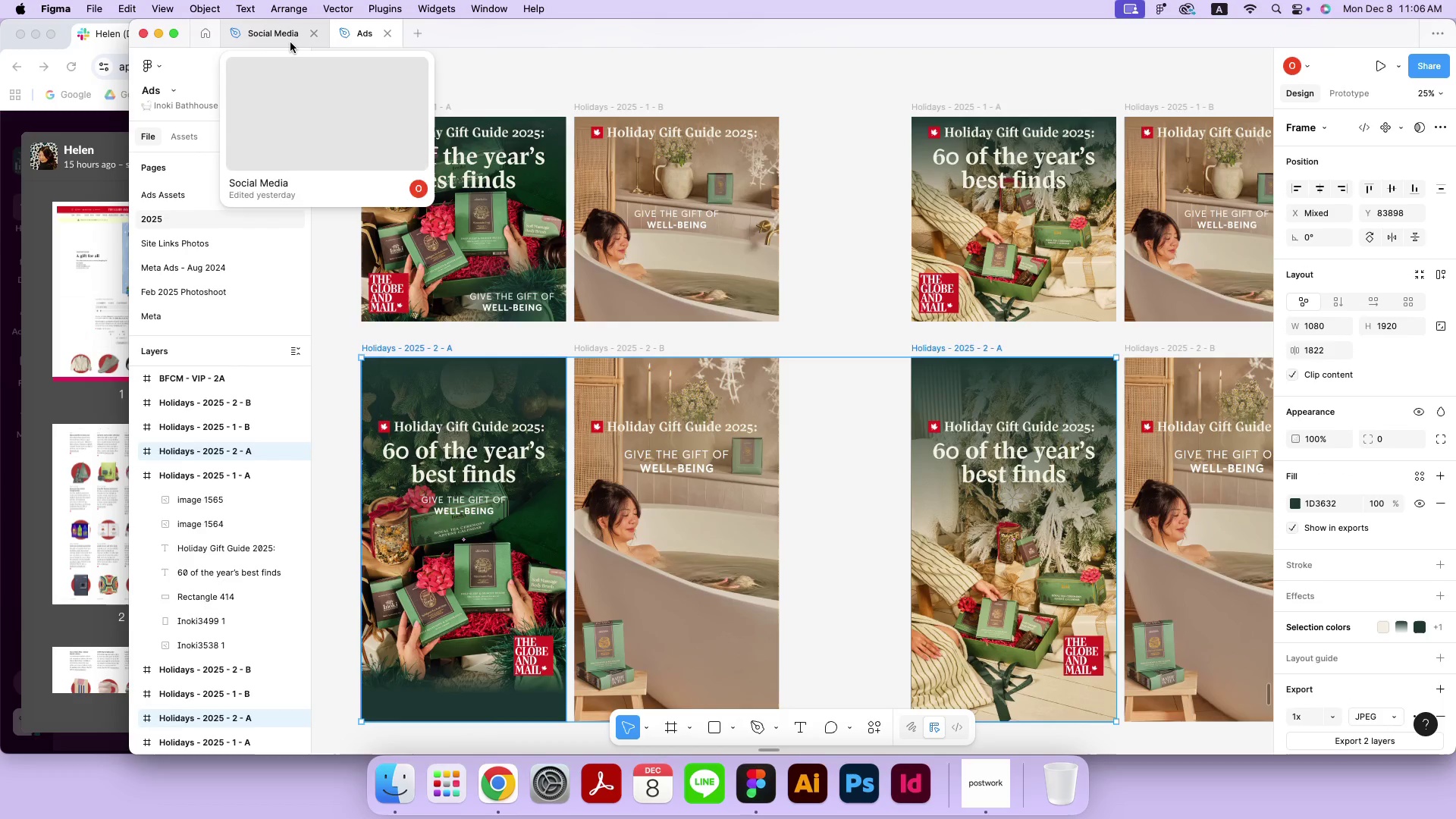 
left_click([290, 42])
 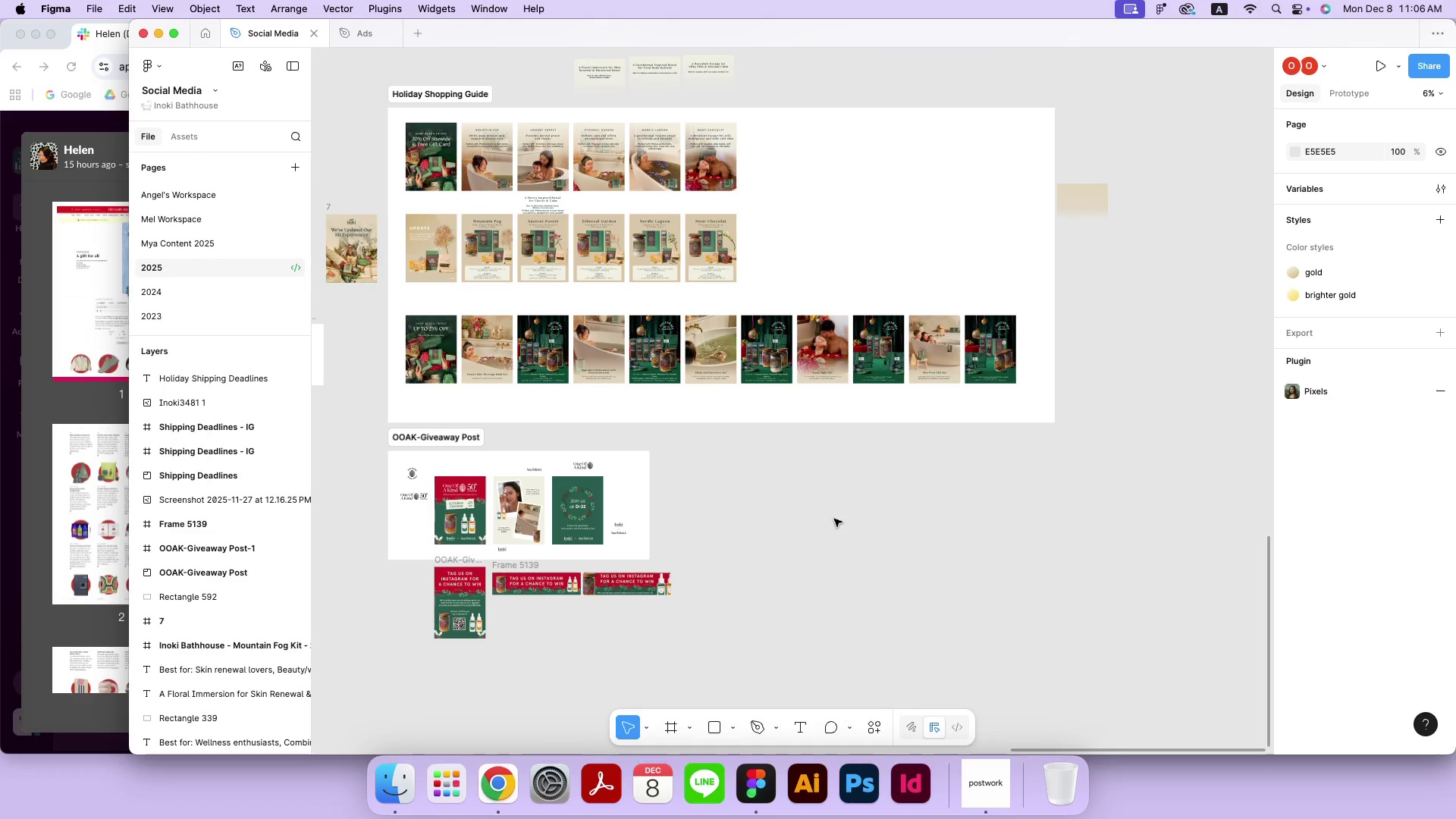 
scroll: coordinate [909, 557], scroll_direction: down, amount: 1.0
 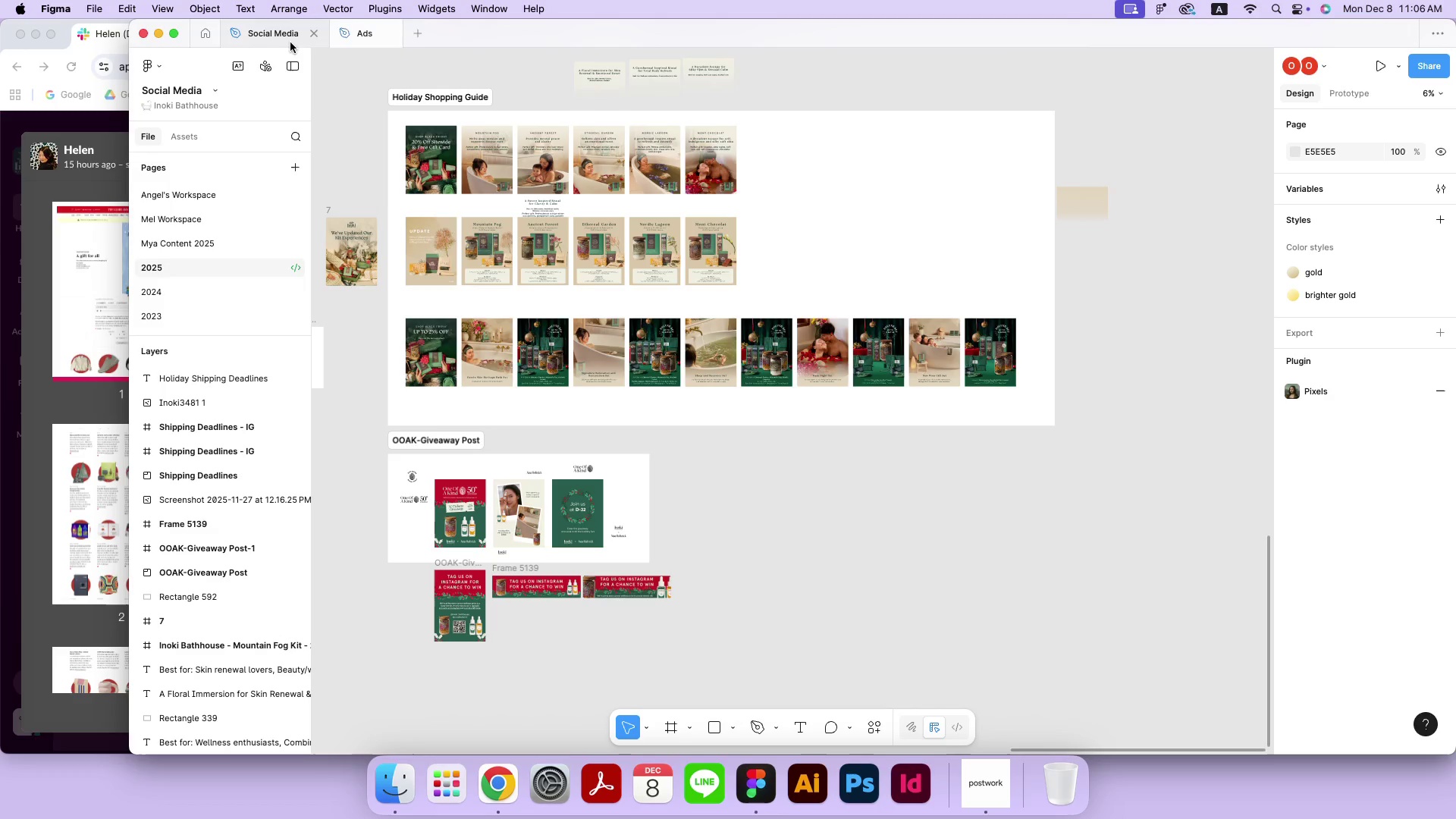 
left_click([834, 519])
 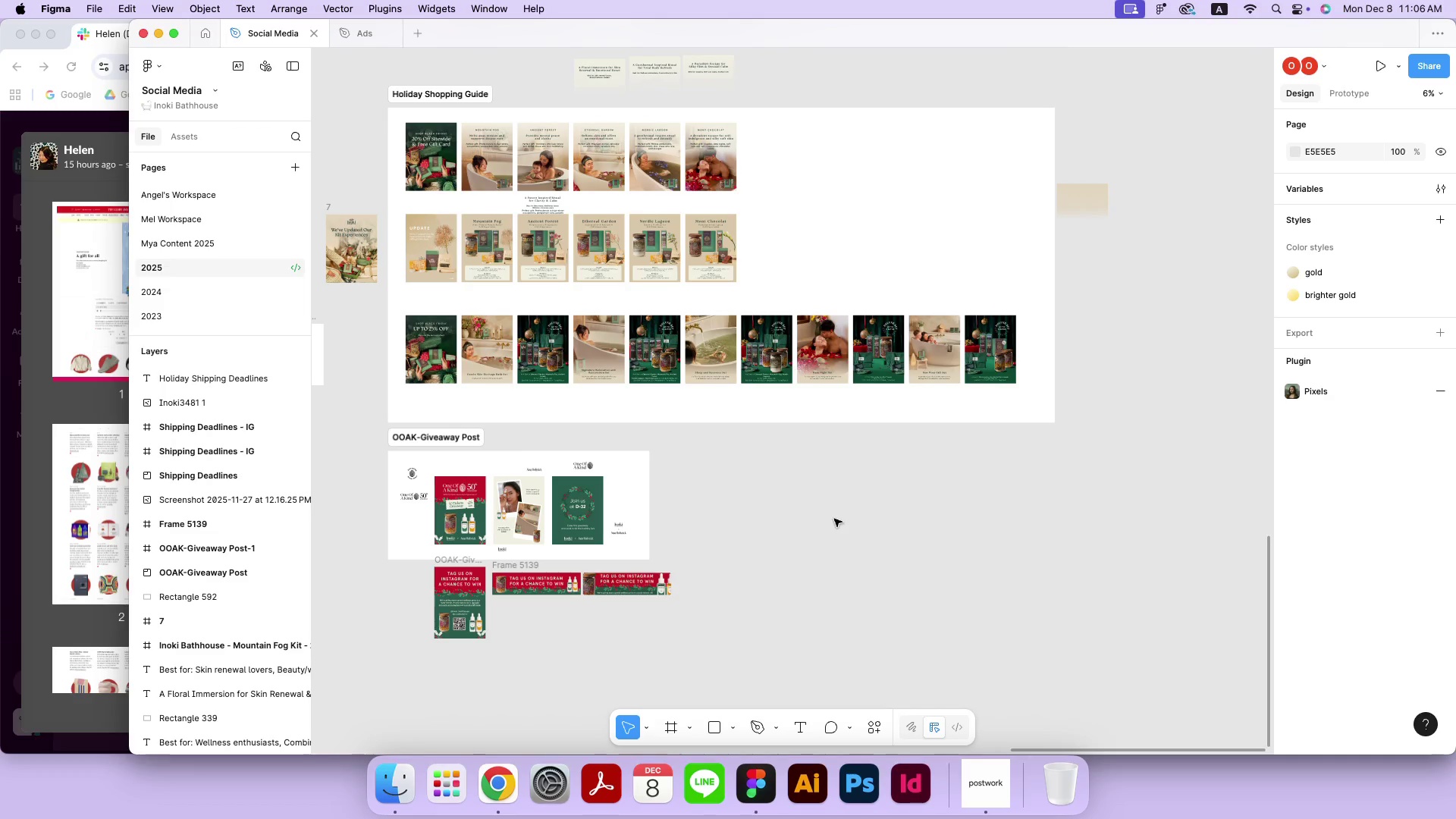 
key(Meta+CommandLeft)
 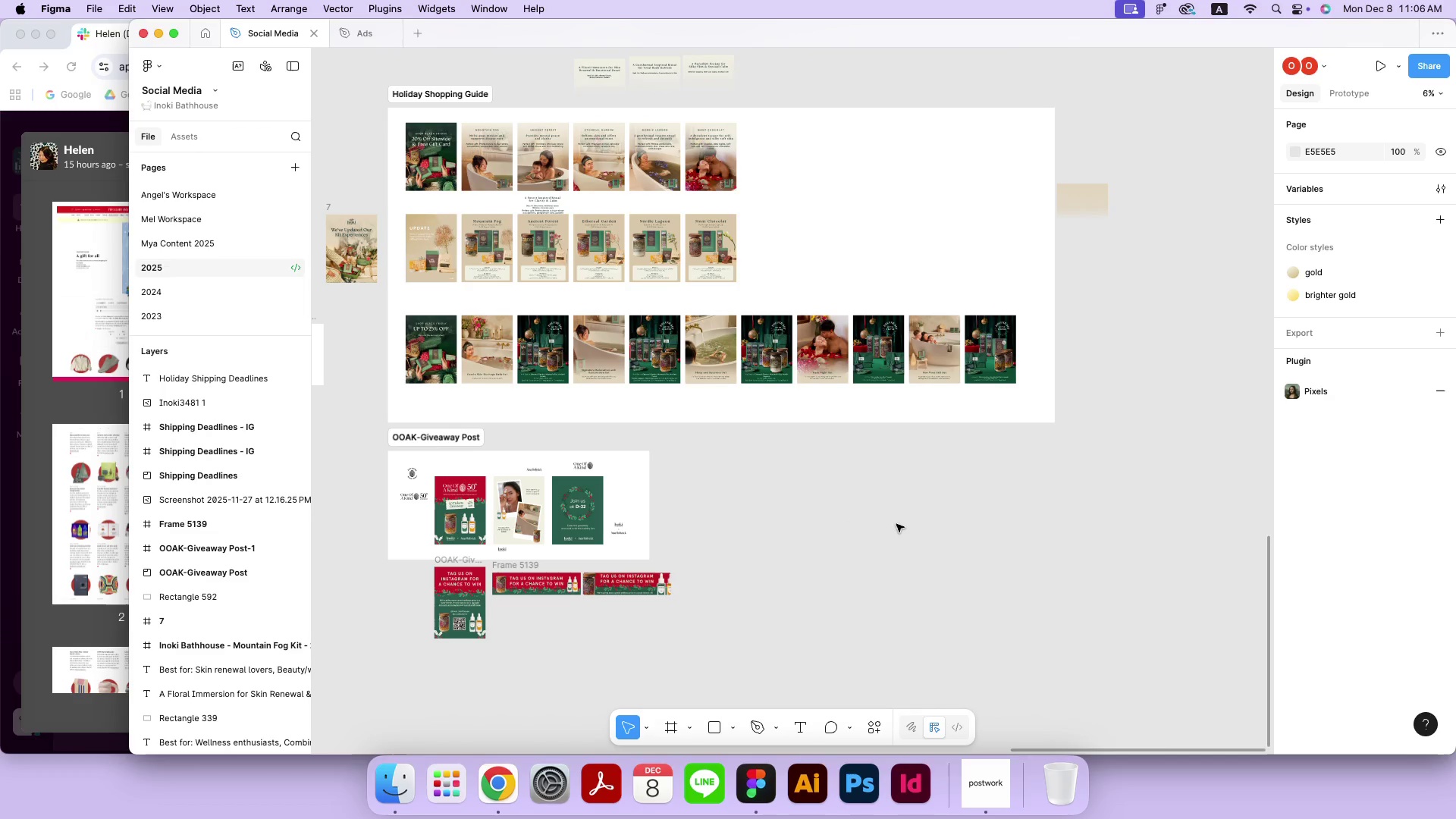 
key(Meta+V)
 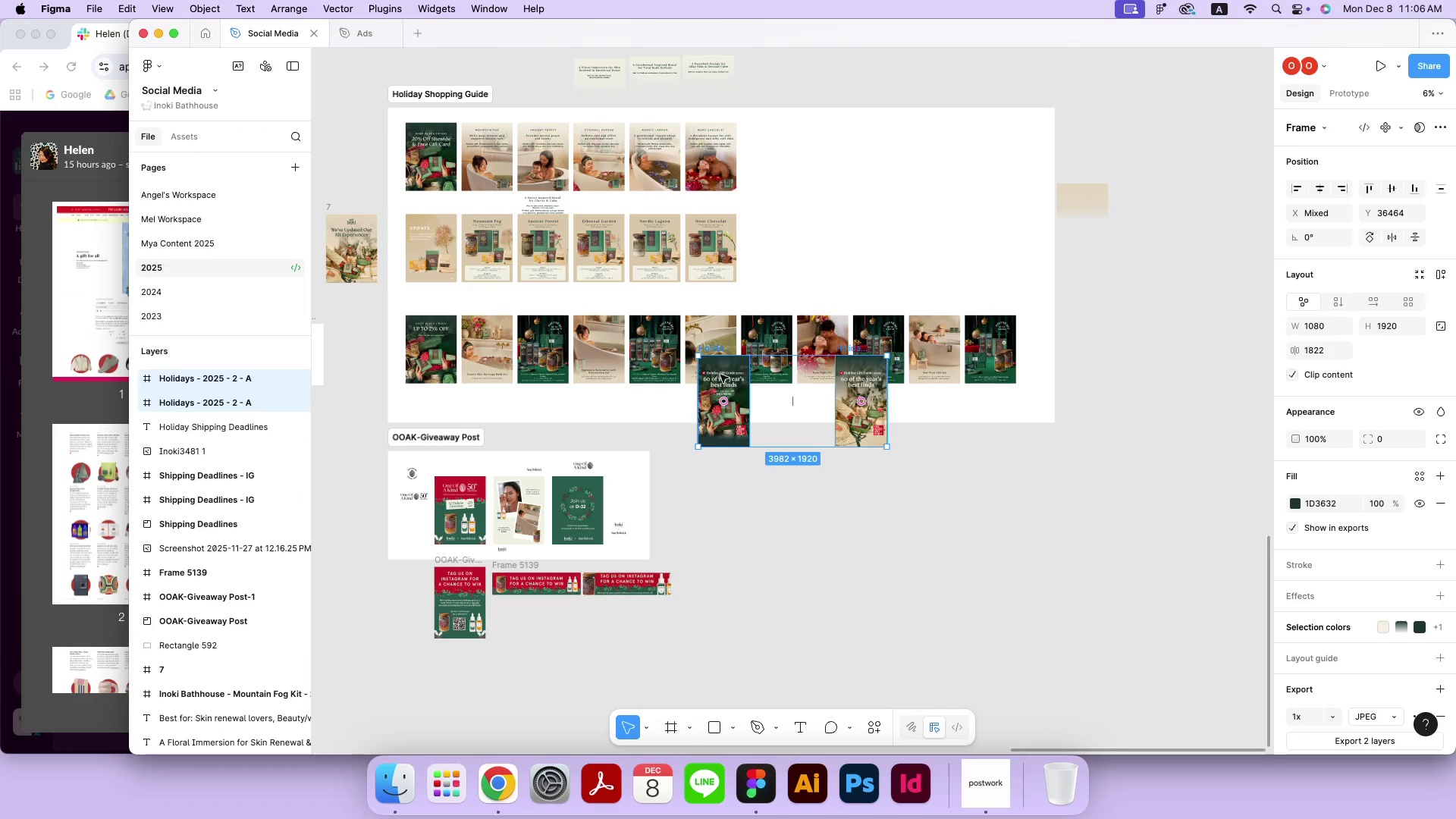 
left_click_drag(start_coordinate=[720, 349], to_coordinate=[808, 463])
 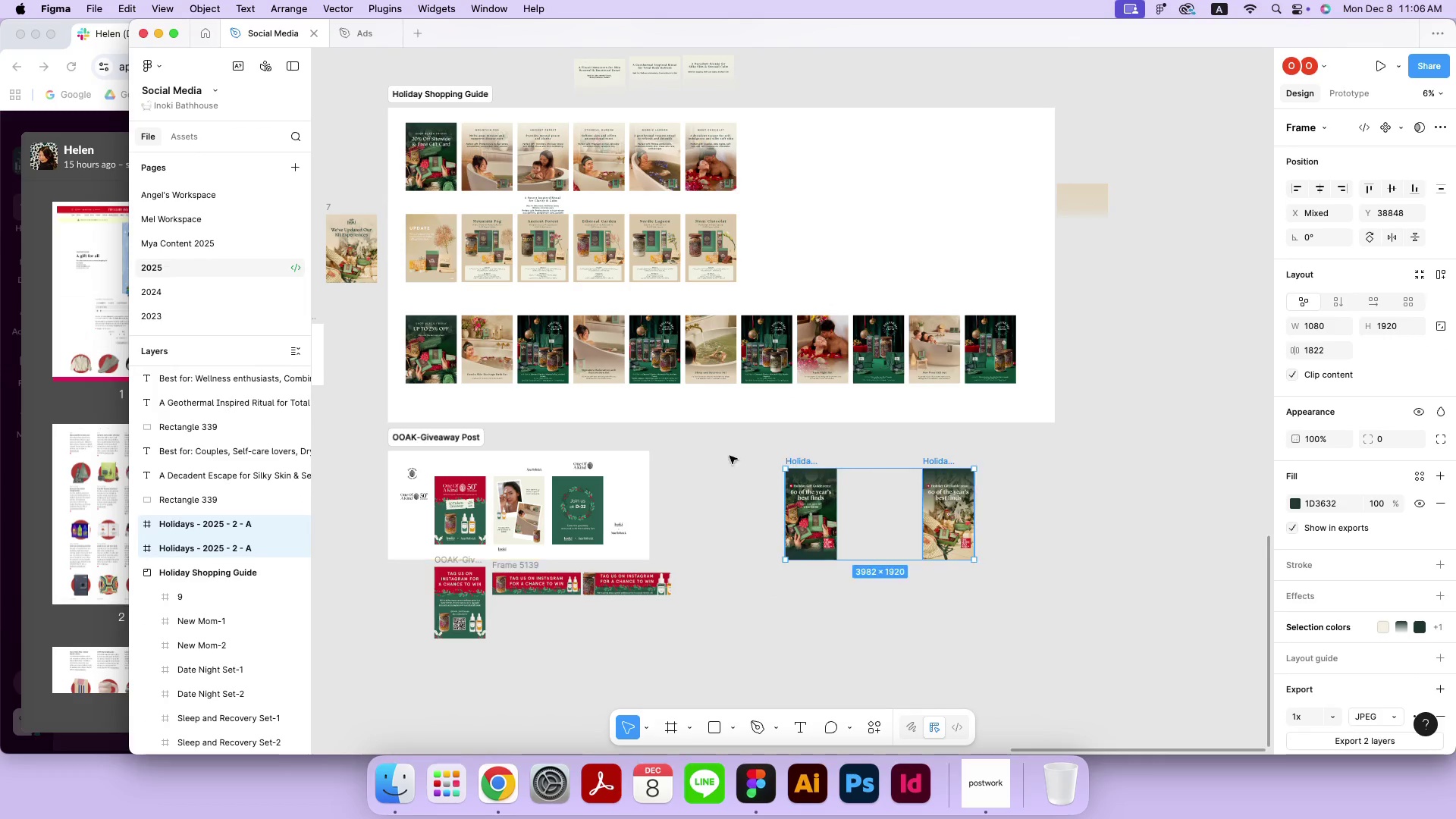 
left_click([701, 453])
 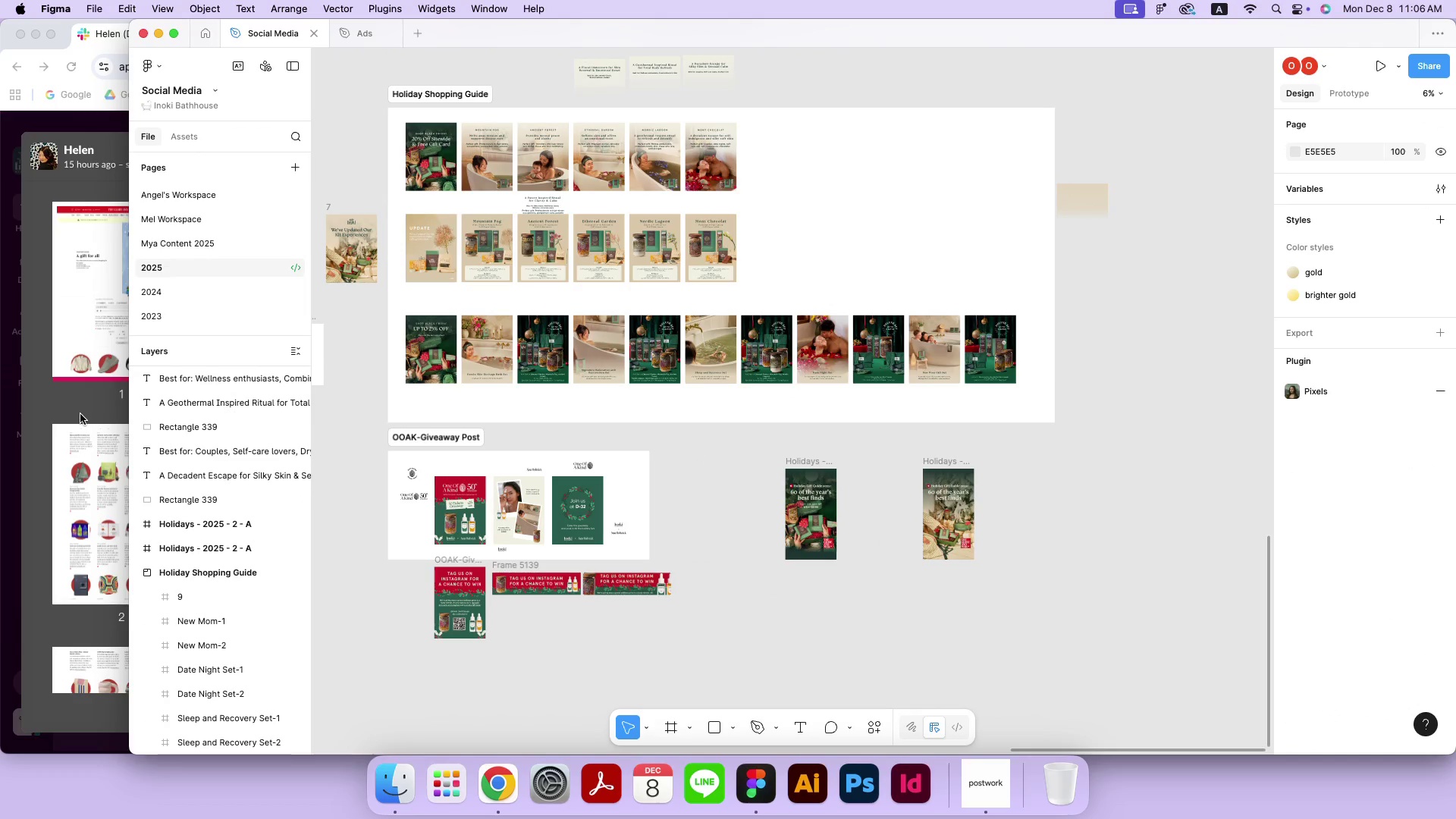 
left_click([80, 414])
 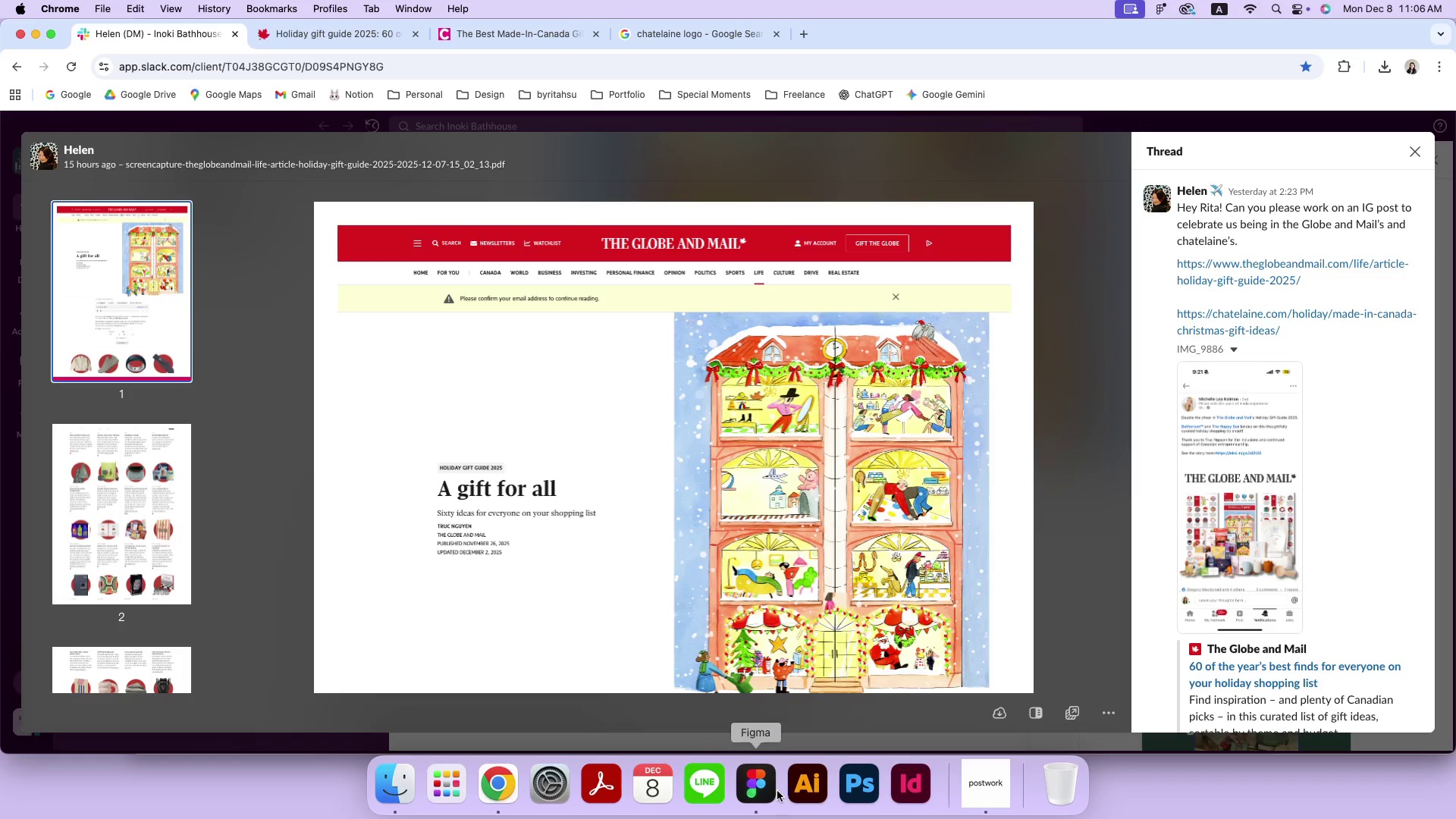 
left_click([767, 789])
 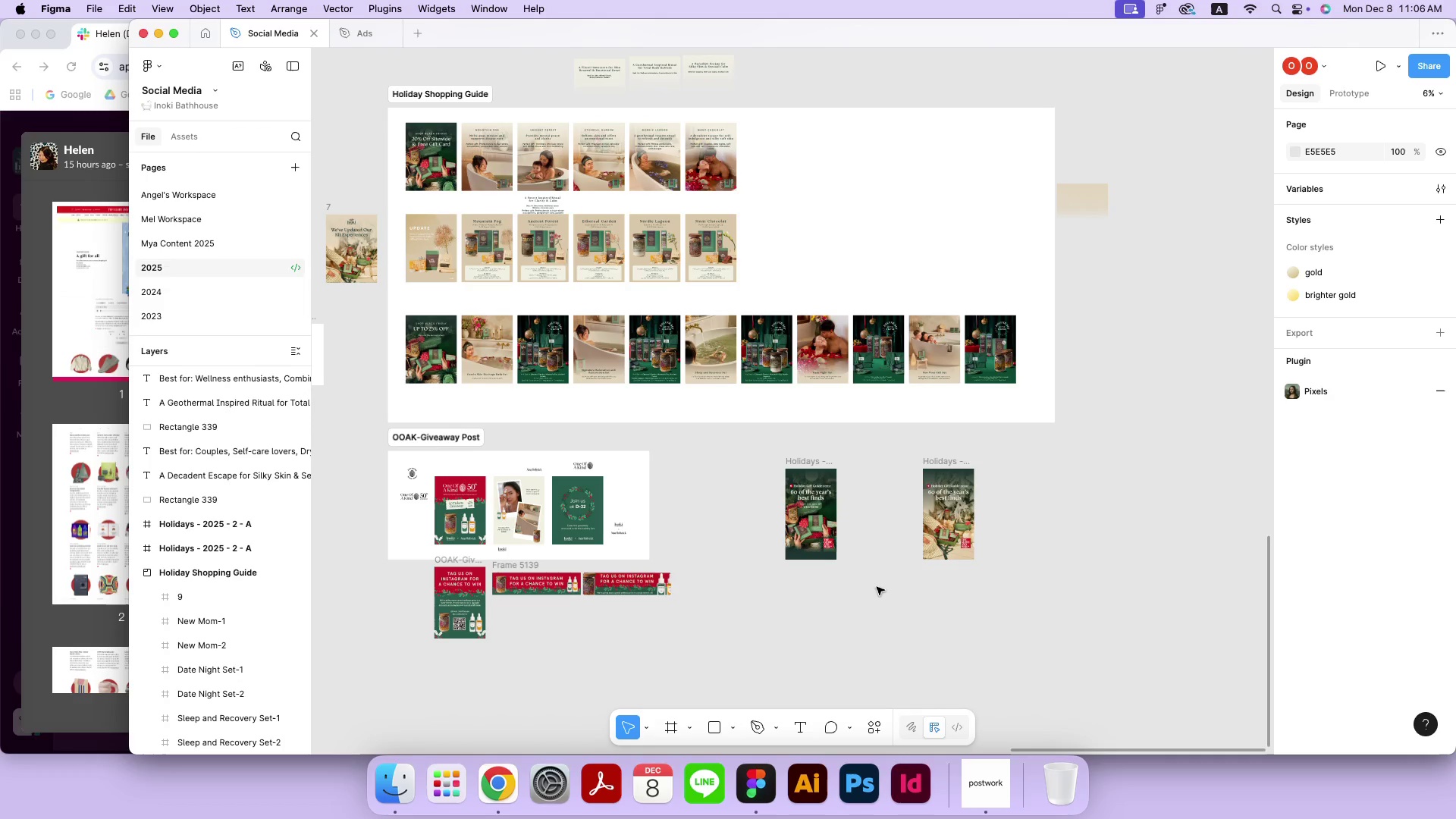 
left_click([875, 589])
 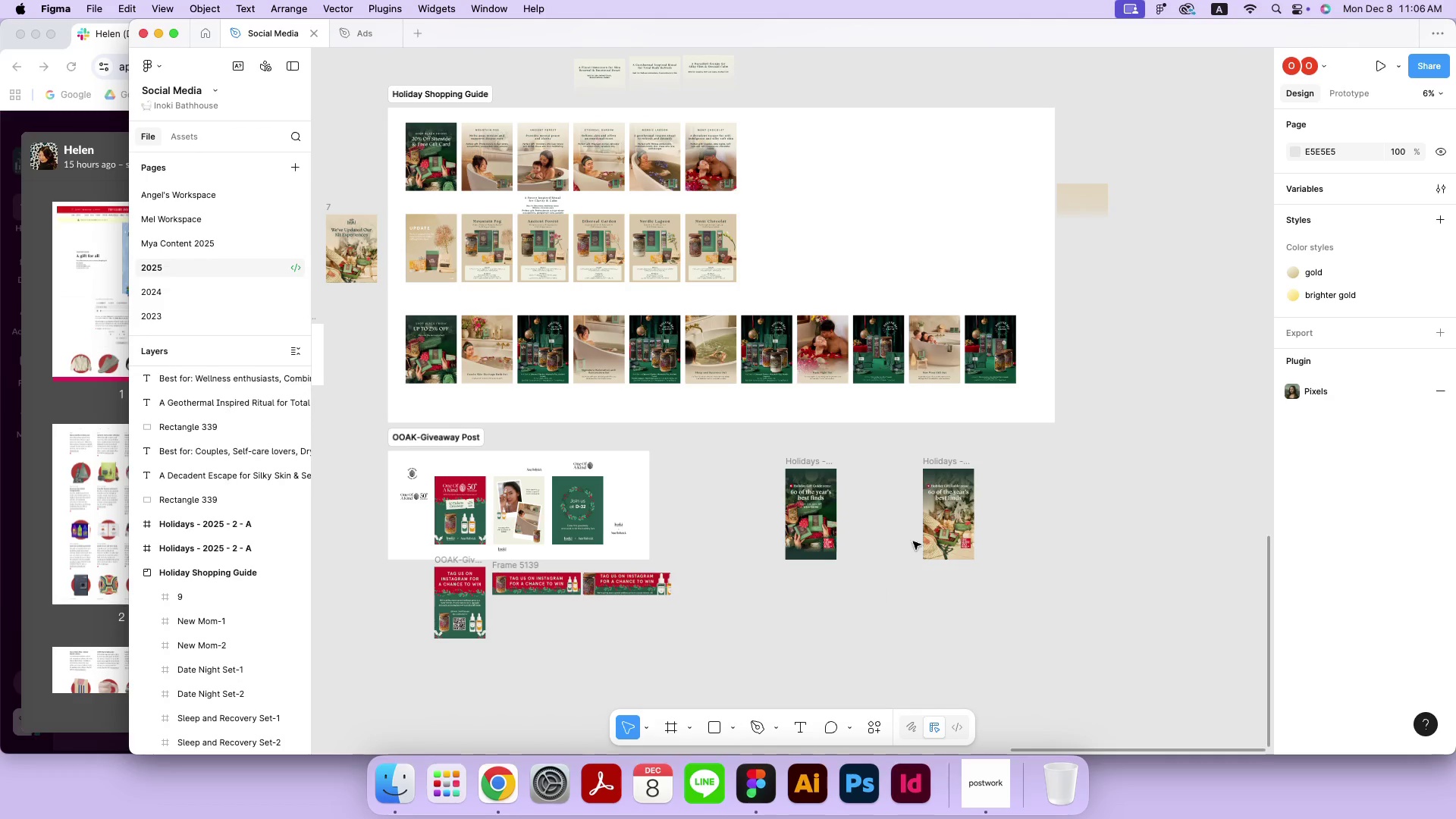 
left_click_drag(start_coordinate=[947, 465], to_coordinate=[895, 467])
 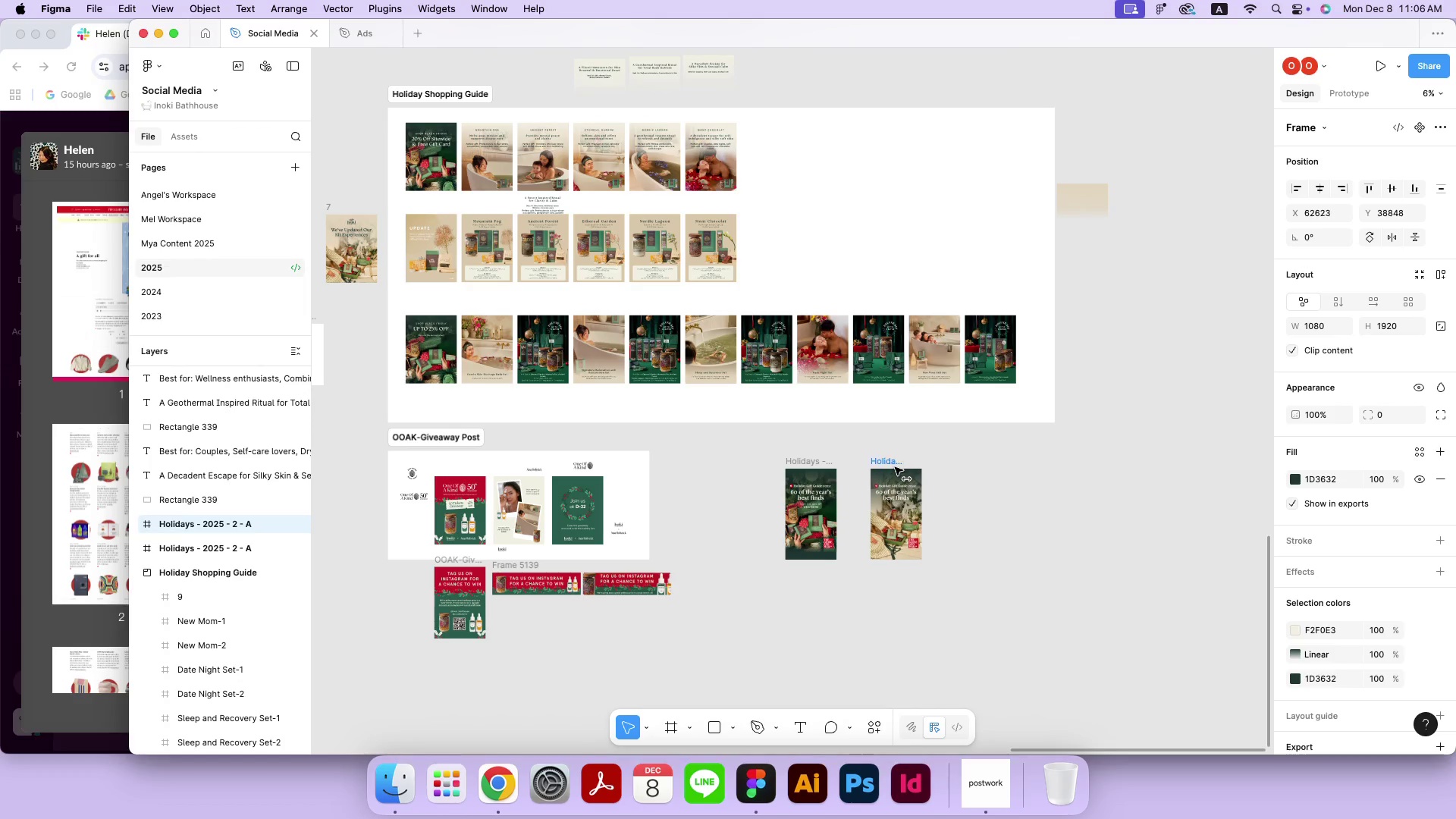 
hold_key(key=ShiftLeft, duration=1.66)
left_click([799, 464])
 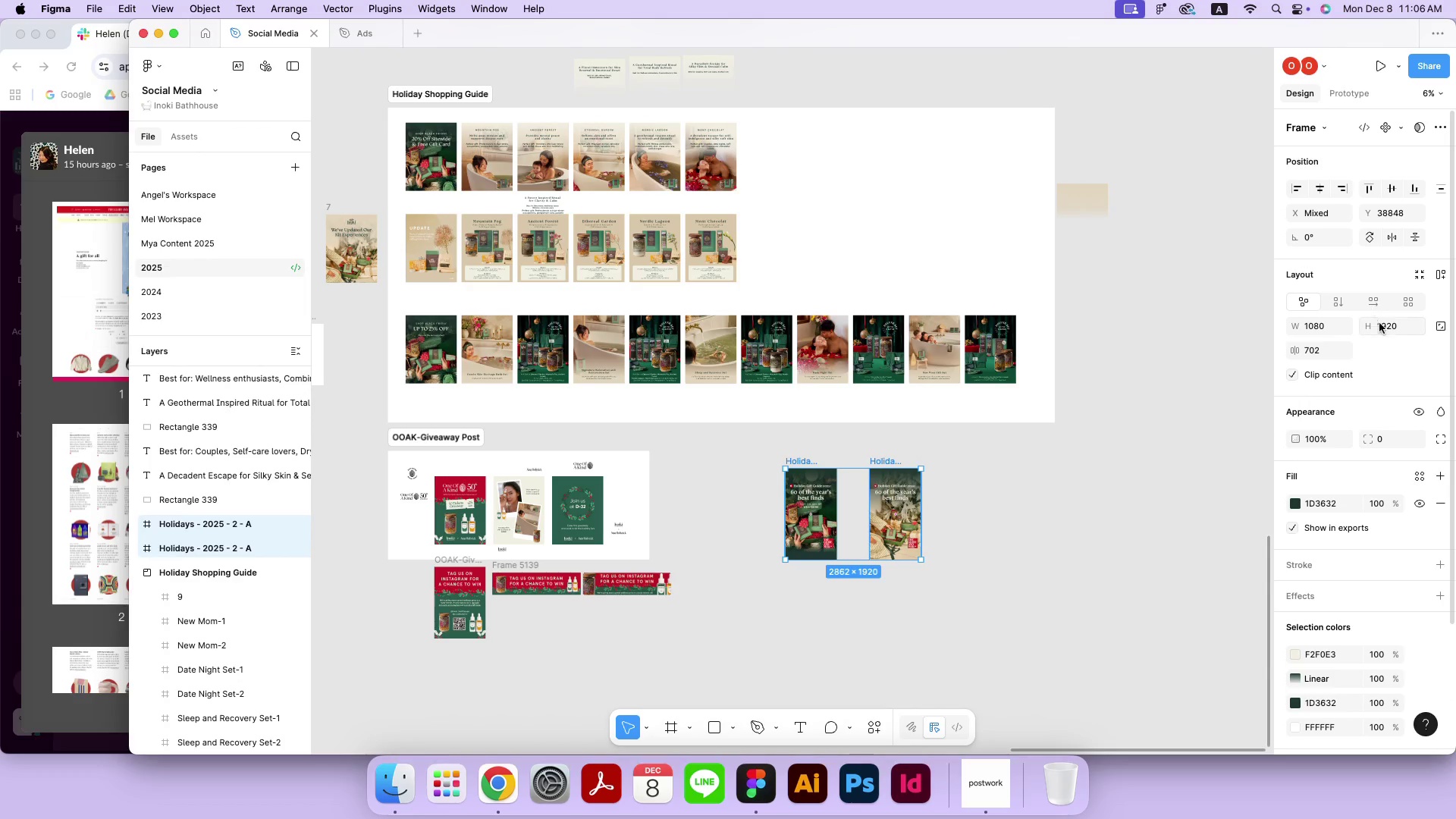 
left_click([1380, 323])
 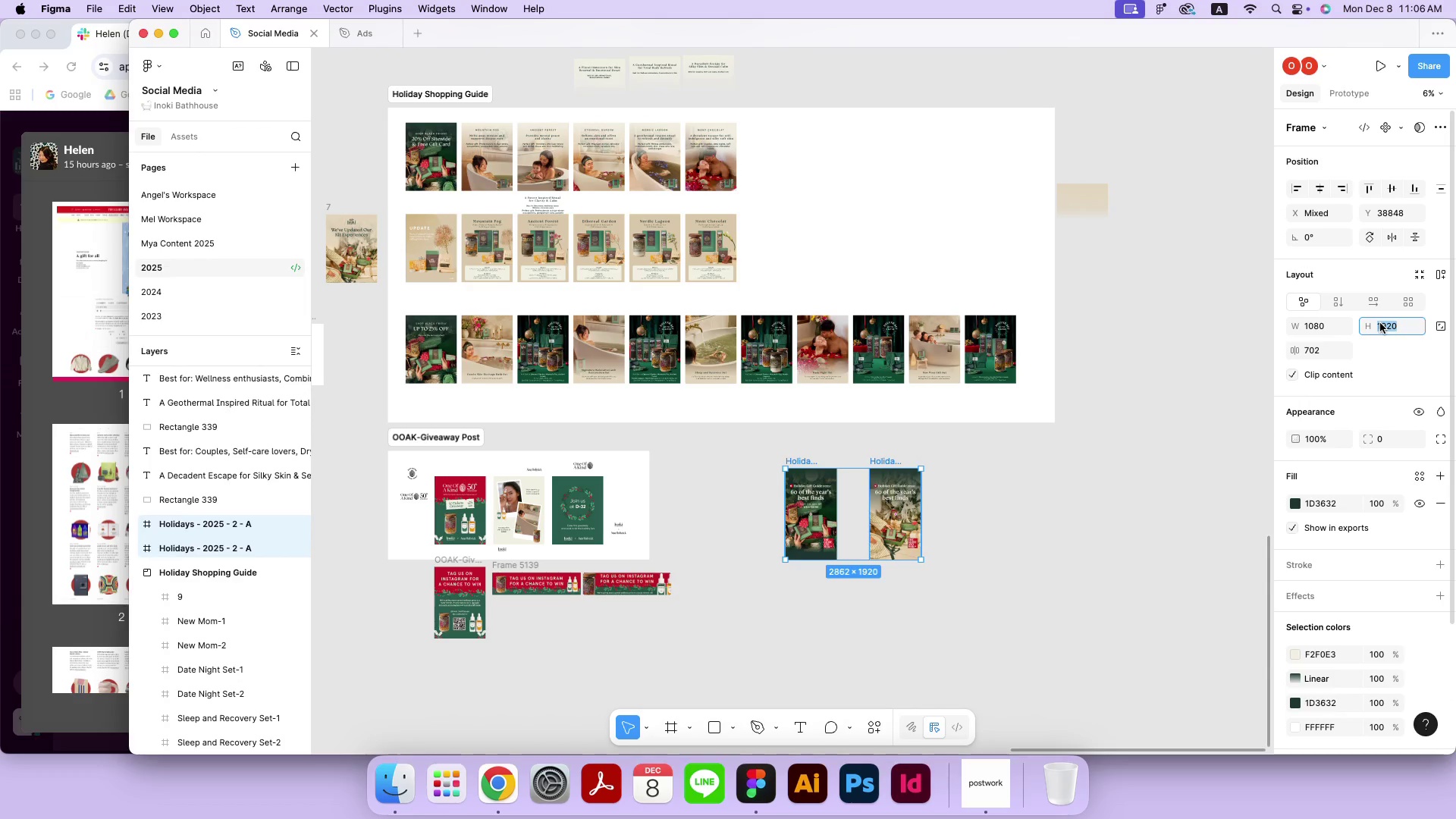 
type(1440)
 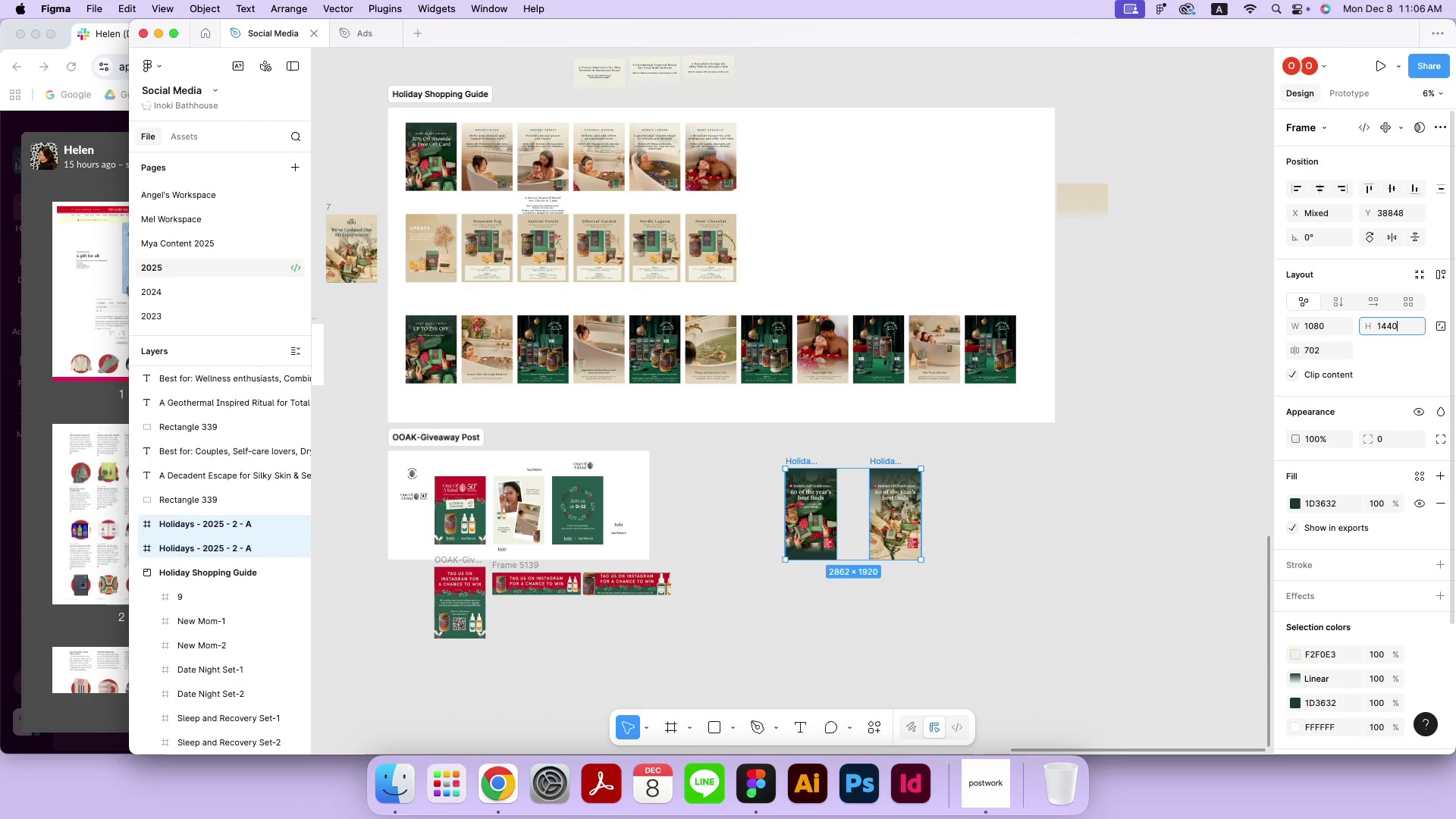 
key(Enter)
 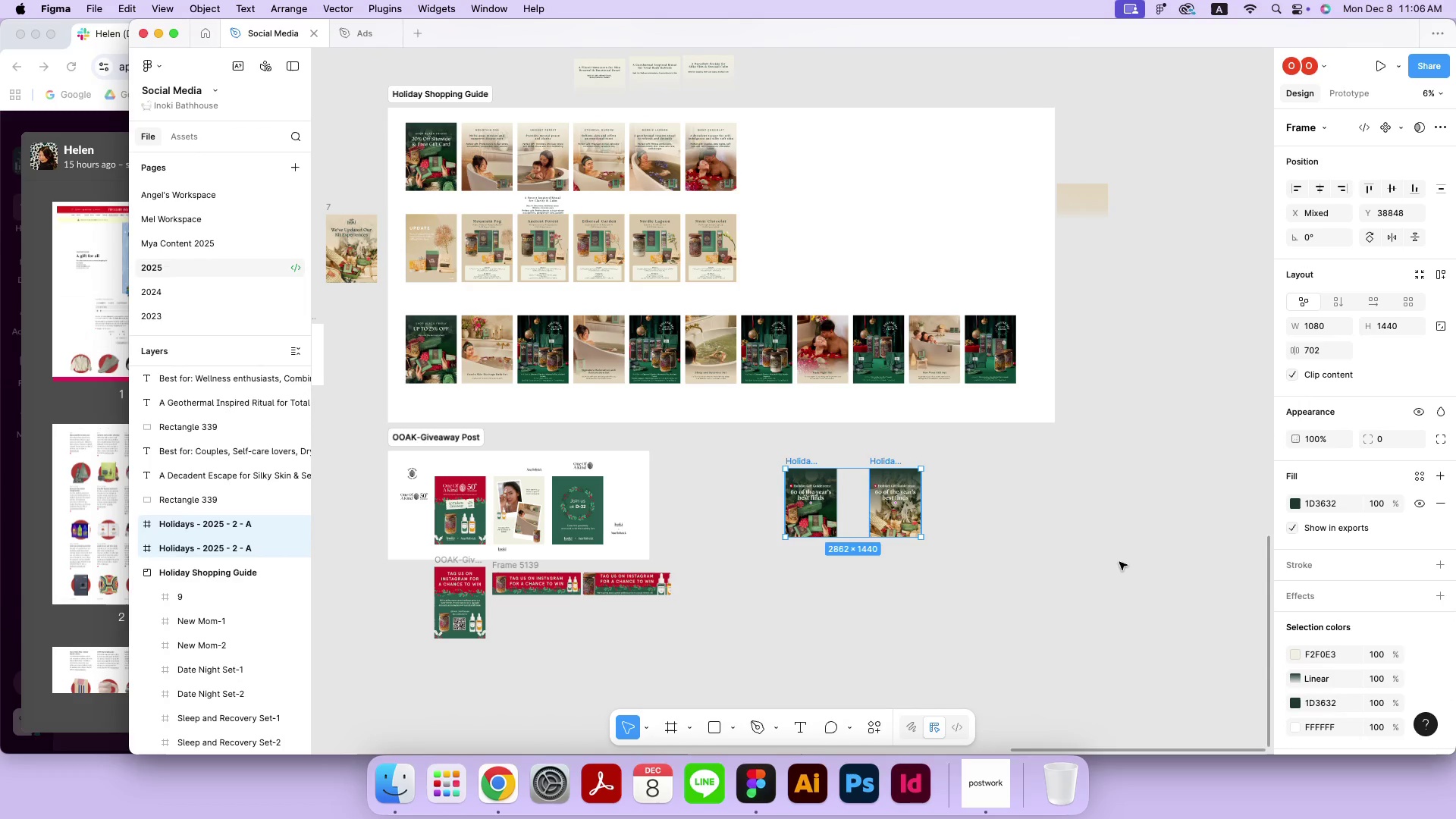 
left_click([1116, 562])
 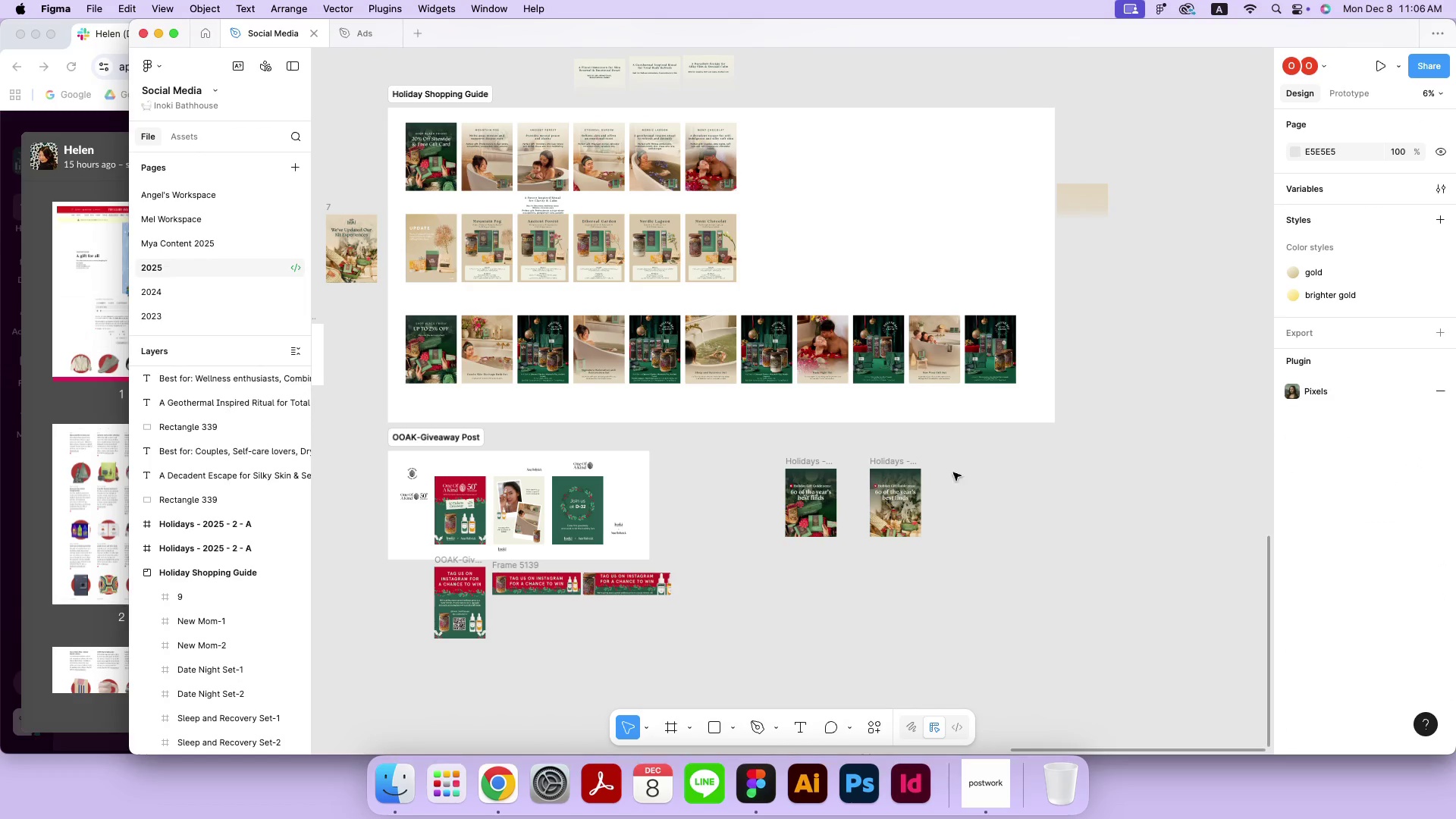 
left_click_drag(start_coordinate=[886, 460], to_coordinate=[868, 460])
 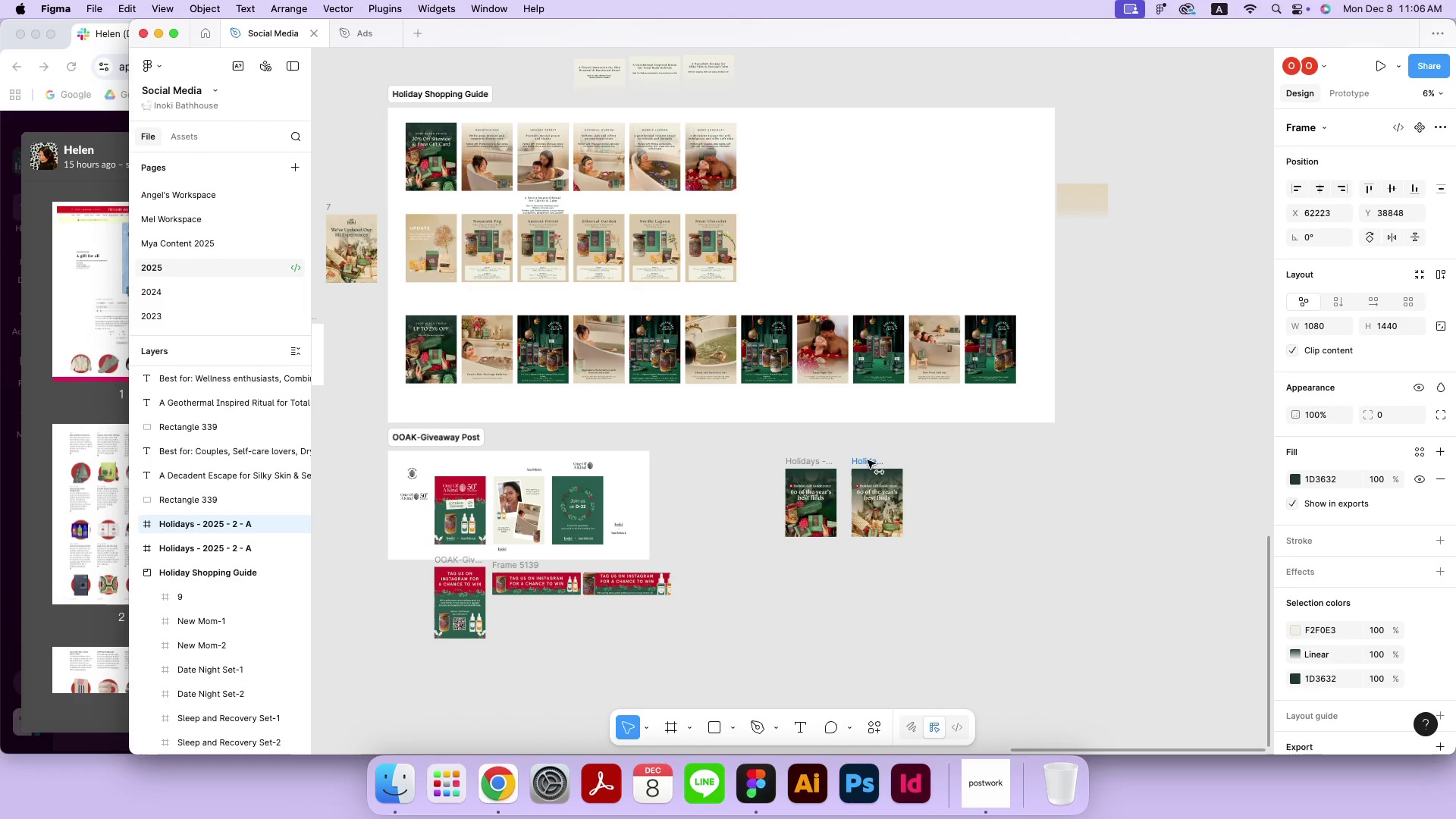 
hold_key(key=ShiftLeft, duration=0.81)
 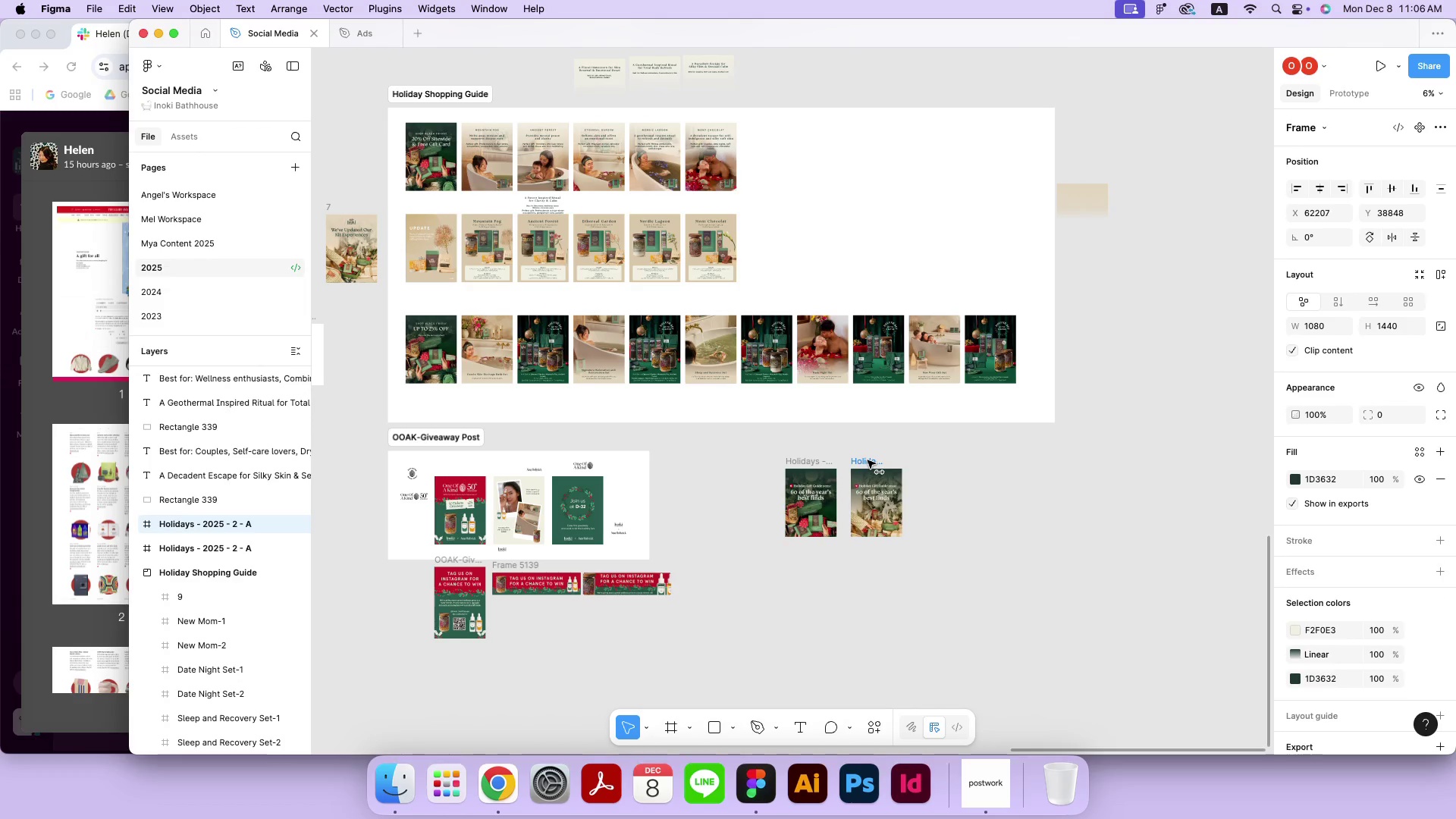 
left_click([986, 481])
 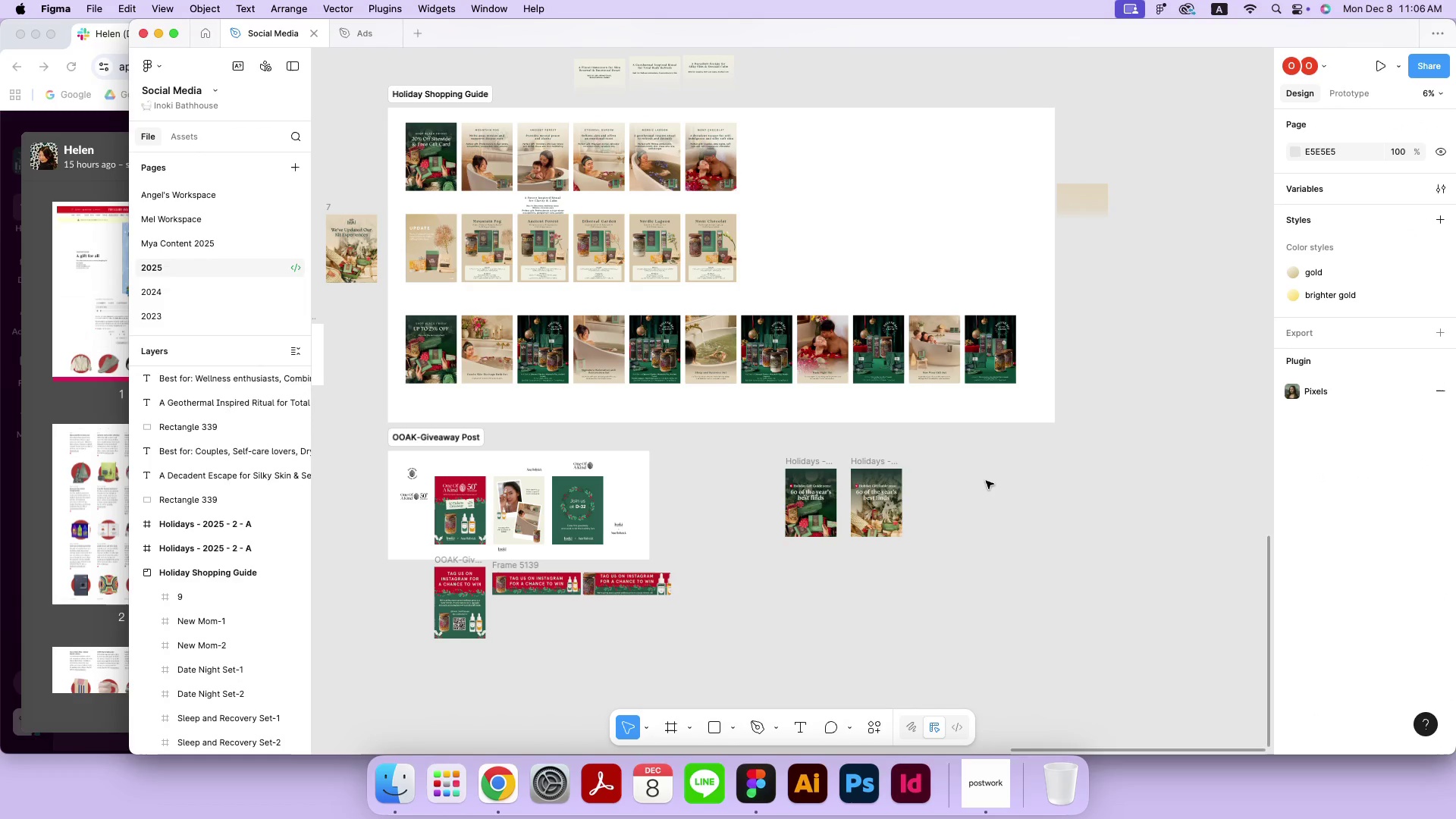 
key(Meta+Equal)
 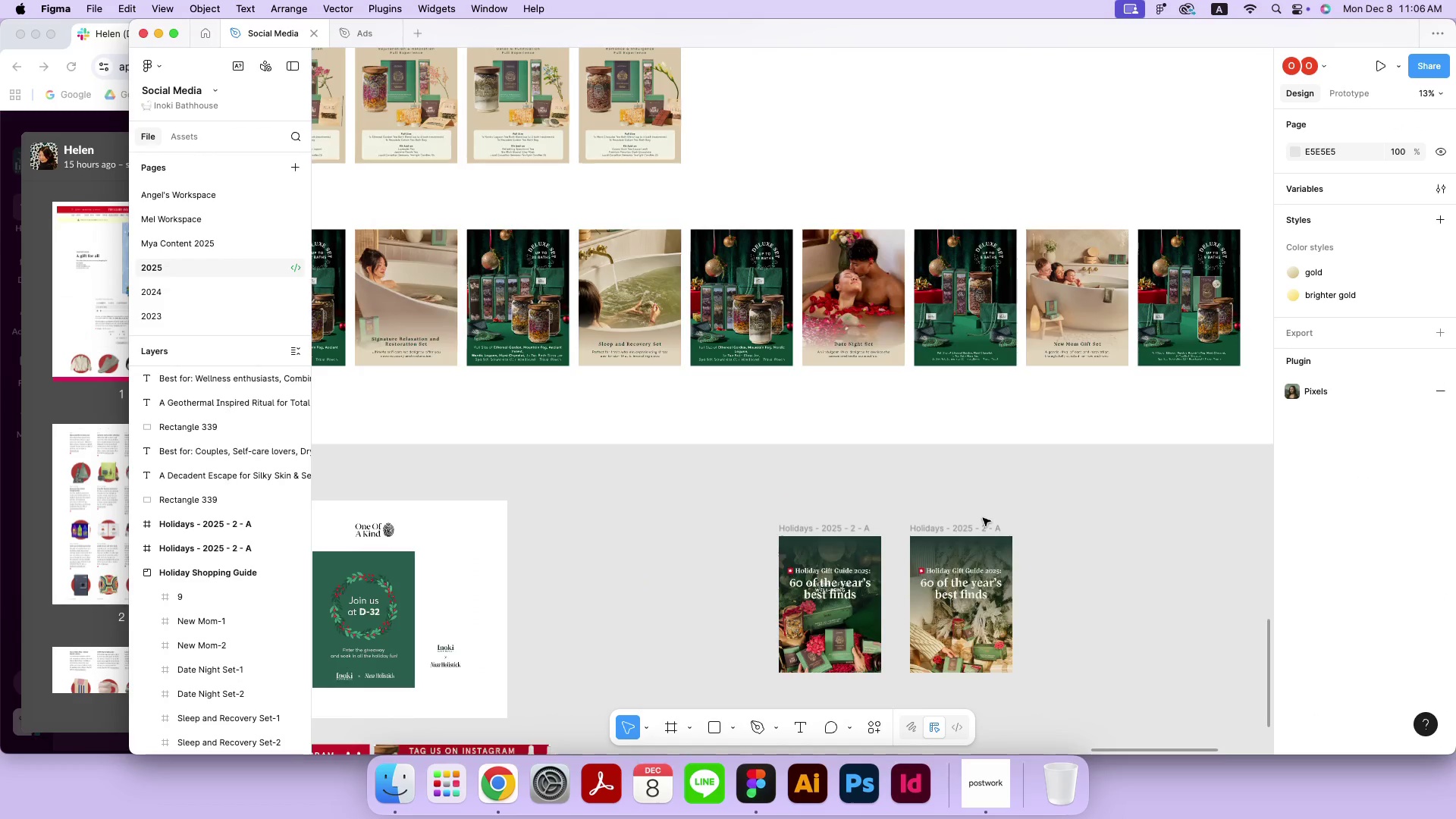 
key(Meta+Equal)
 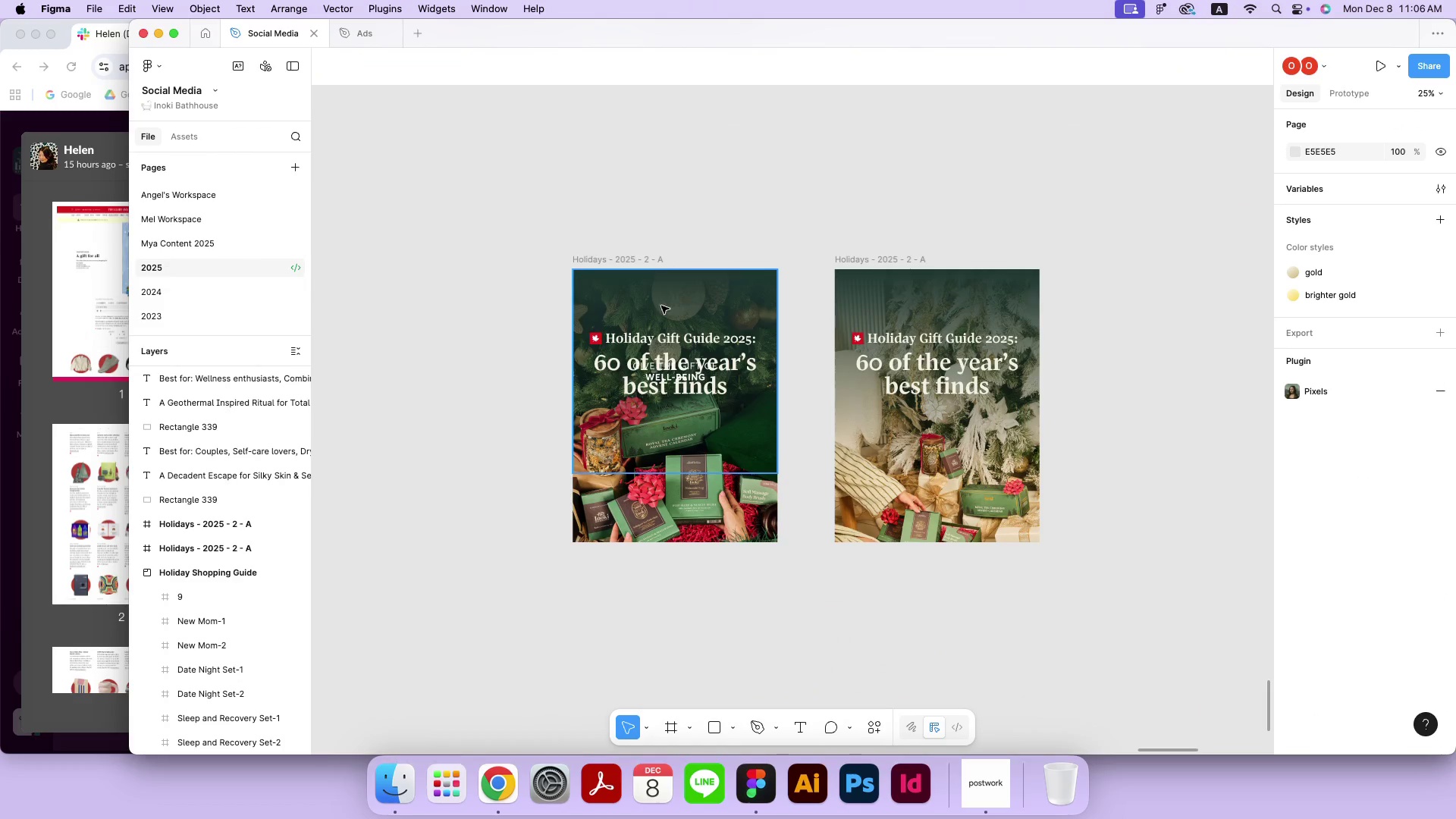 
hold_key(key=Space, duration=0.95)
 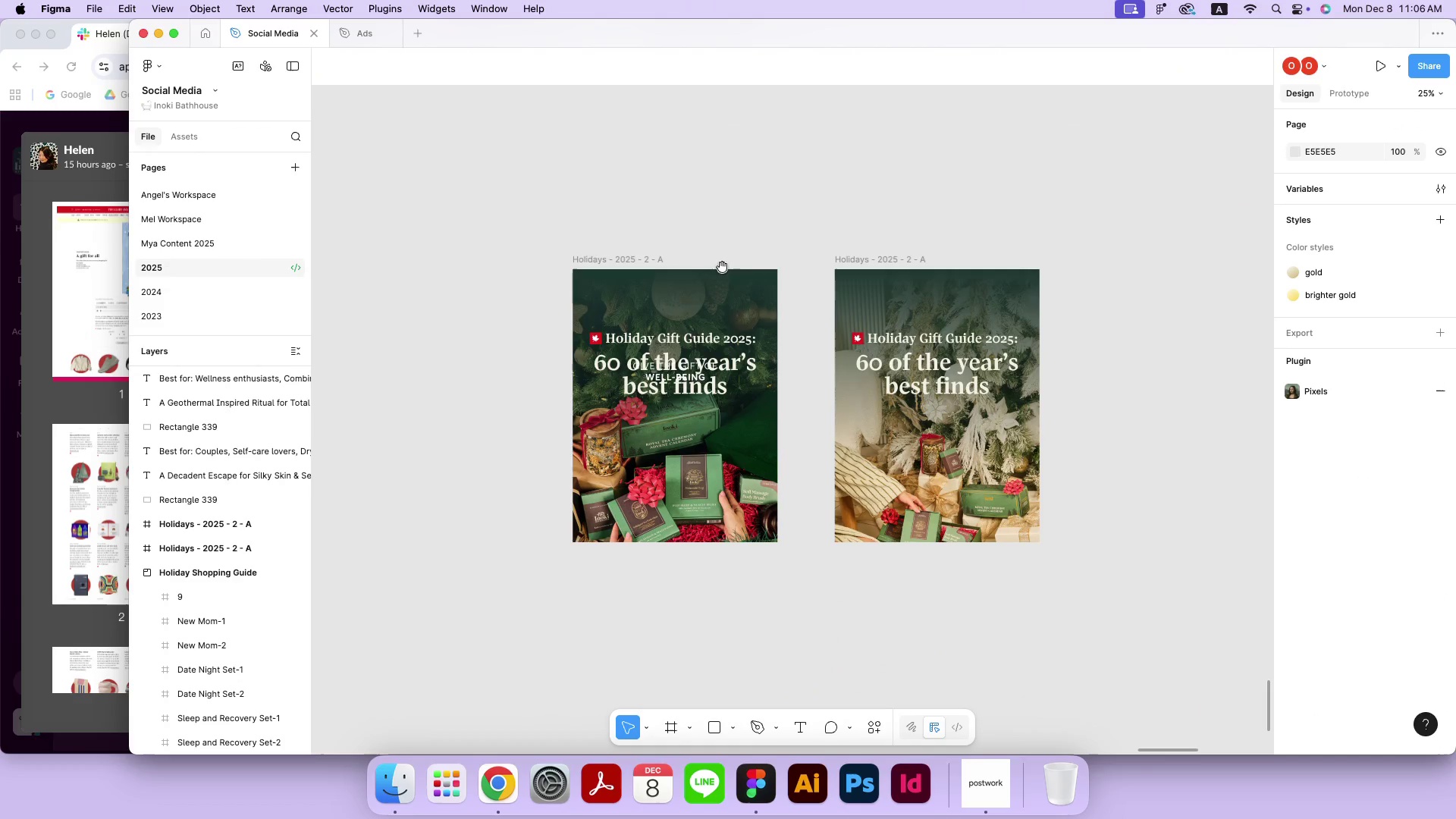 
left_click_drag(start_coordinate=[914, 669], to_coordinate=[722, 267])
 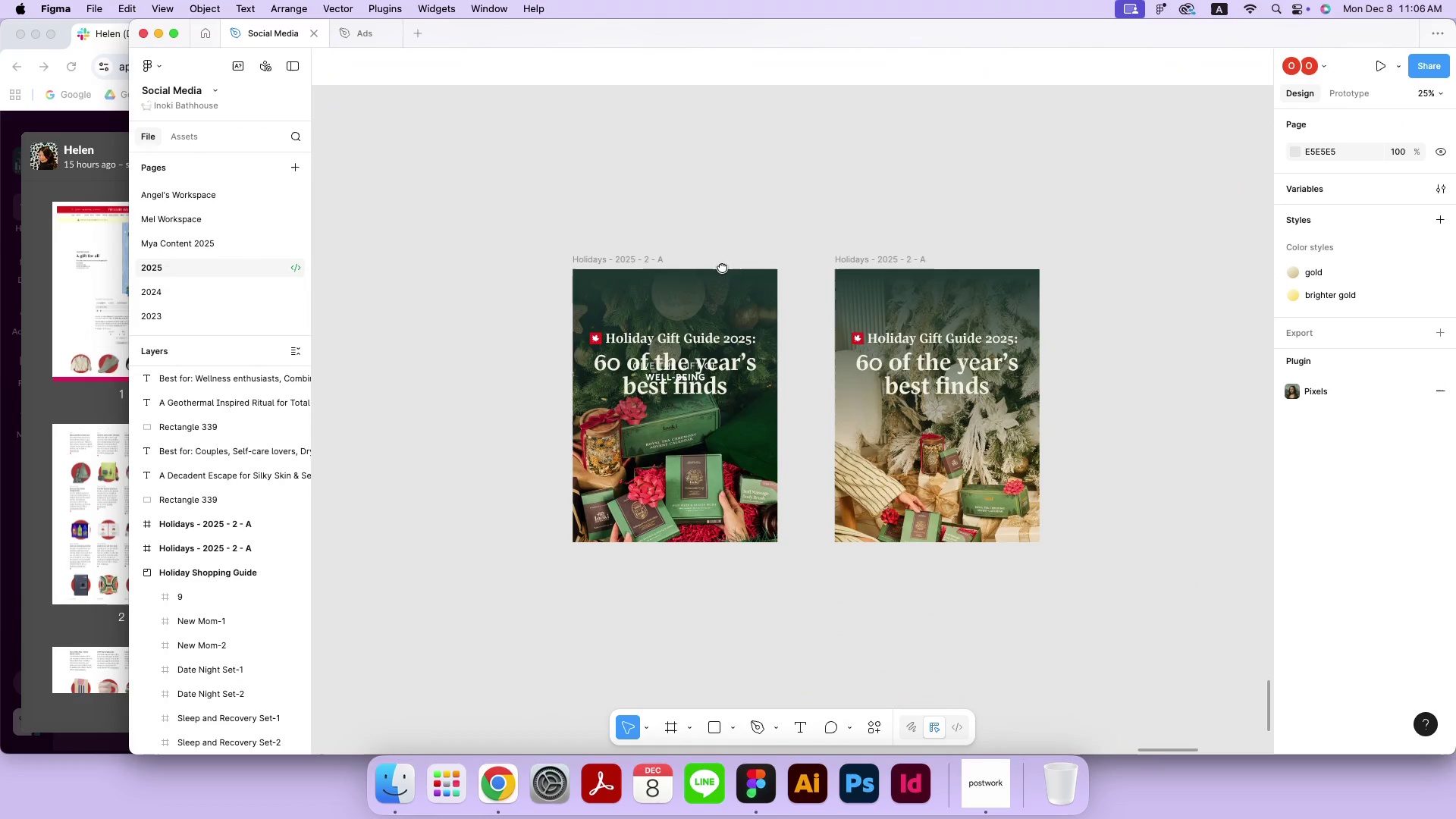 
left_click([680, 348])
 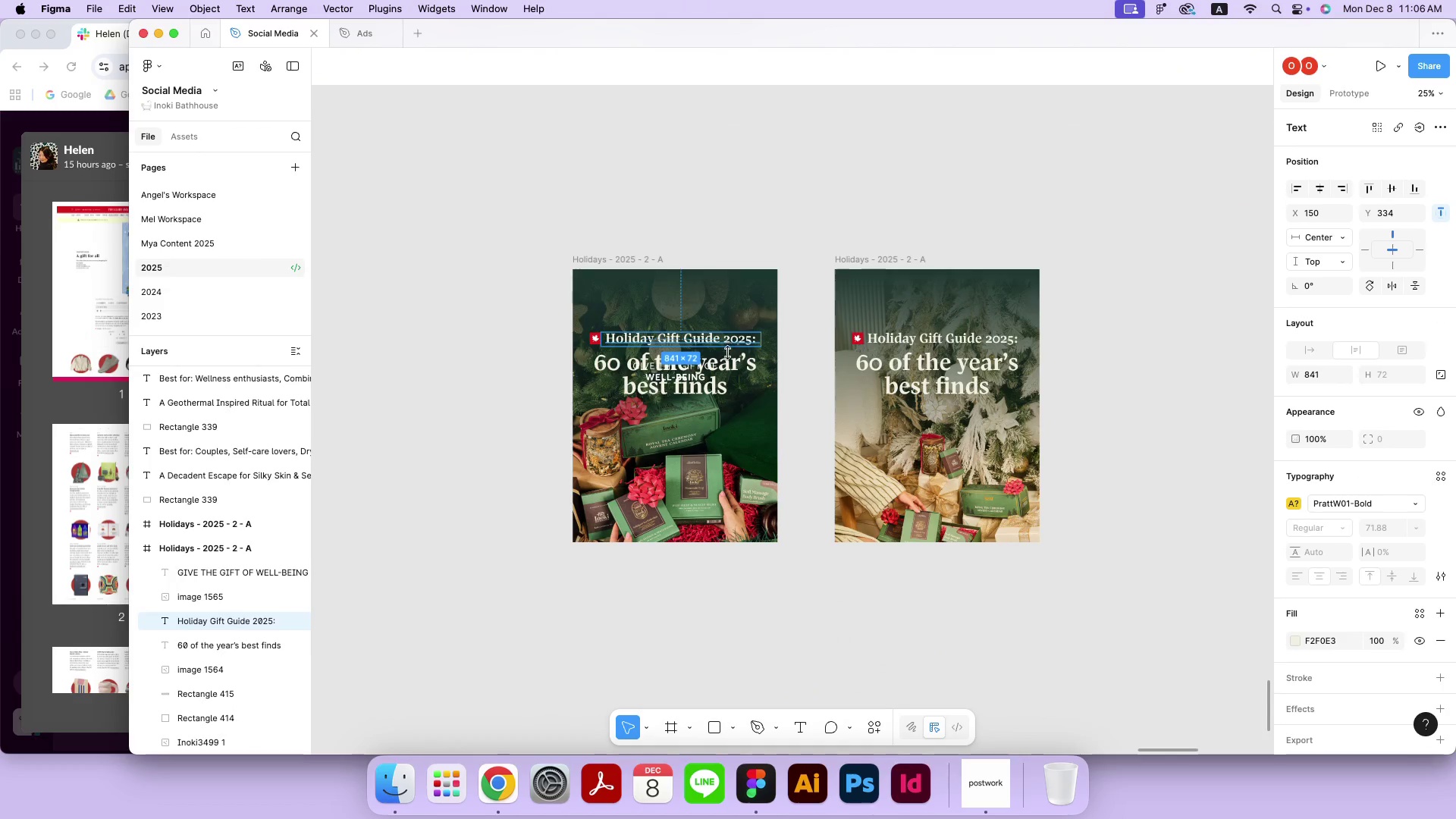 
hold_key(key=ShiftLeft, duration=1.17)
left_click([715, 364])
 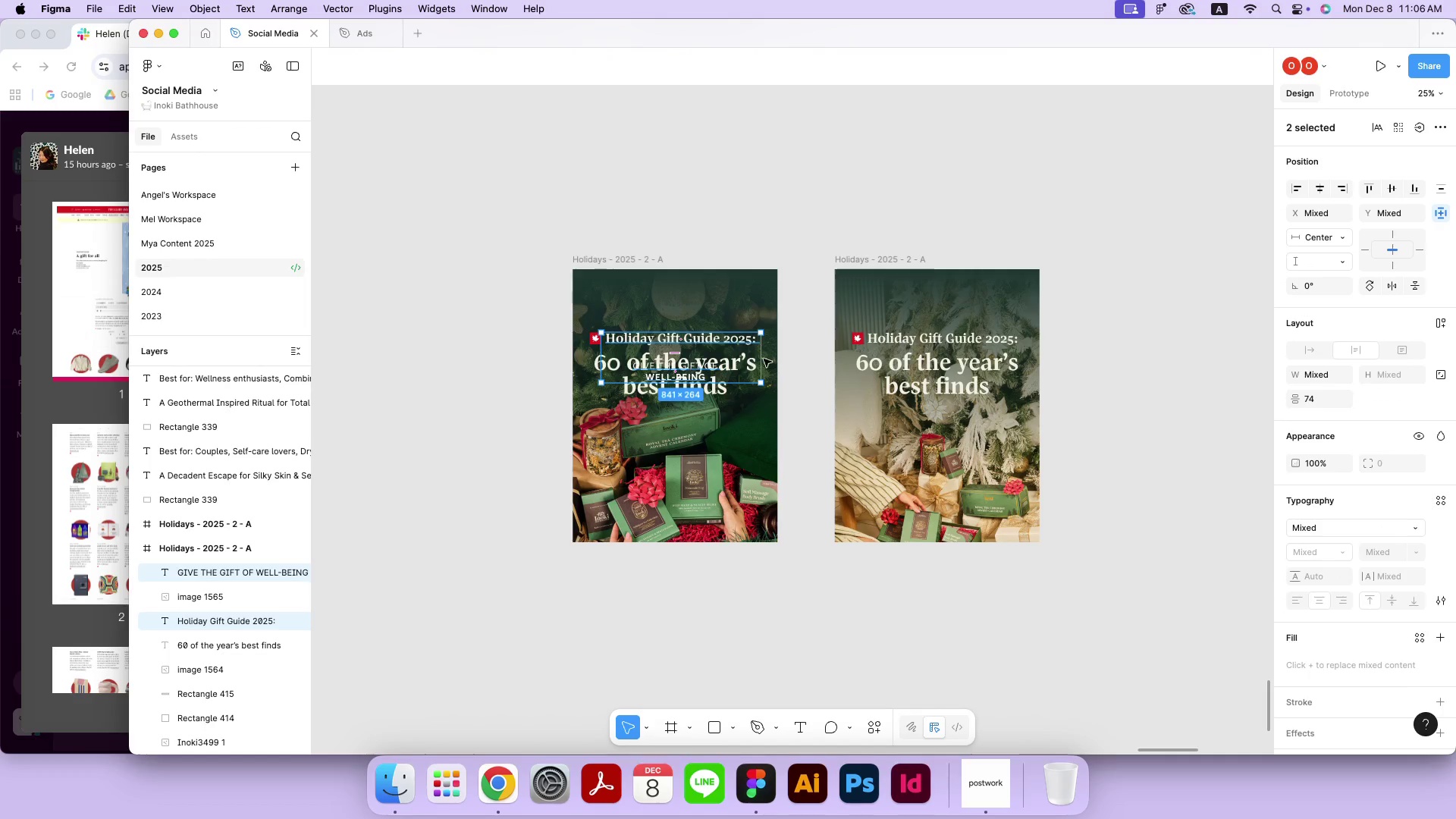 
double_click([710, 341])
 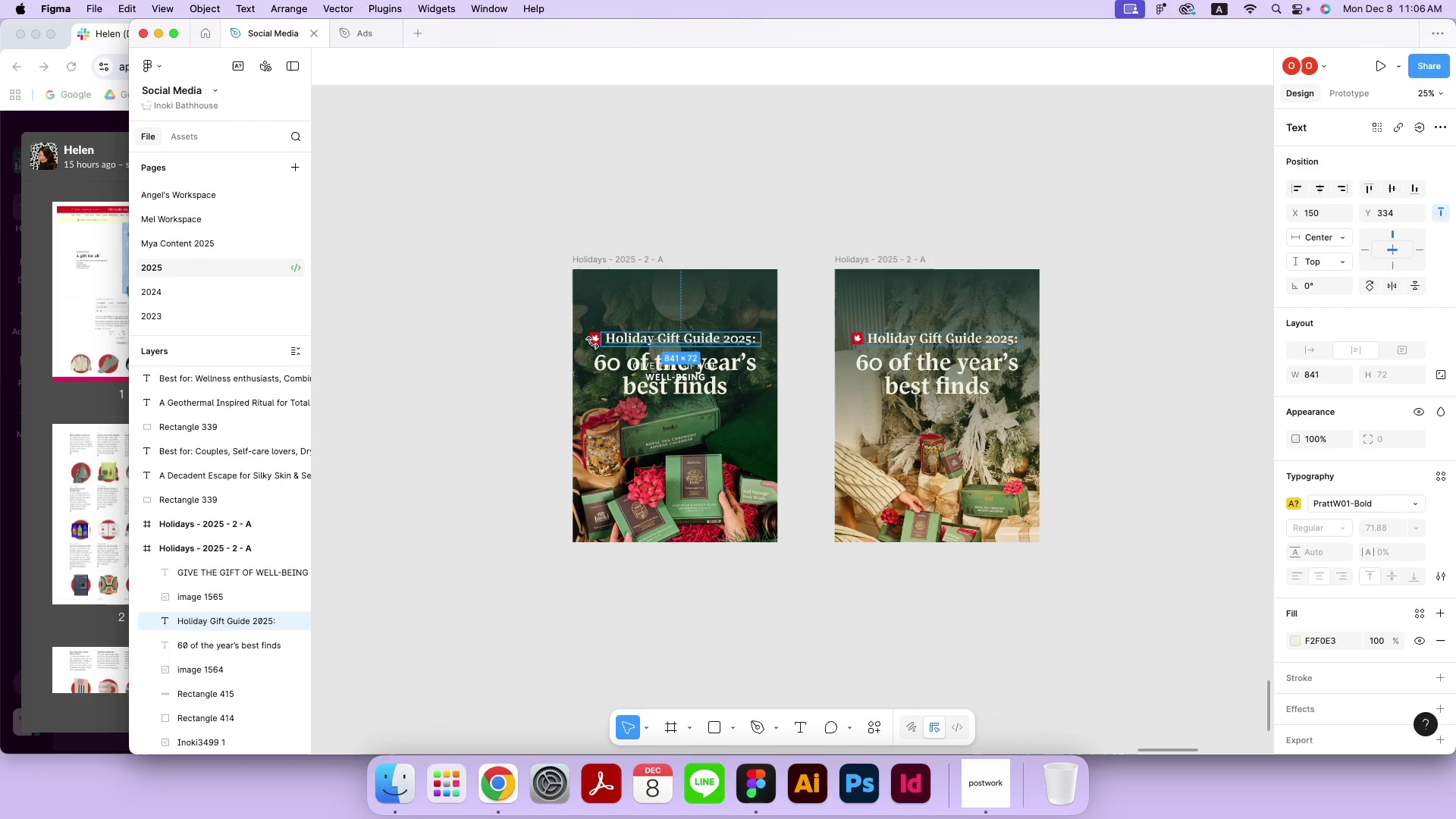 
hold_key(key=ShiftLeft, duration=2.52)
left_click([532, 336])
 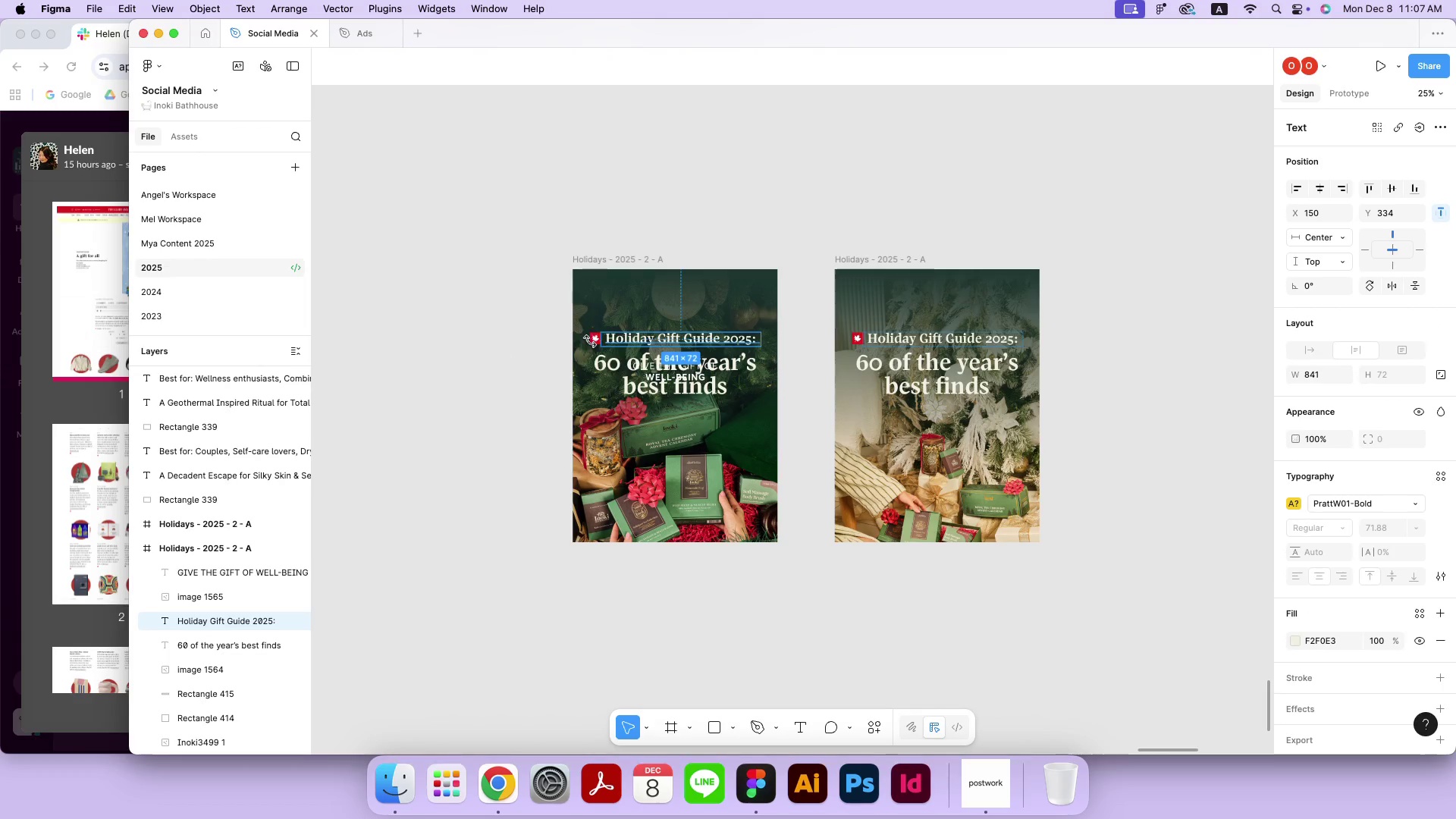 
left_click([491, 350])
 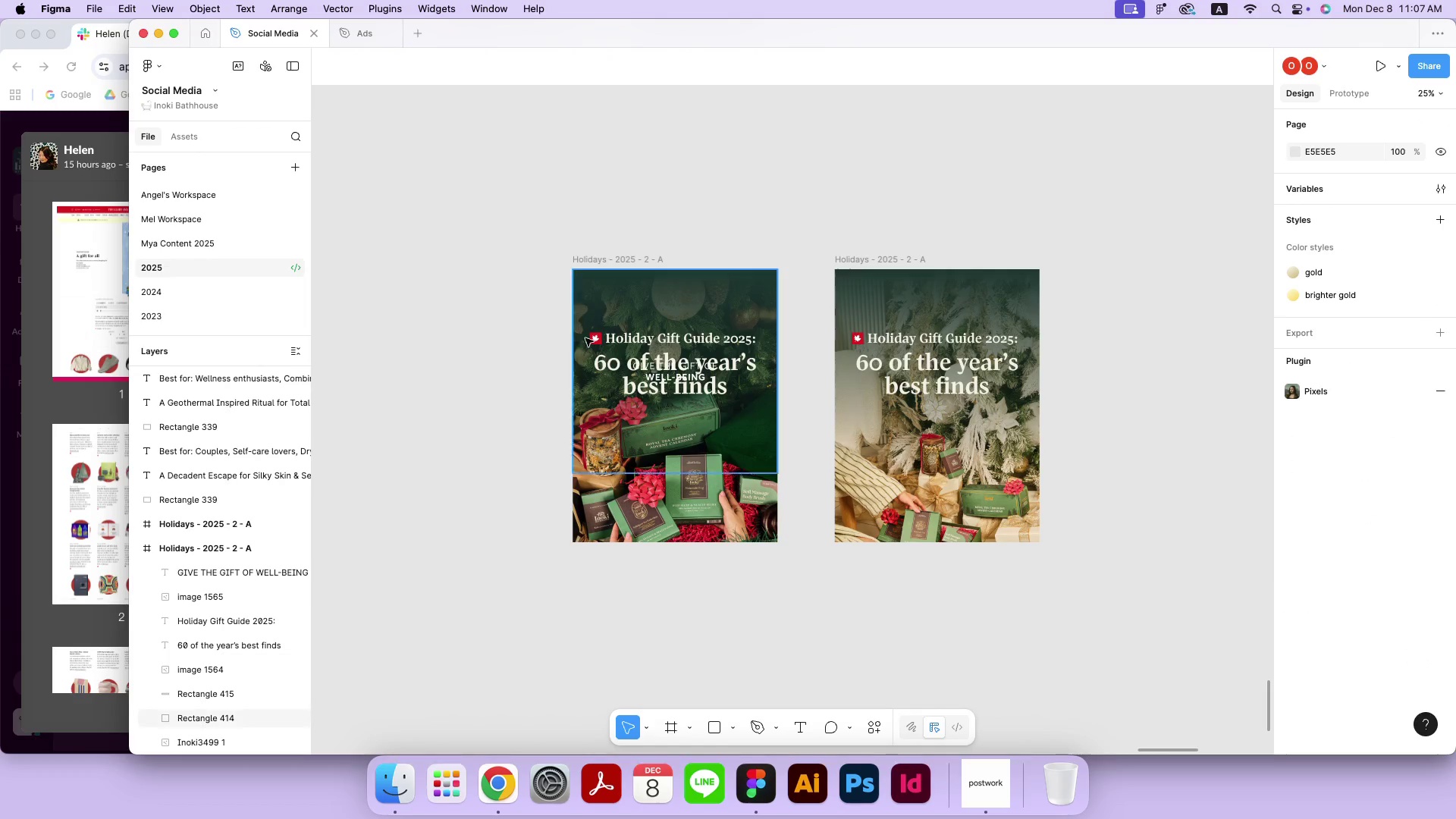 
left_click([596, 337])
 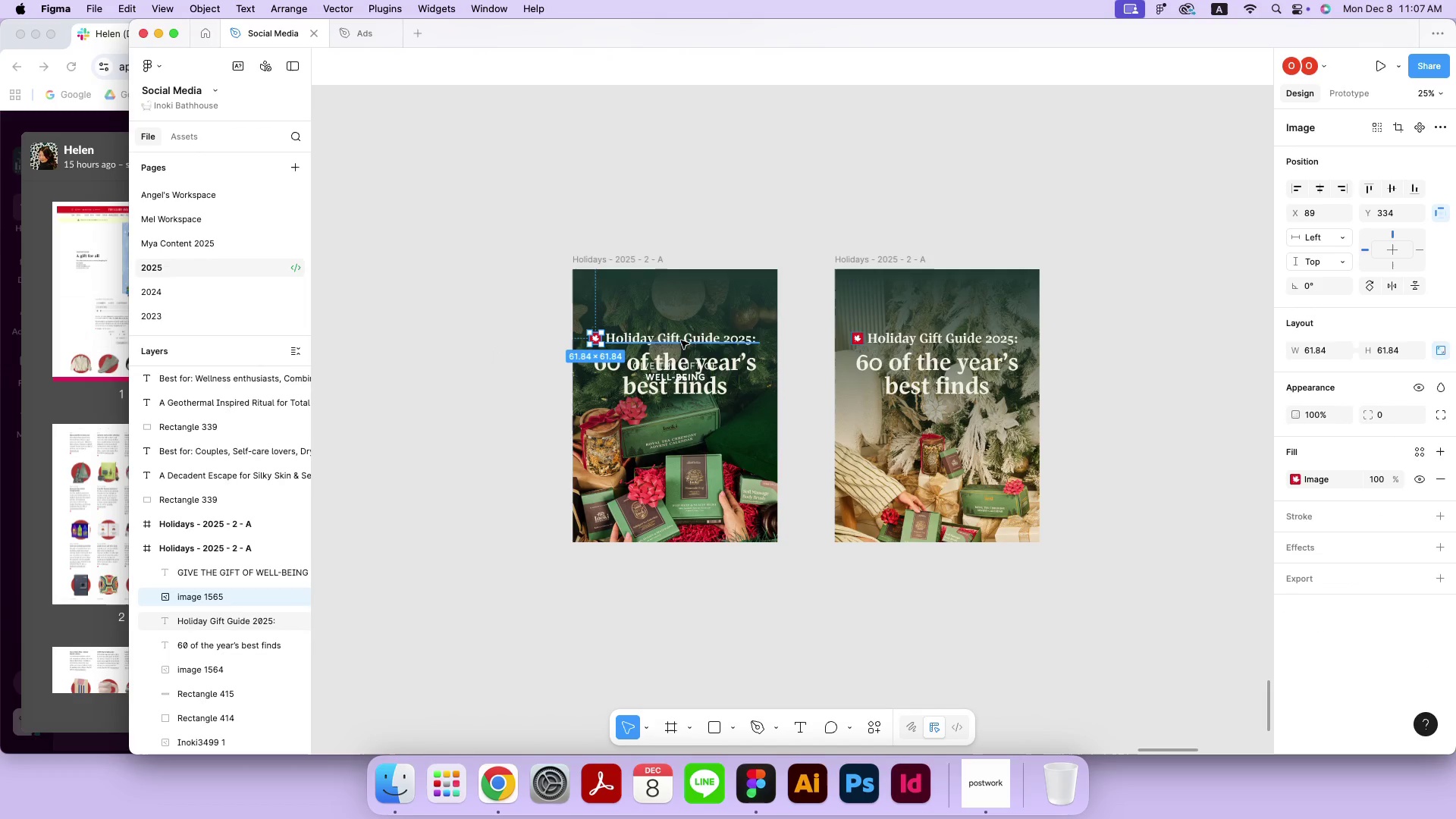 
hold_key(key=ShiftLeft, duration=1.04)
left_click([681, 340])
 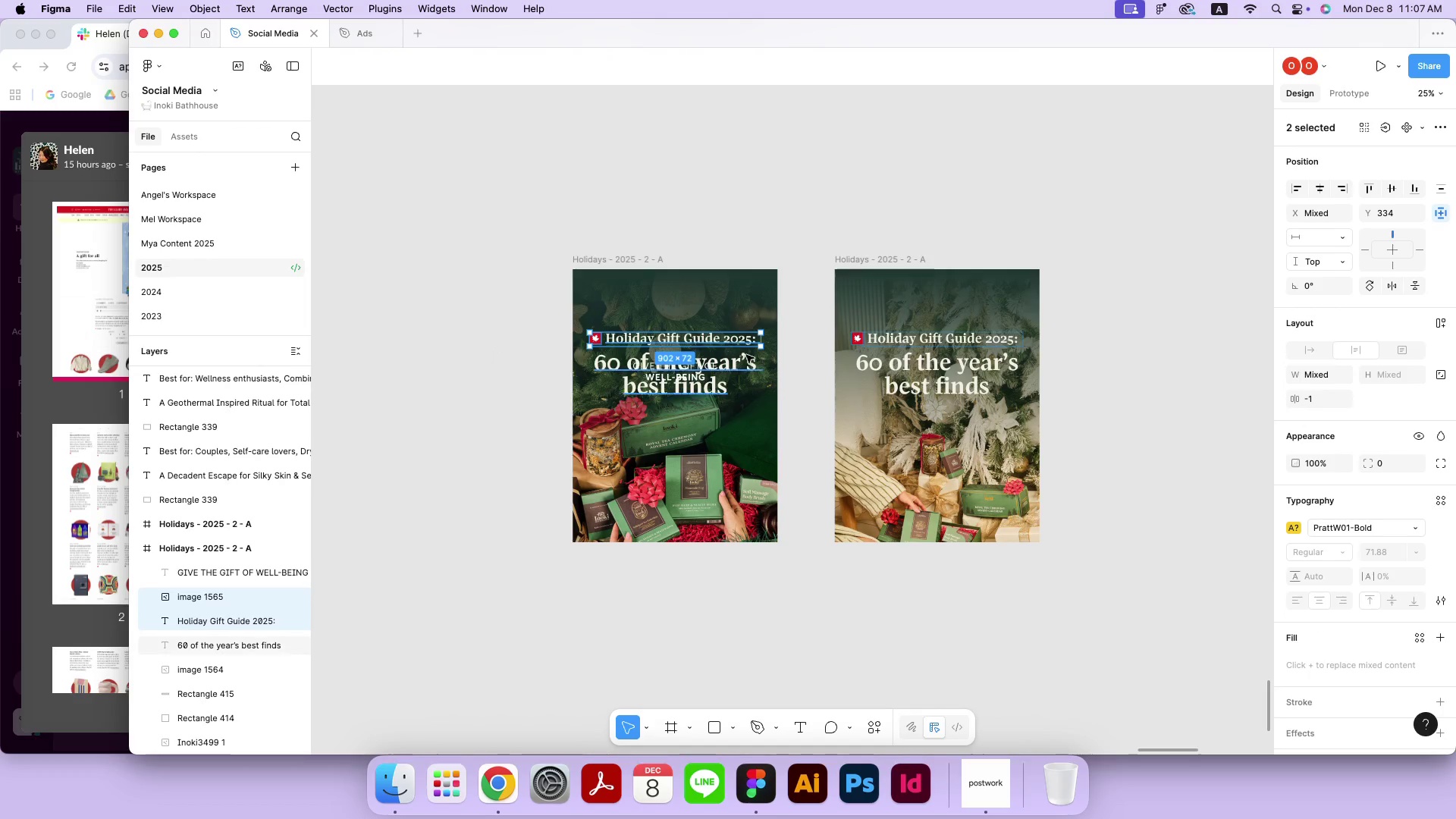 
left_click([745, 362])
 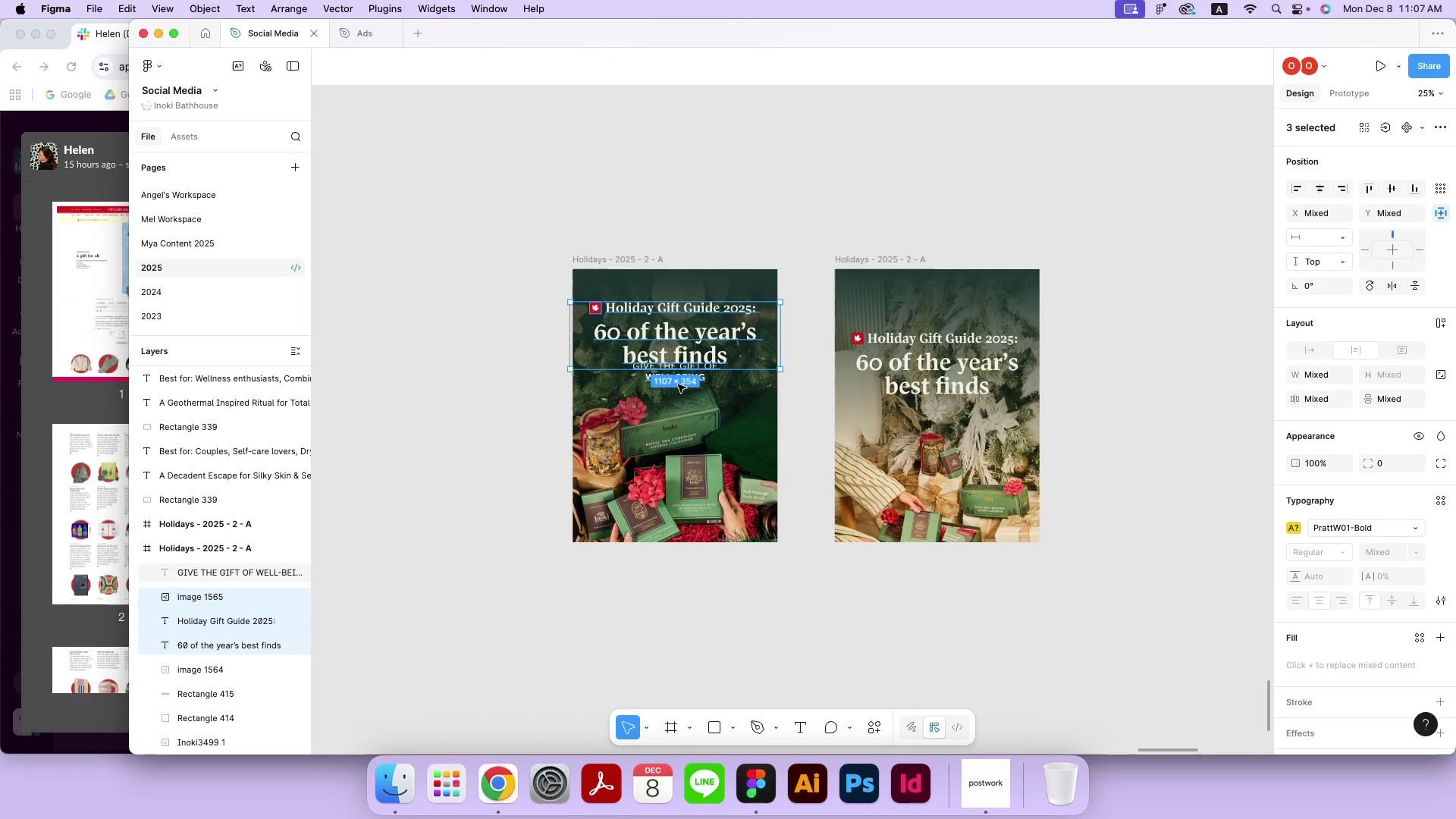 
left_click_drag(start_coordinate=[732, 366], to_coordinate=[730, 333])
 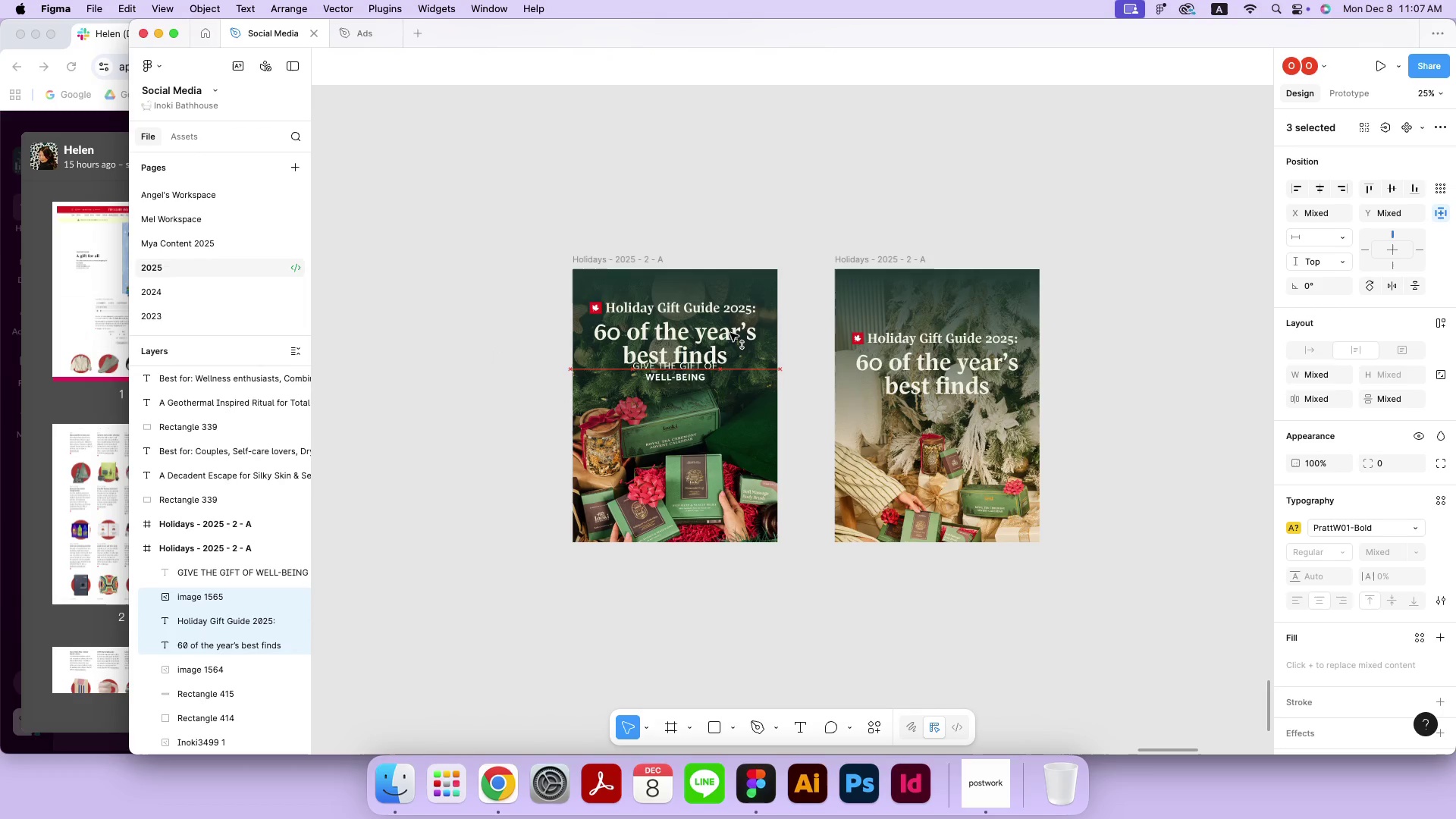 
hold_key(key=ShiftLeft, duration=1.65)
 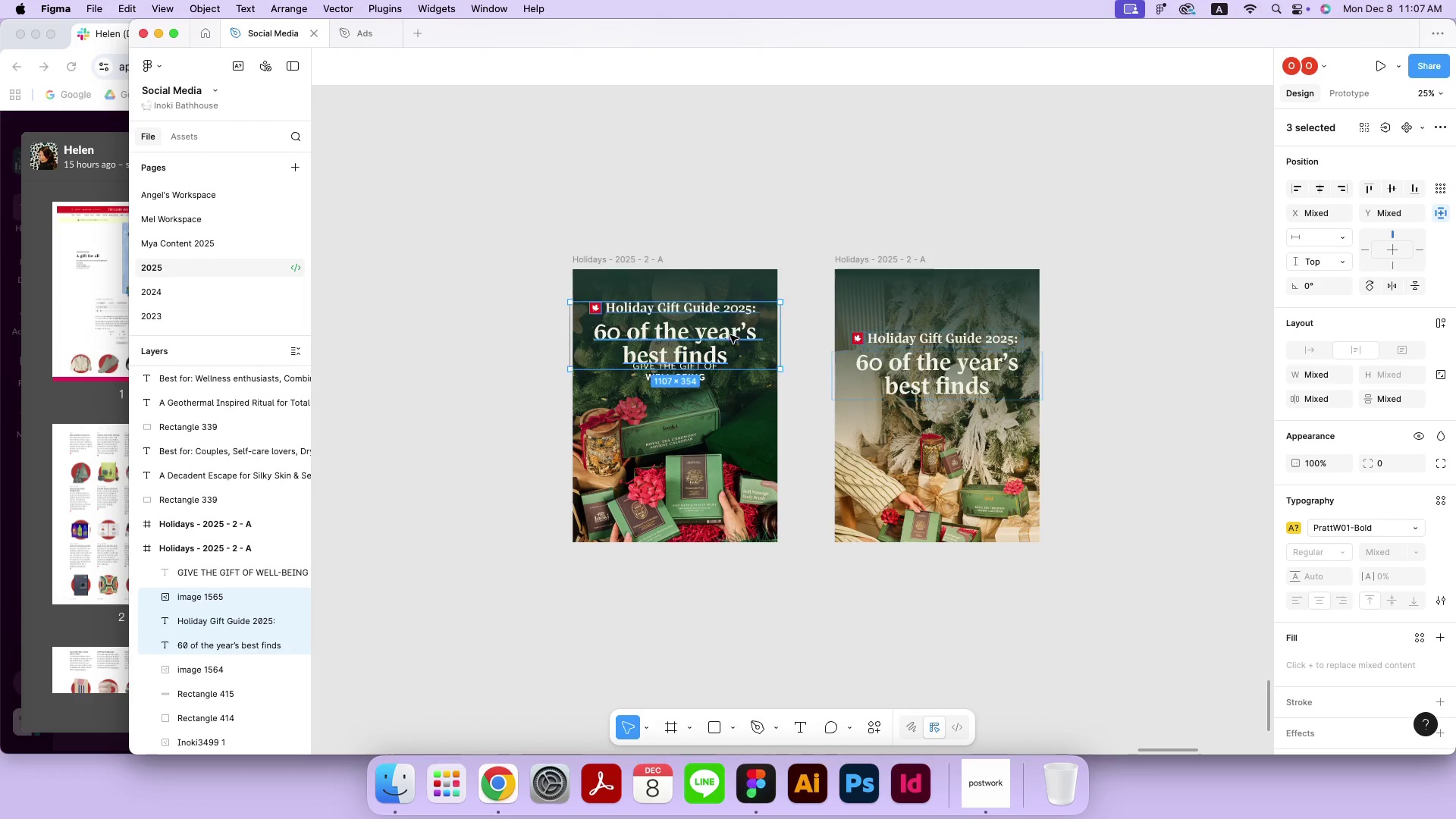 
left_click([506, 400])
 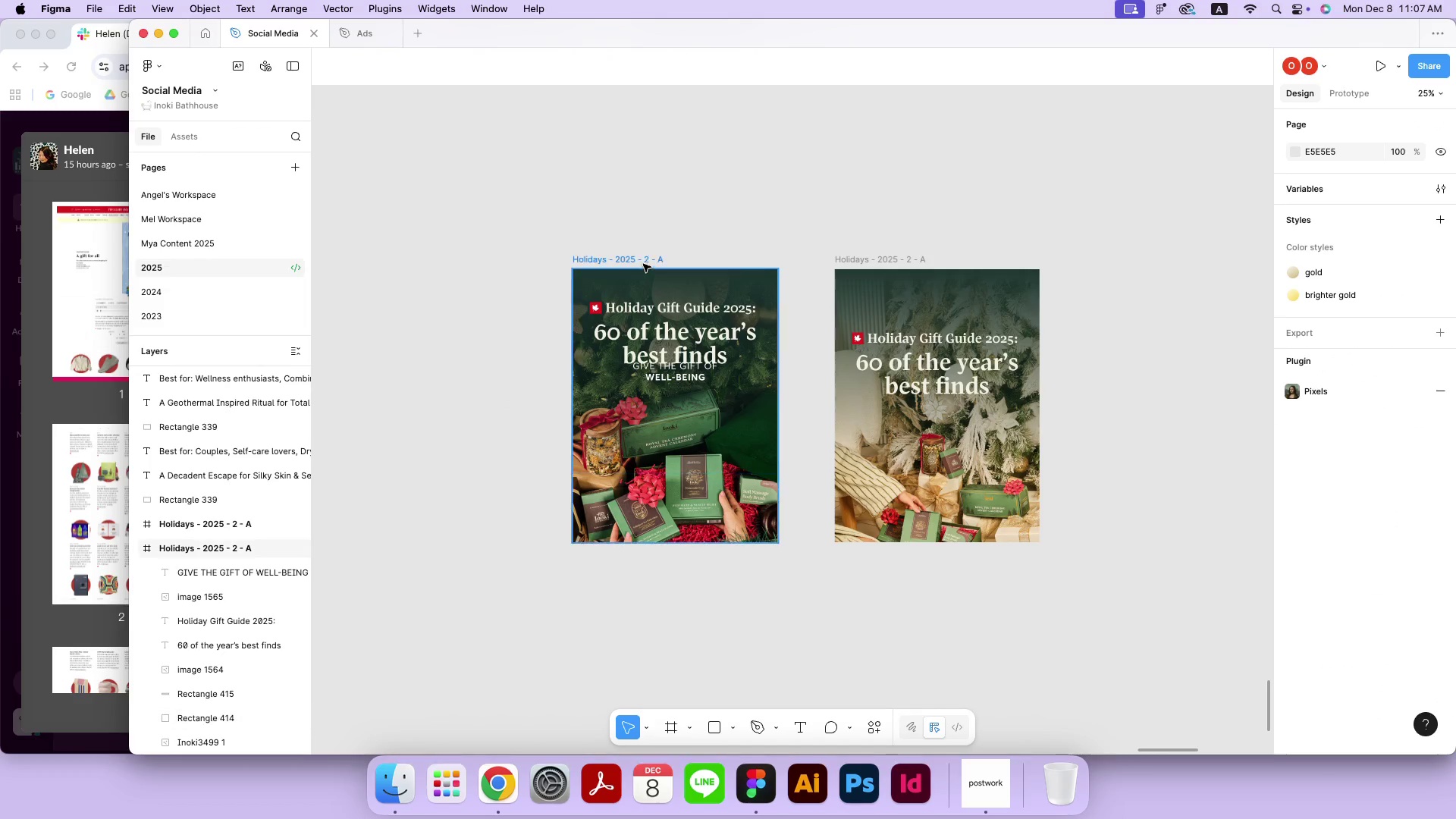 
left_click([643, 262])
 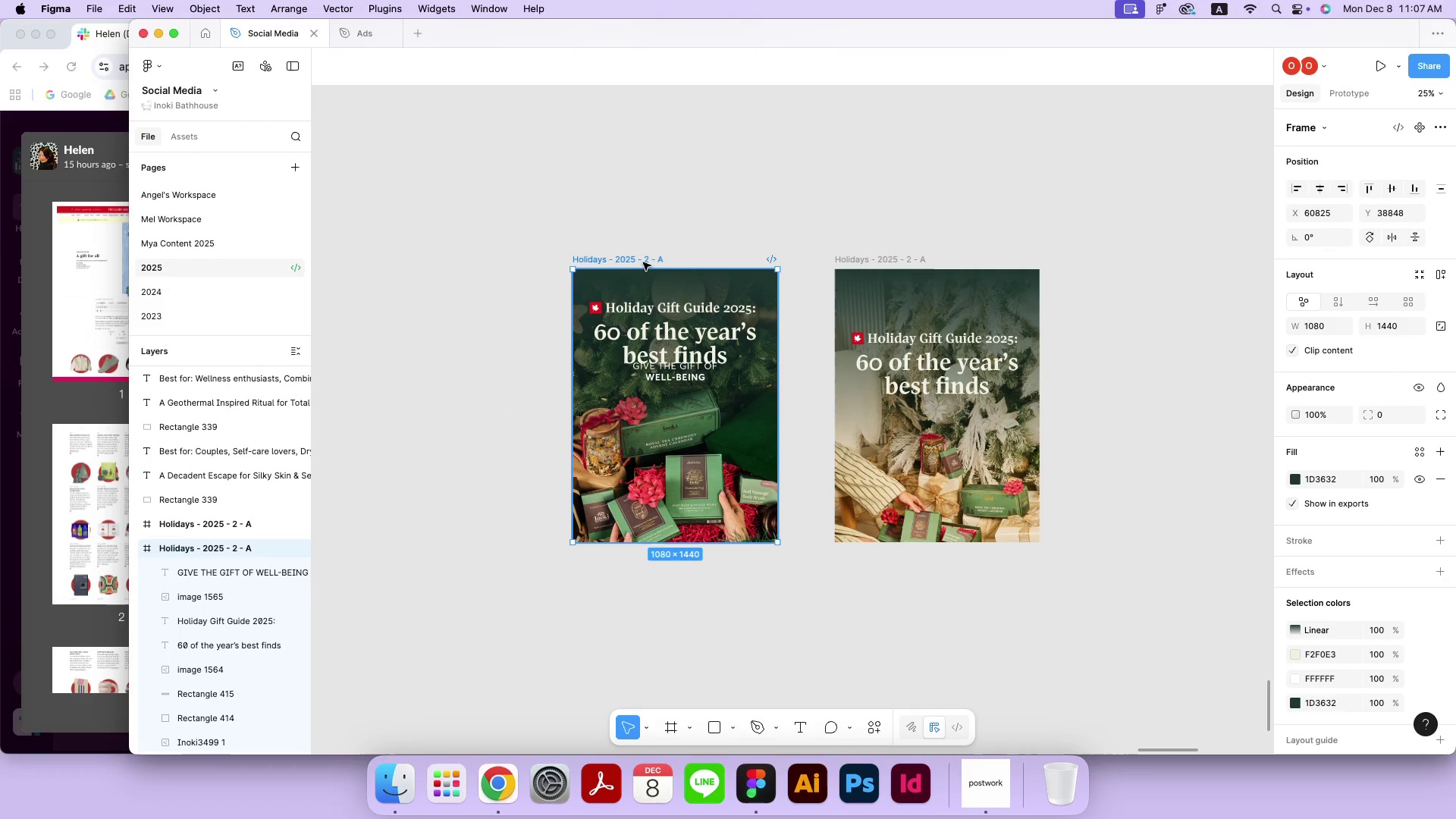 
left_click_drag(start_coordinate=[785, 621], to_coordinate=[626, 488])
 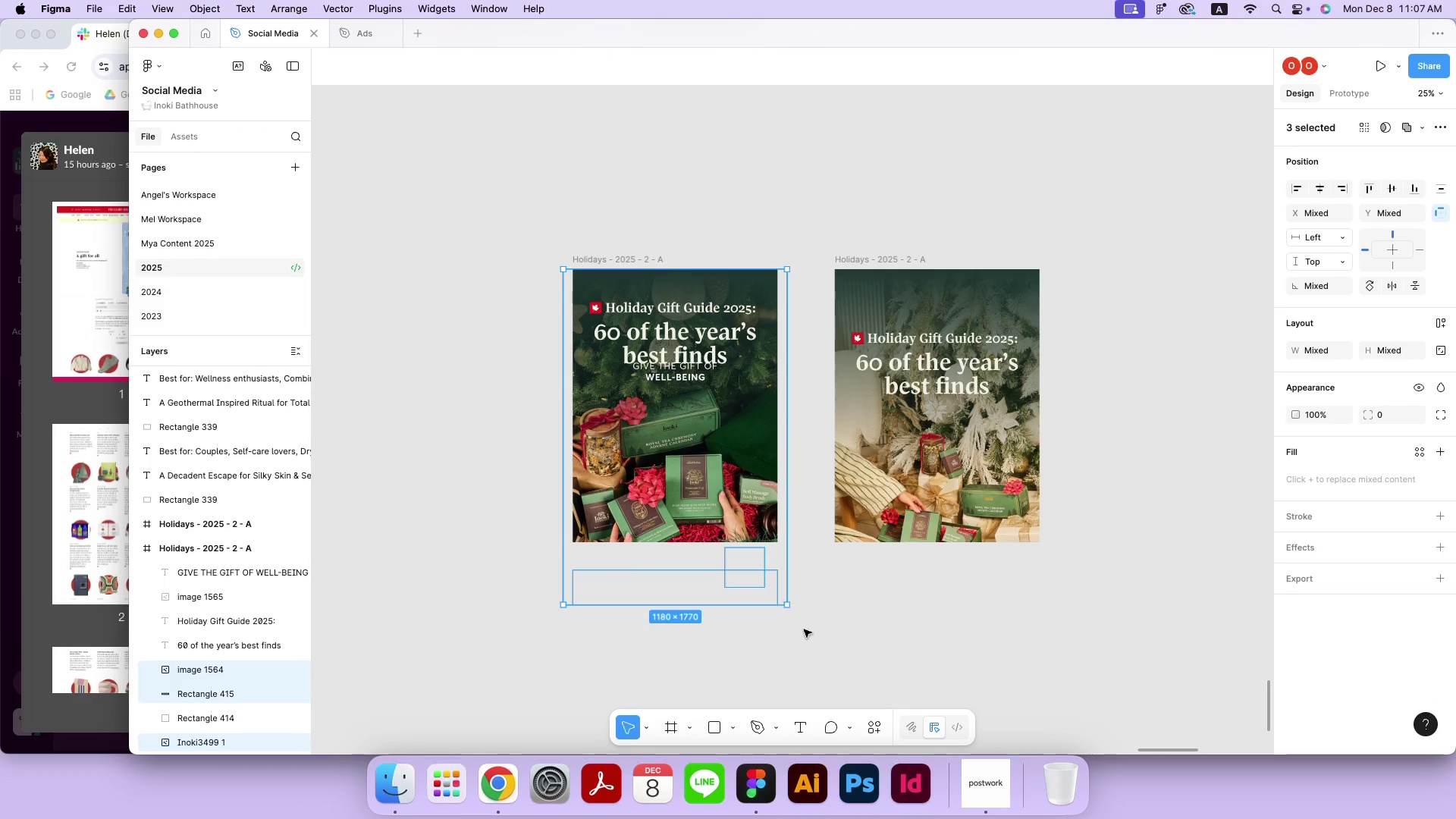 
left_click([833, 643])
 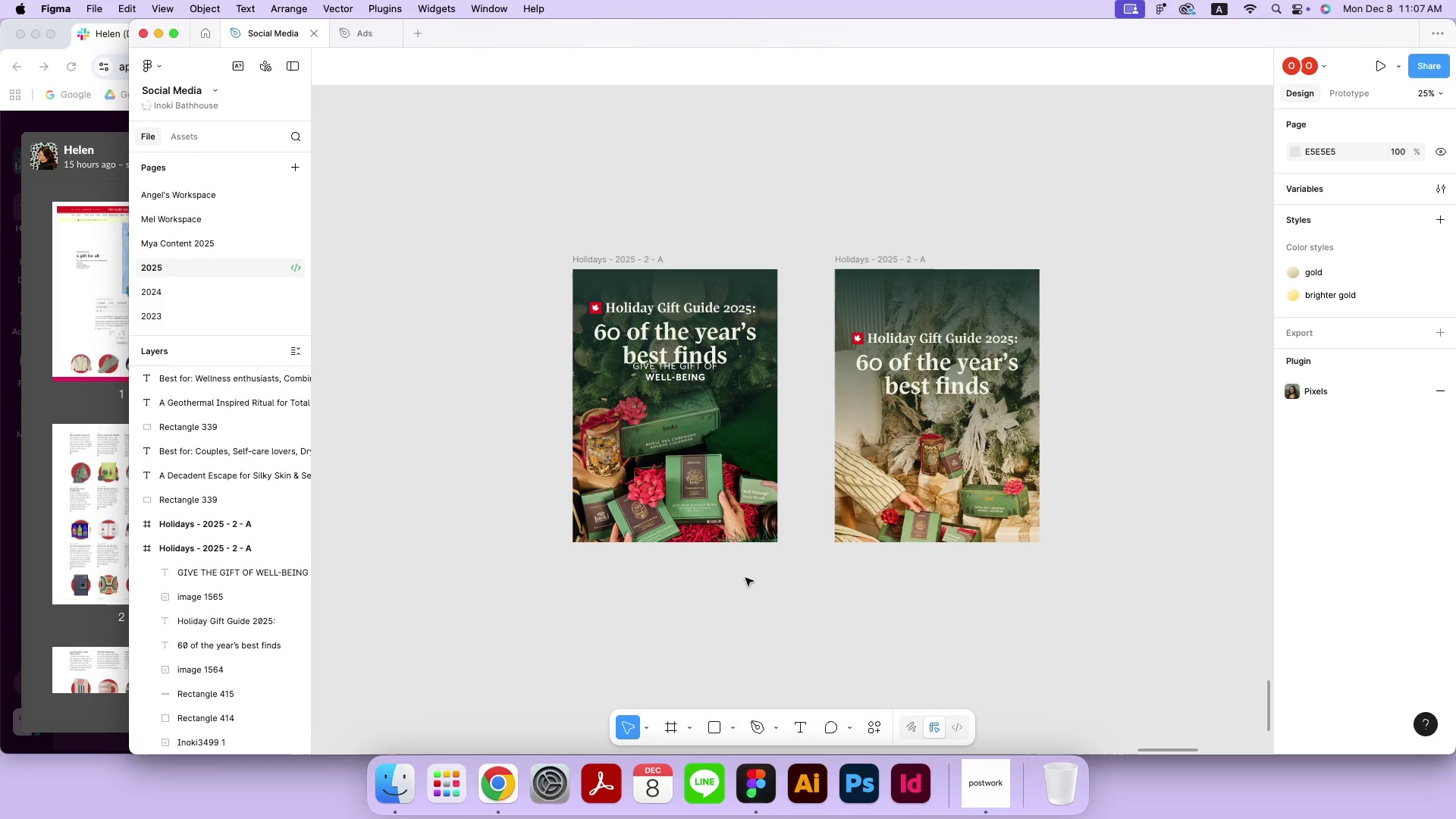 
left_click_drag(start_coordinate=[827, 641], to_coordinate=[721, 550])
 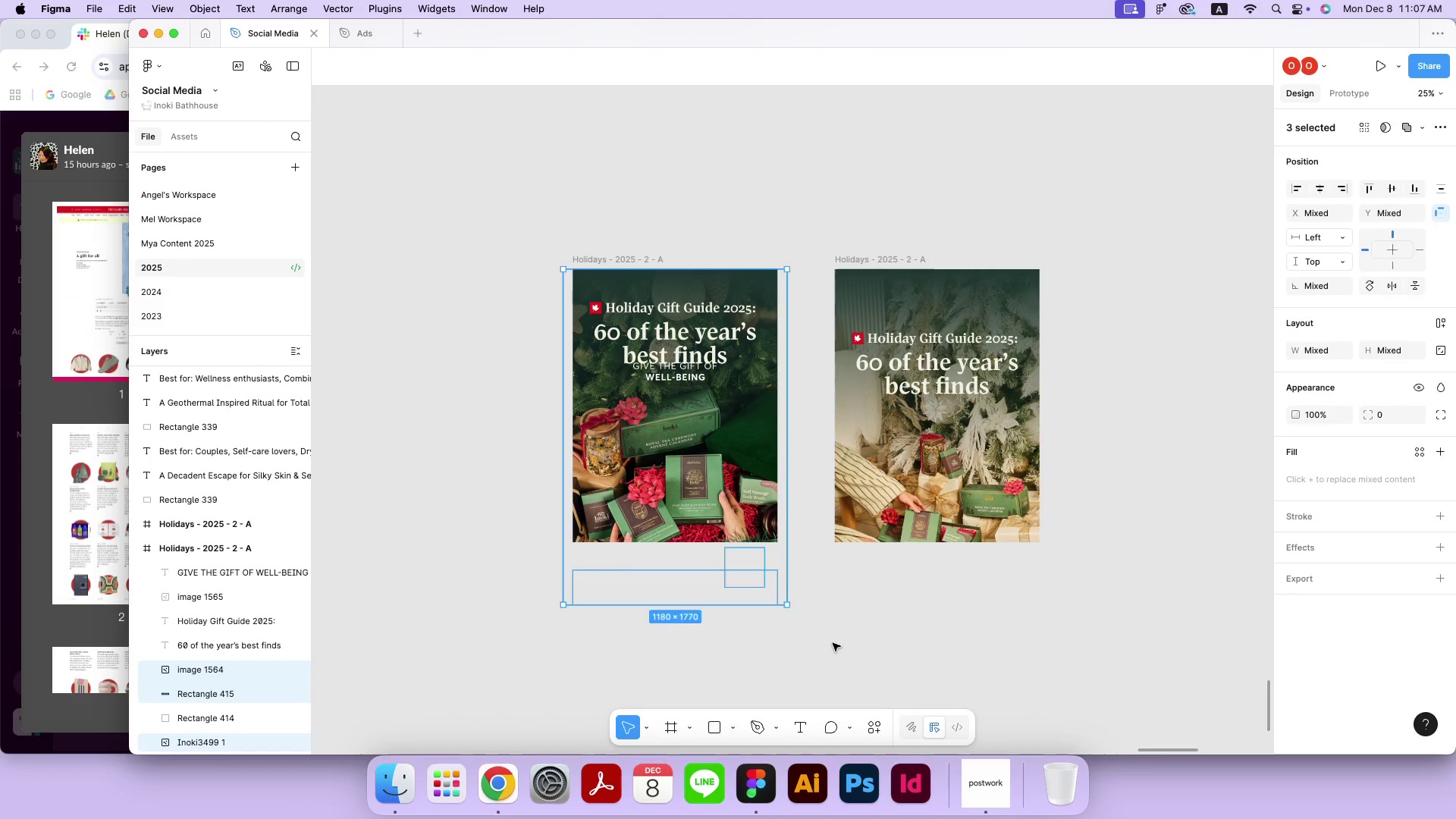 
left_click([734, 490])
 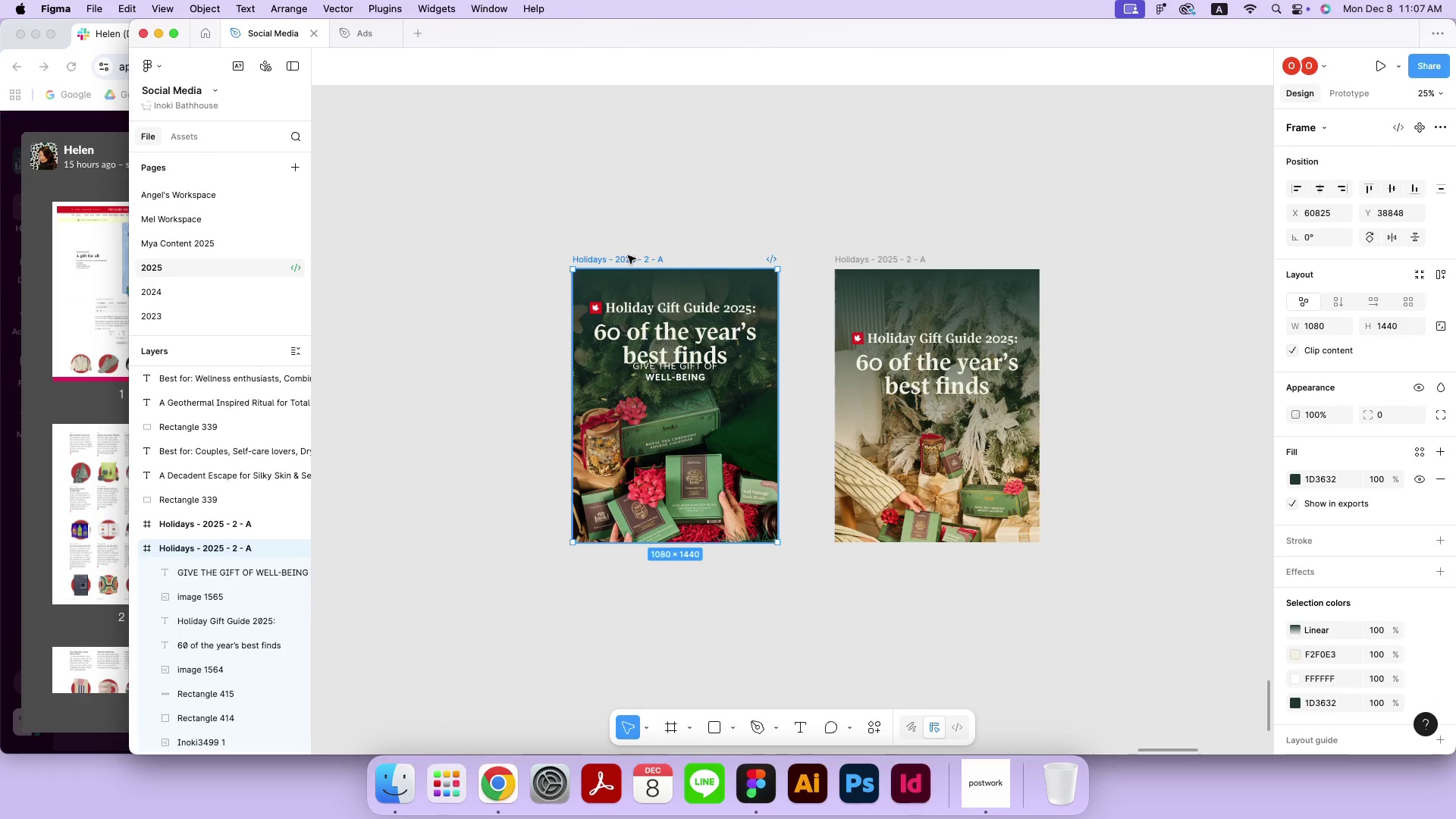 
left_click_drag(start_coordinate=[815, 661], to_coordinate=[621, 489])
 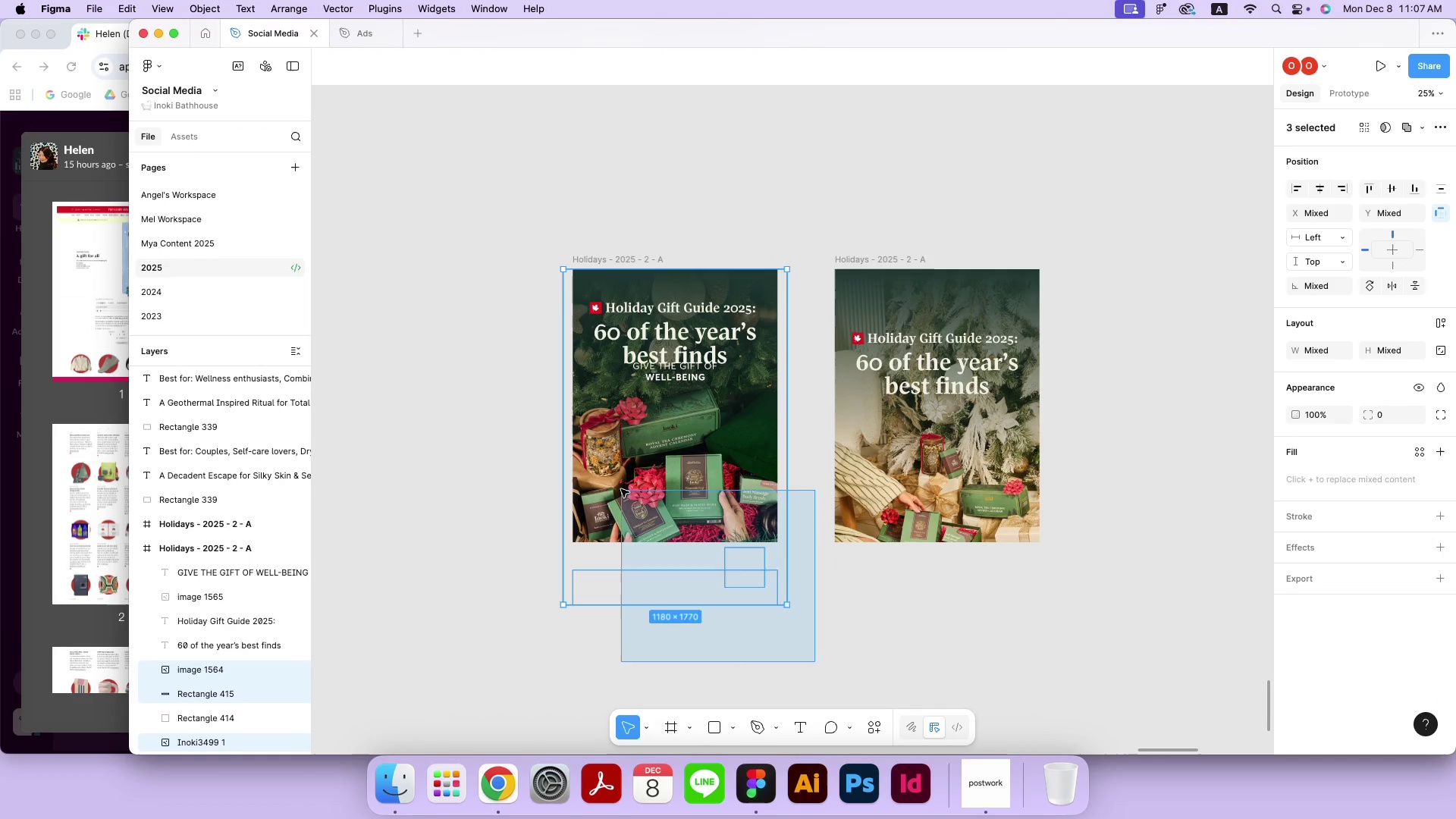 
left_click_drag(start_coordinate=[744, 570], to_coordinate=[744, 550])
 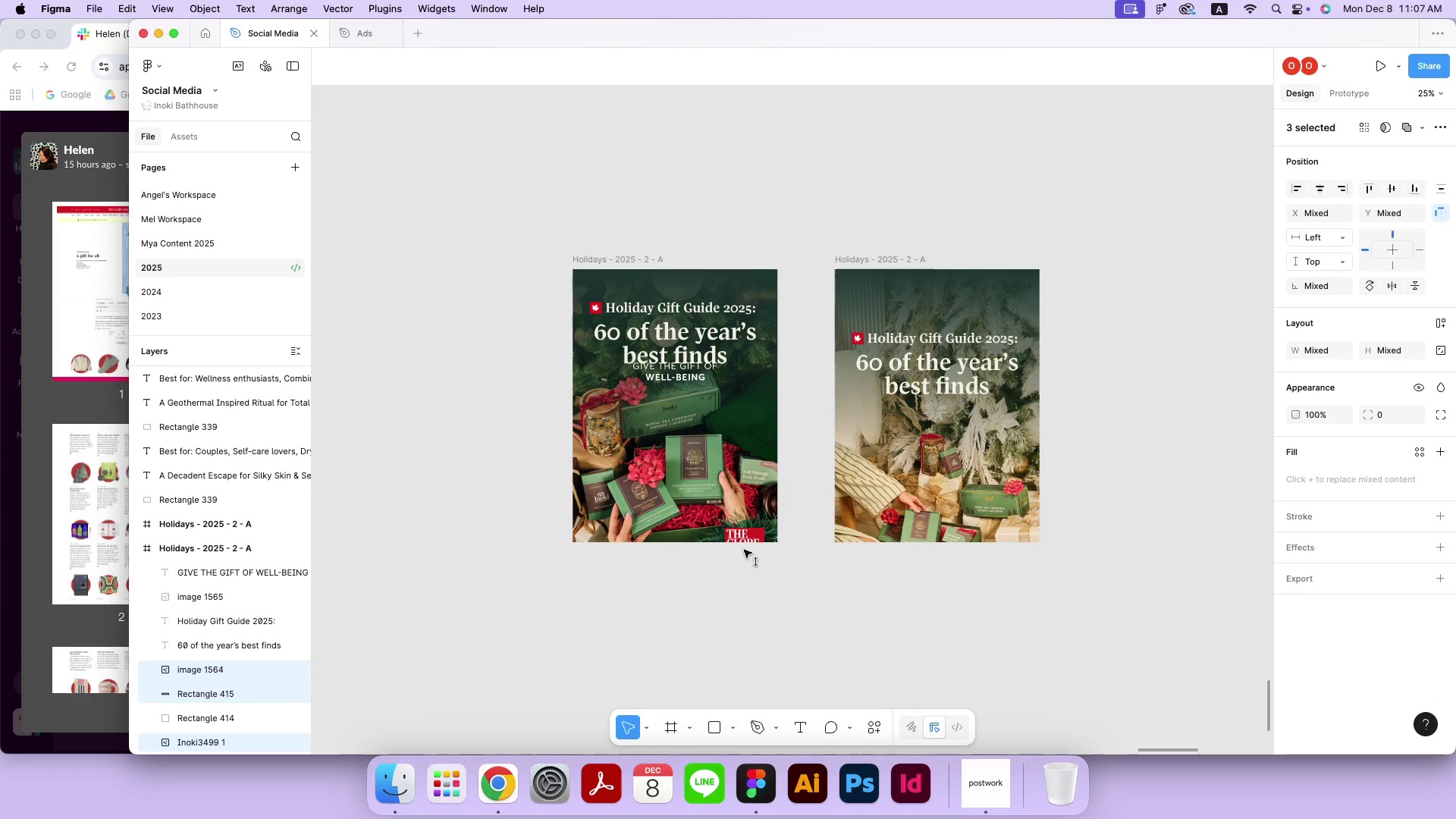 
hold_key(key=ShiftLeft, duration=0.66)
 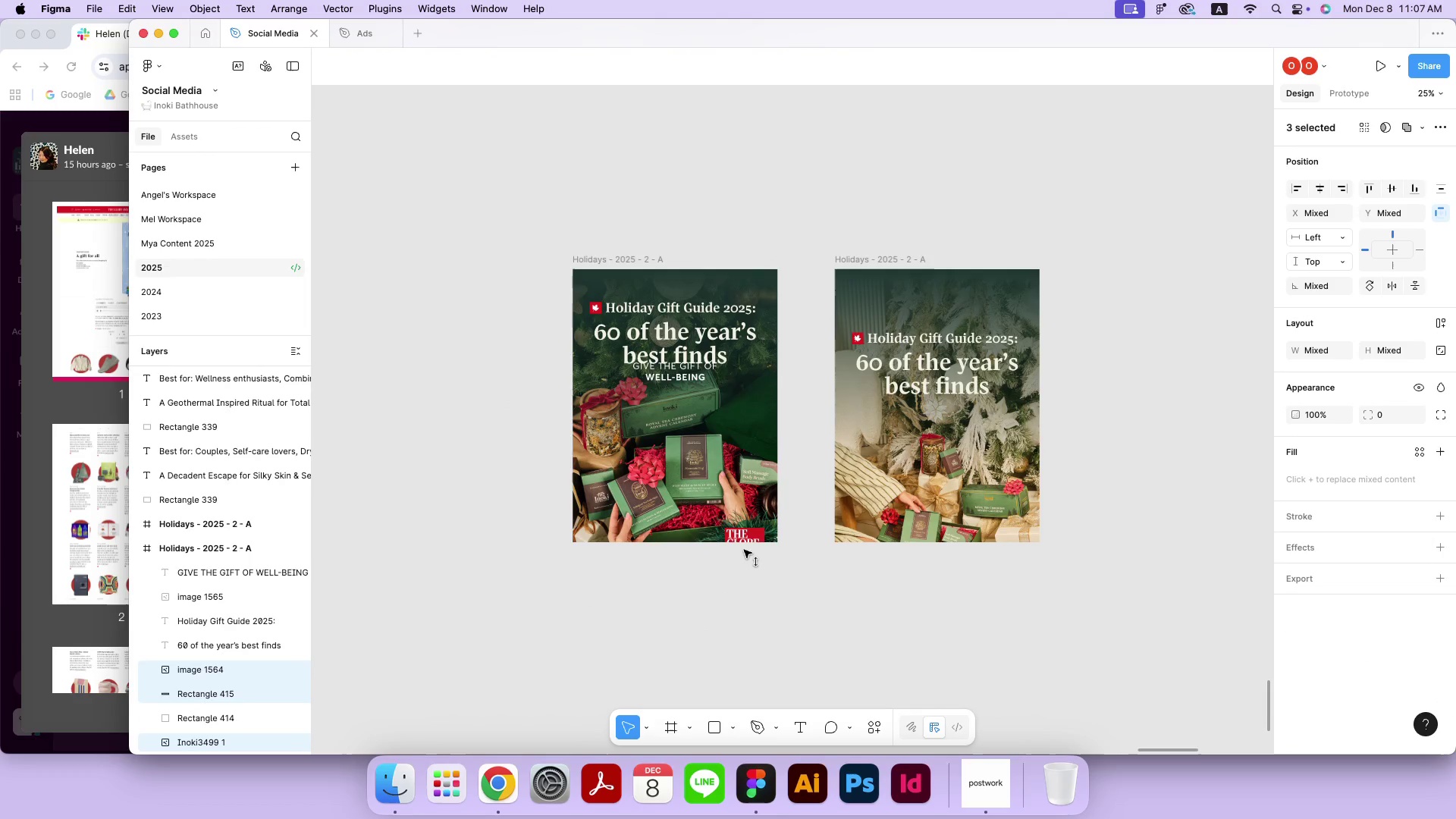 
key(Meta+CommandLeft)
 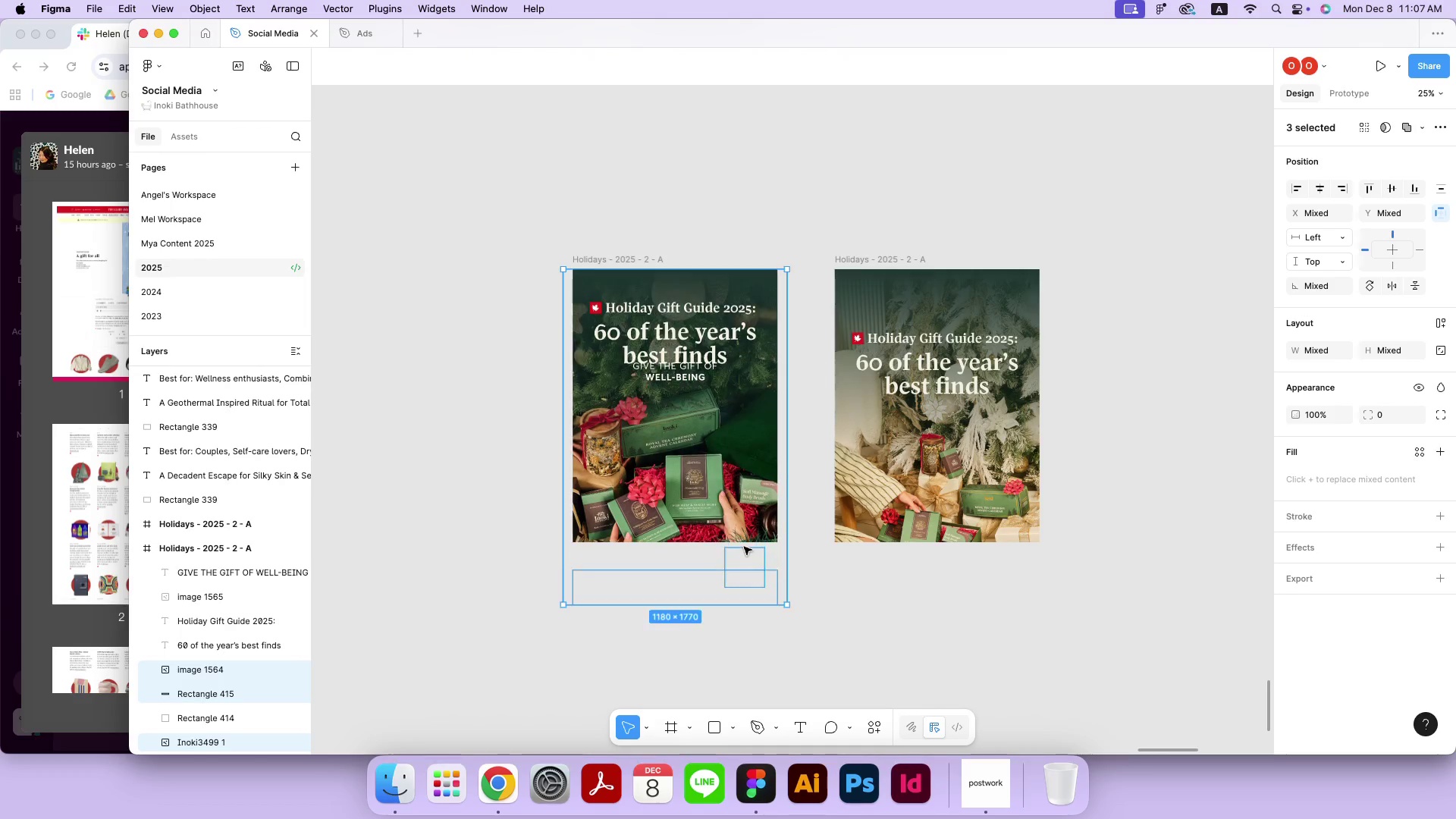 
key(Meta+Z)
 